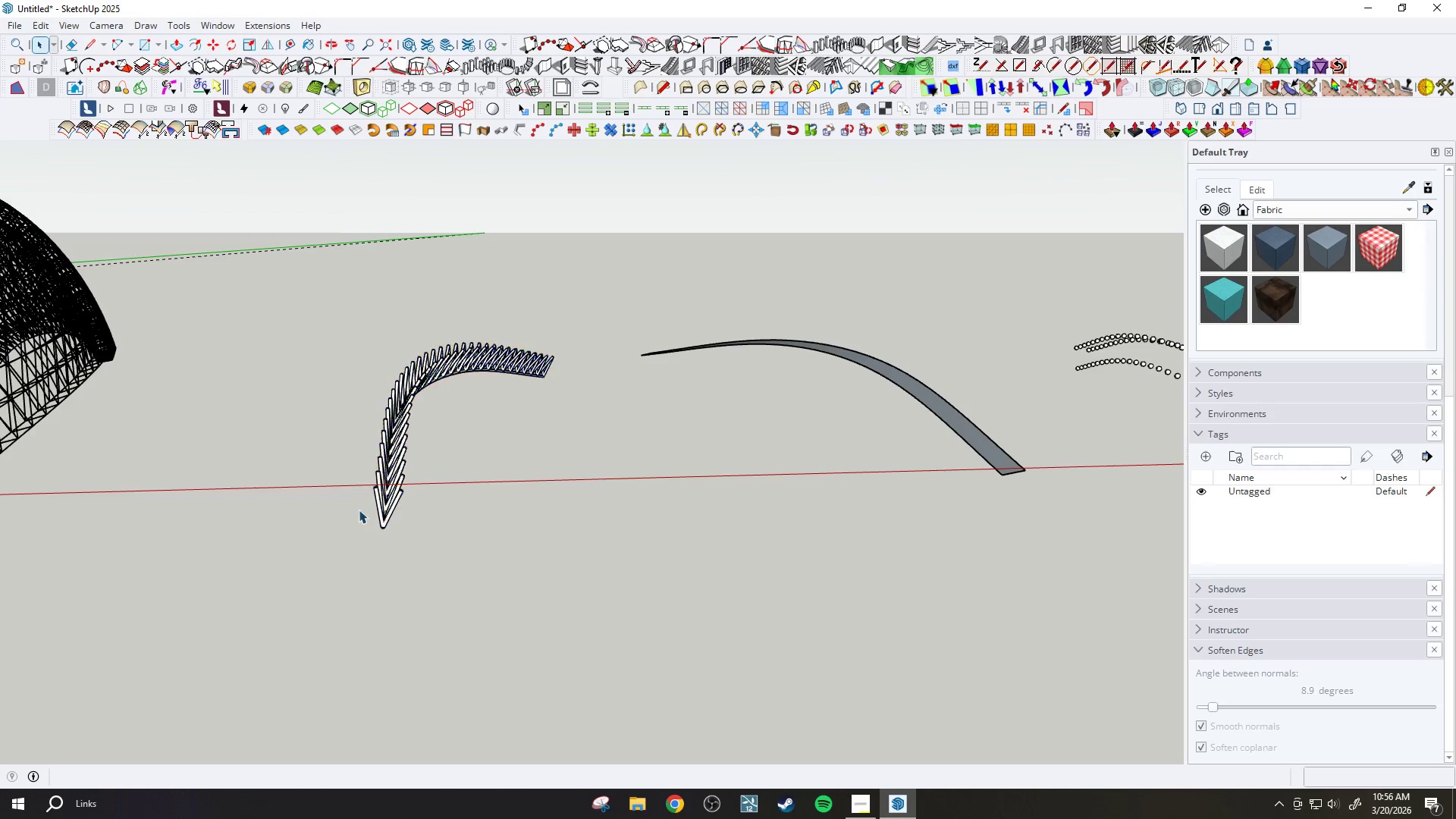 
scroll: coordinate [398, 496], scroll_direction: up, amount: 8.0
 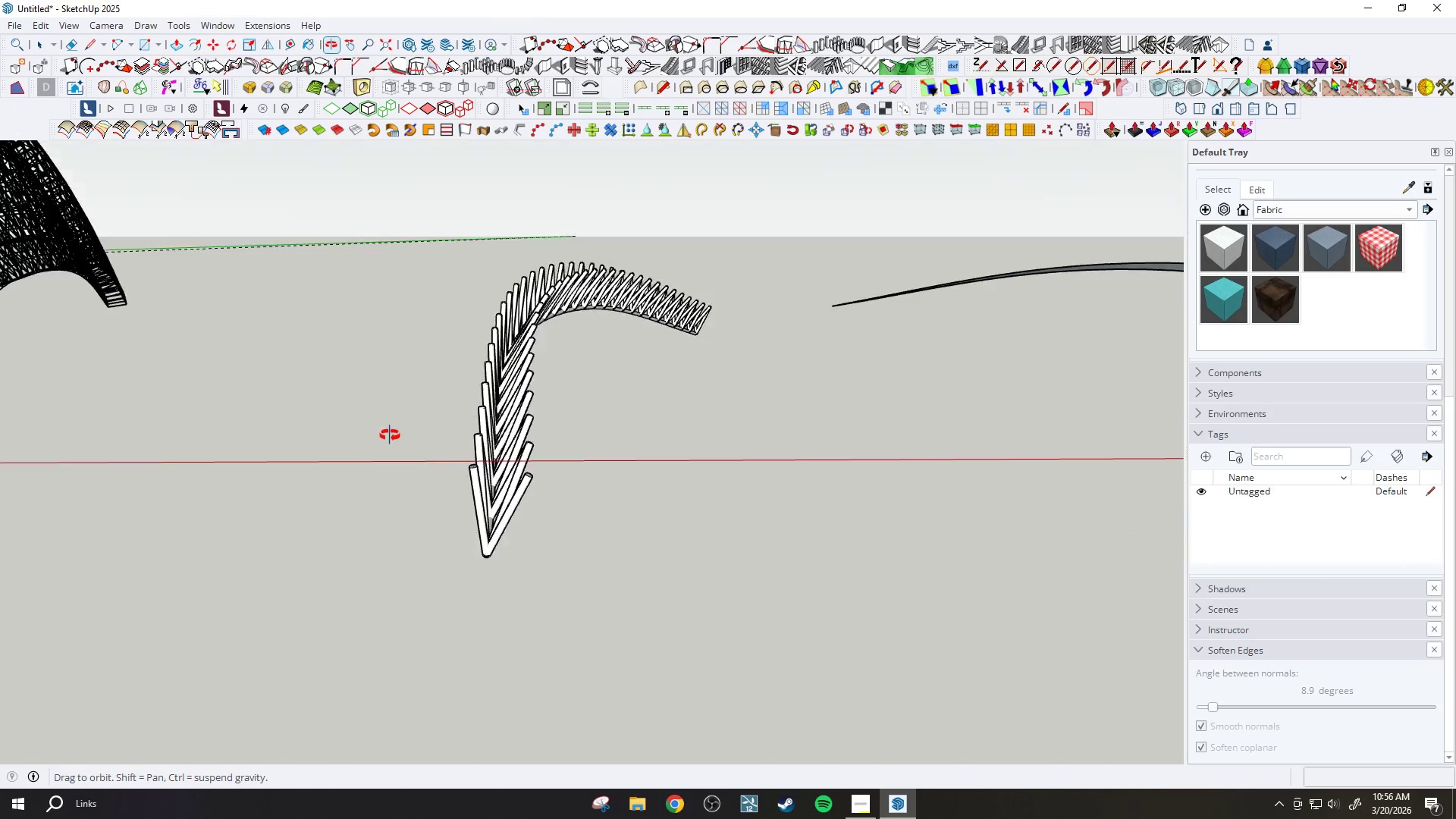 
wait(13.31)
 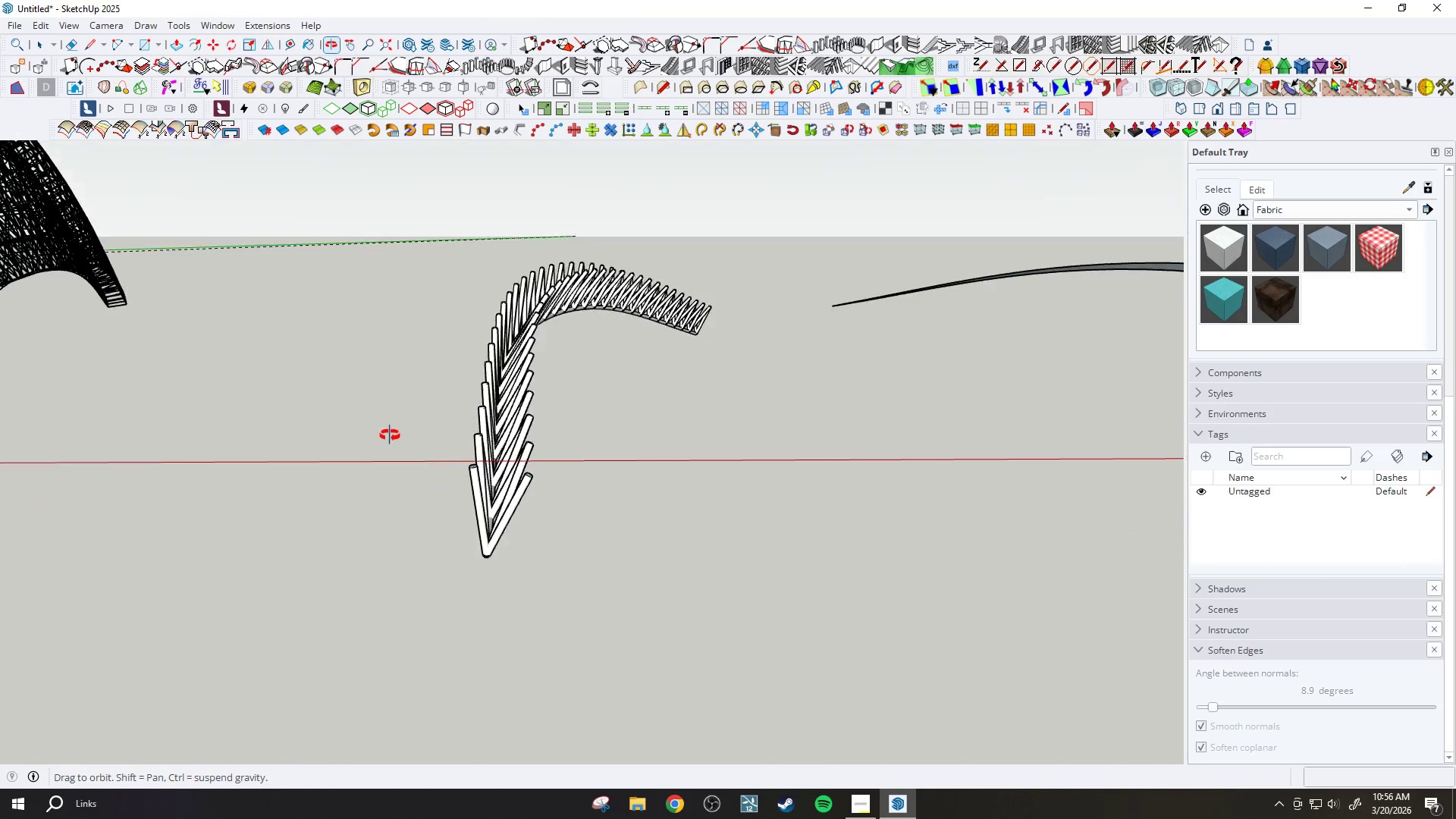 
left_click([670, 528])
 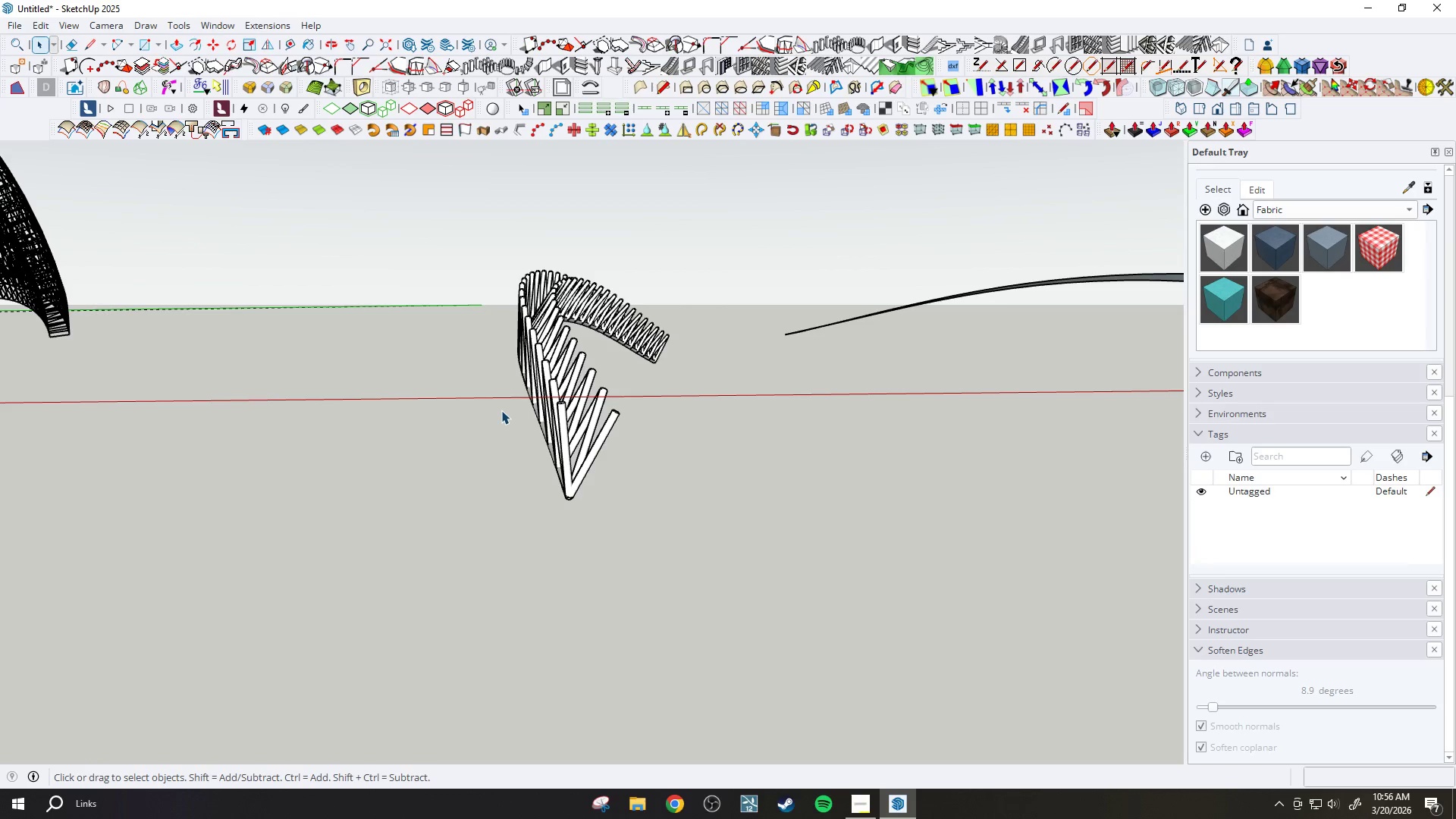 
scroll: coordinate [579, 436], scroll_direction: up, amount: 1.0
 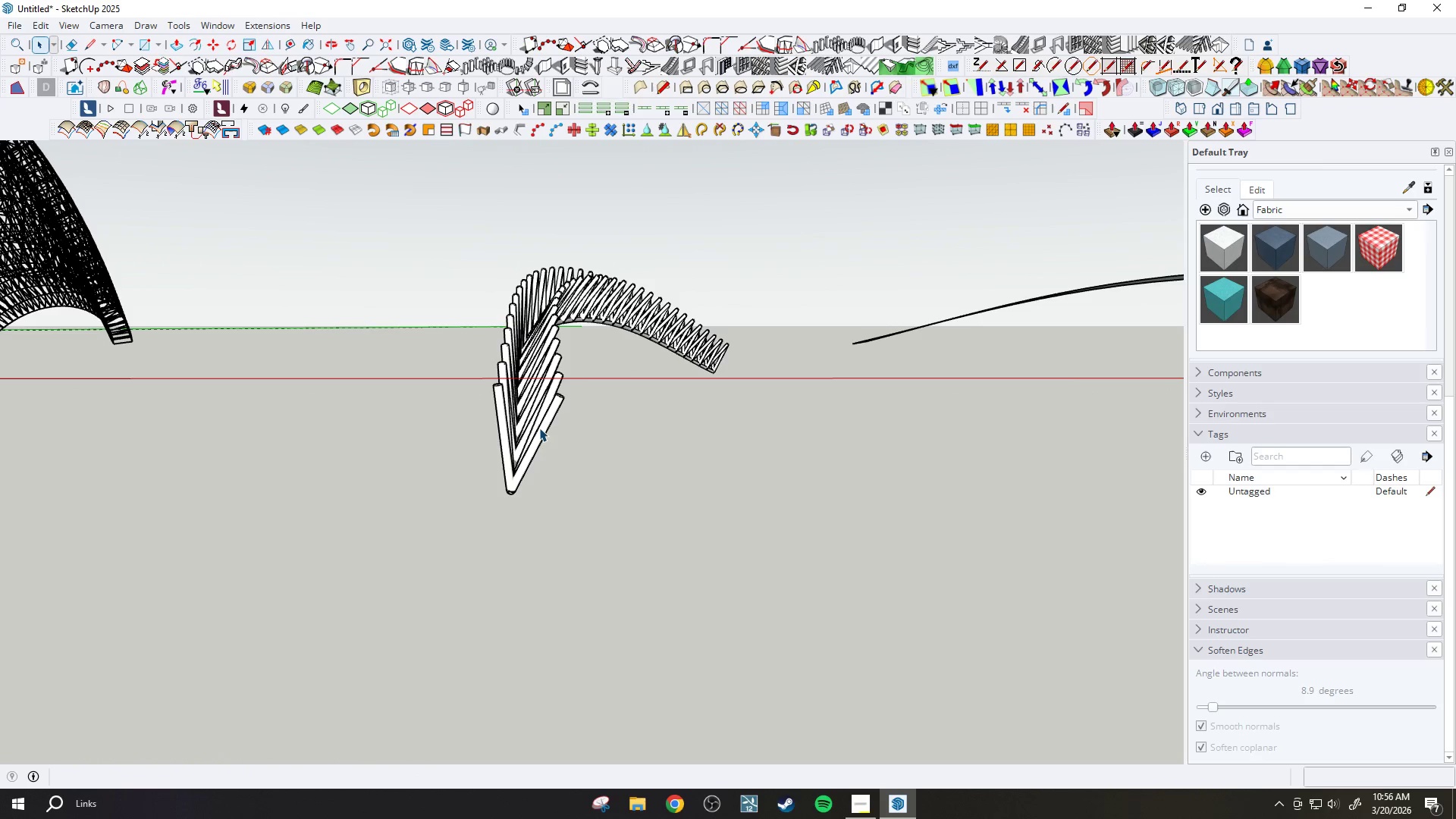 
wait(7.8)
 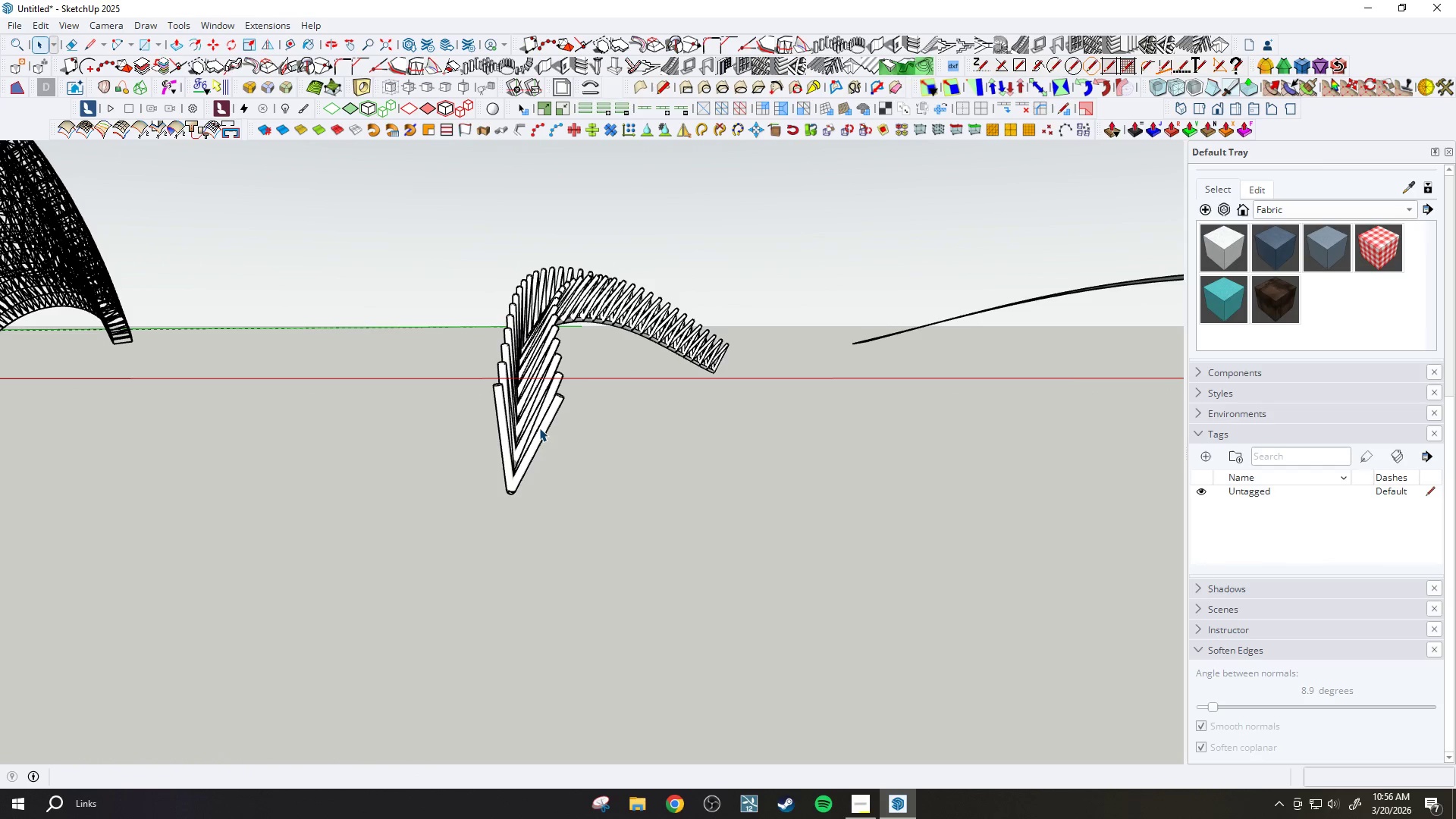 
left_click([527, 453])
 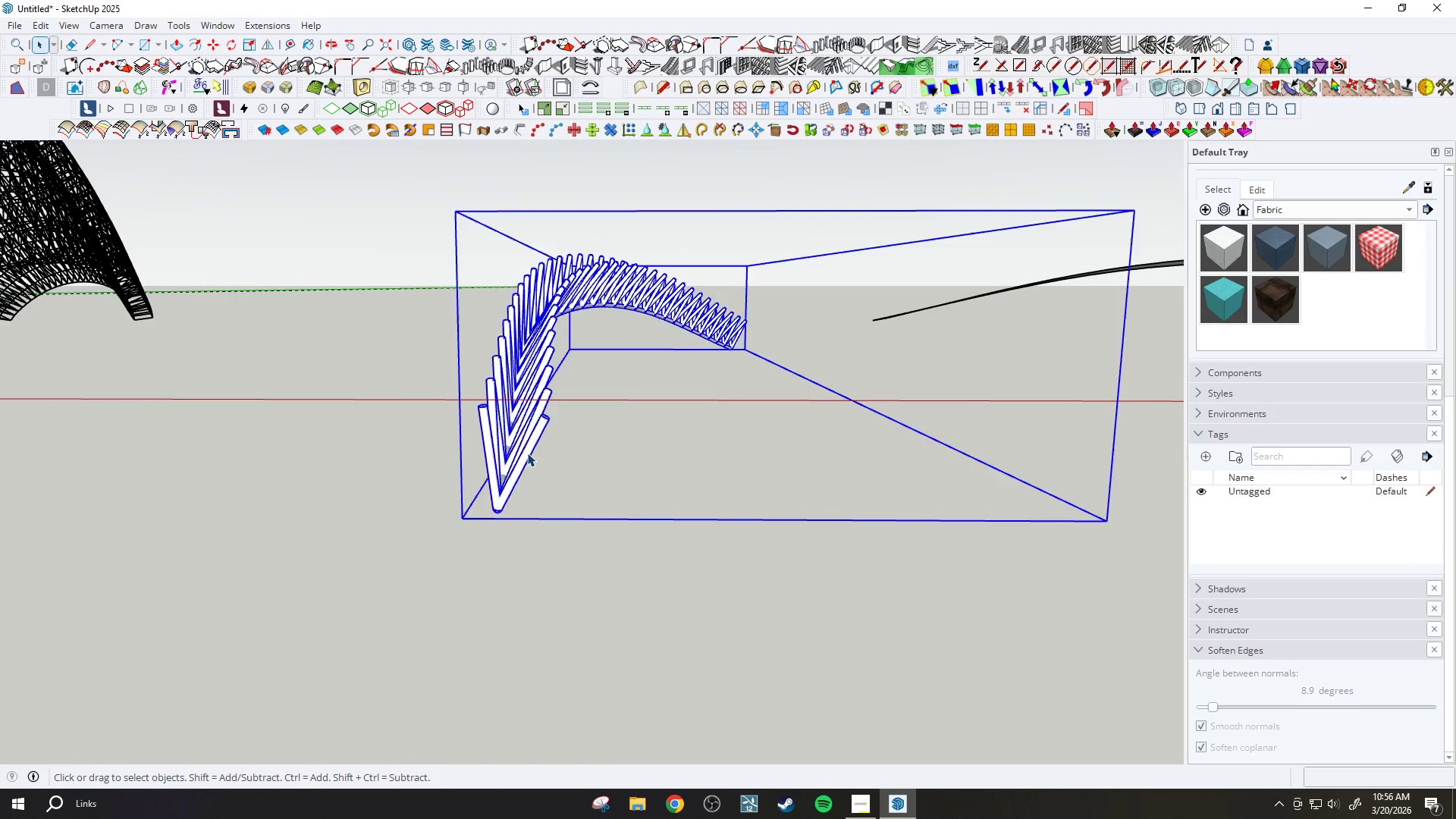 
right_click([527, 453])
 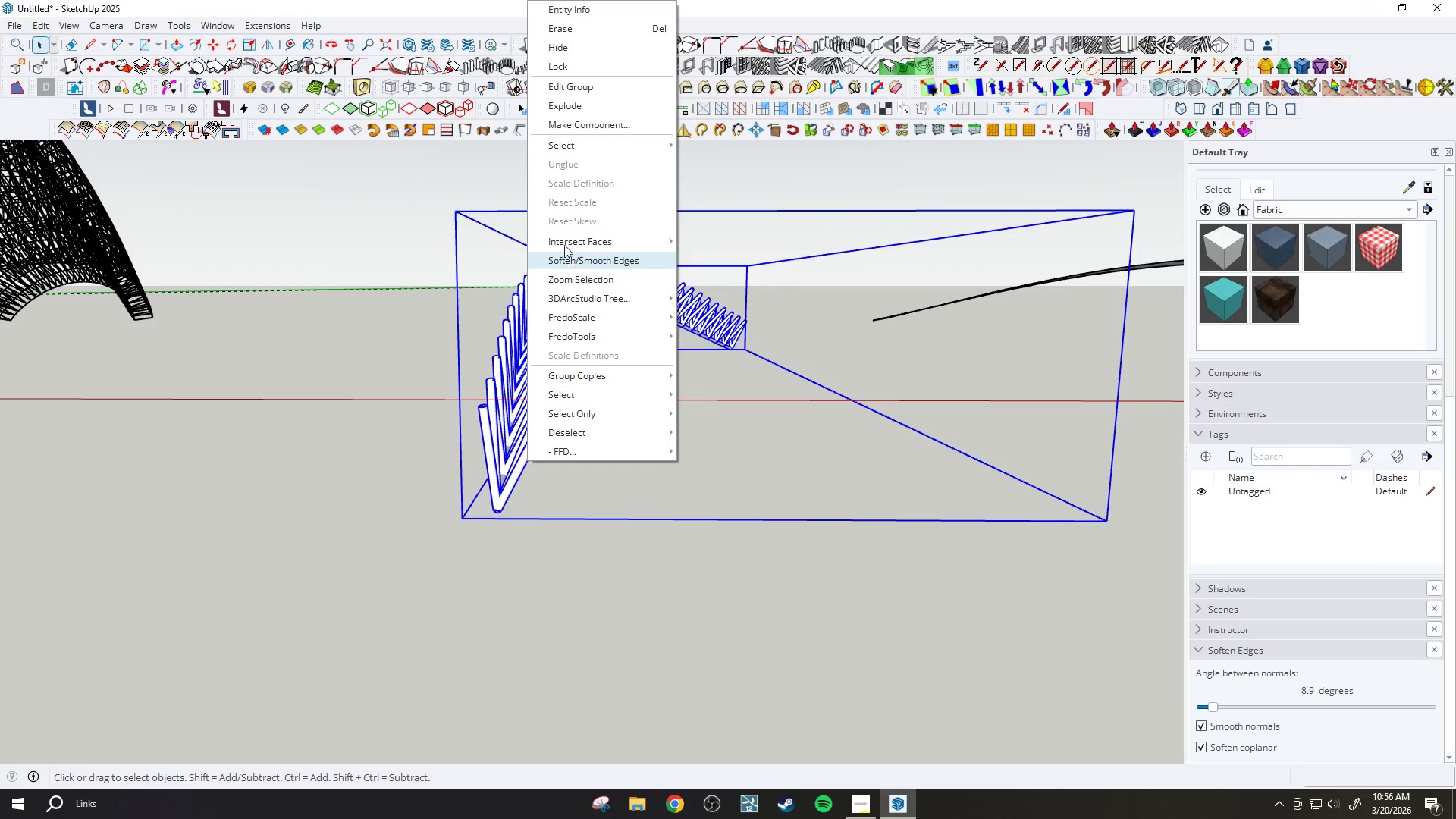 
left_click([583, 48])
 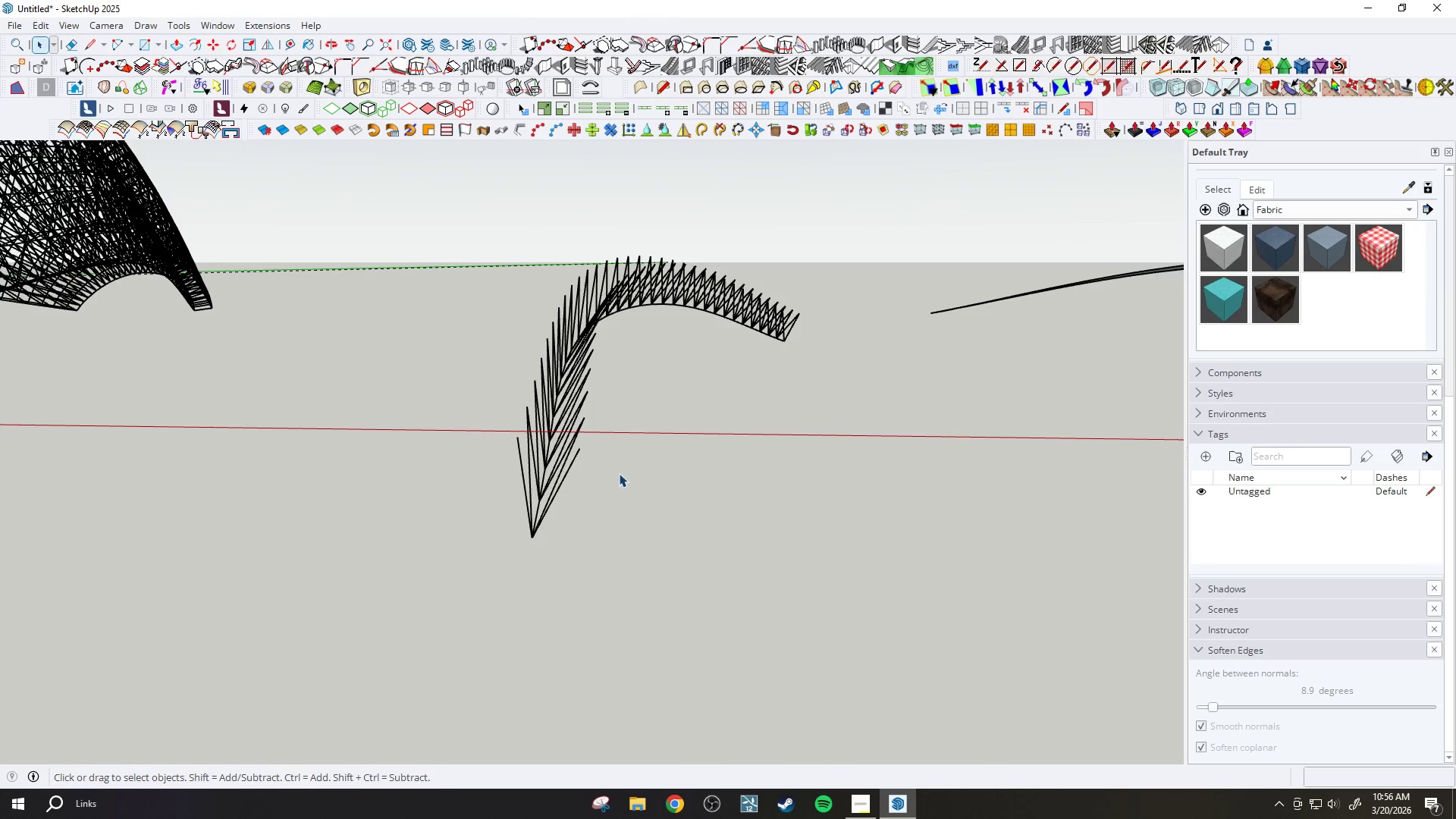 
wait(6.67)
 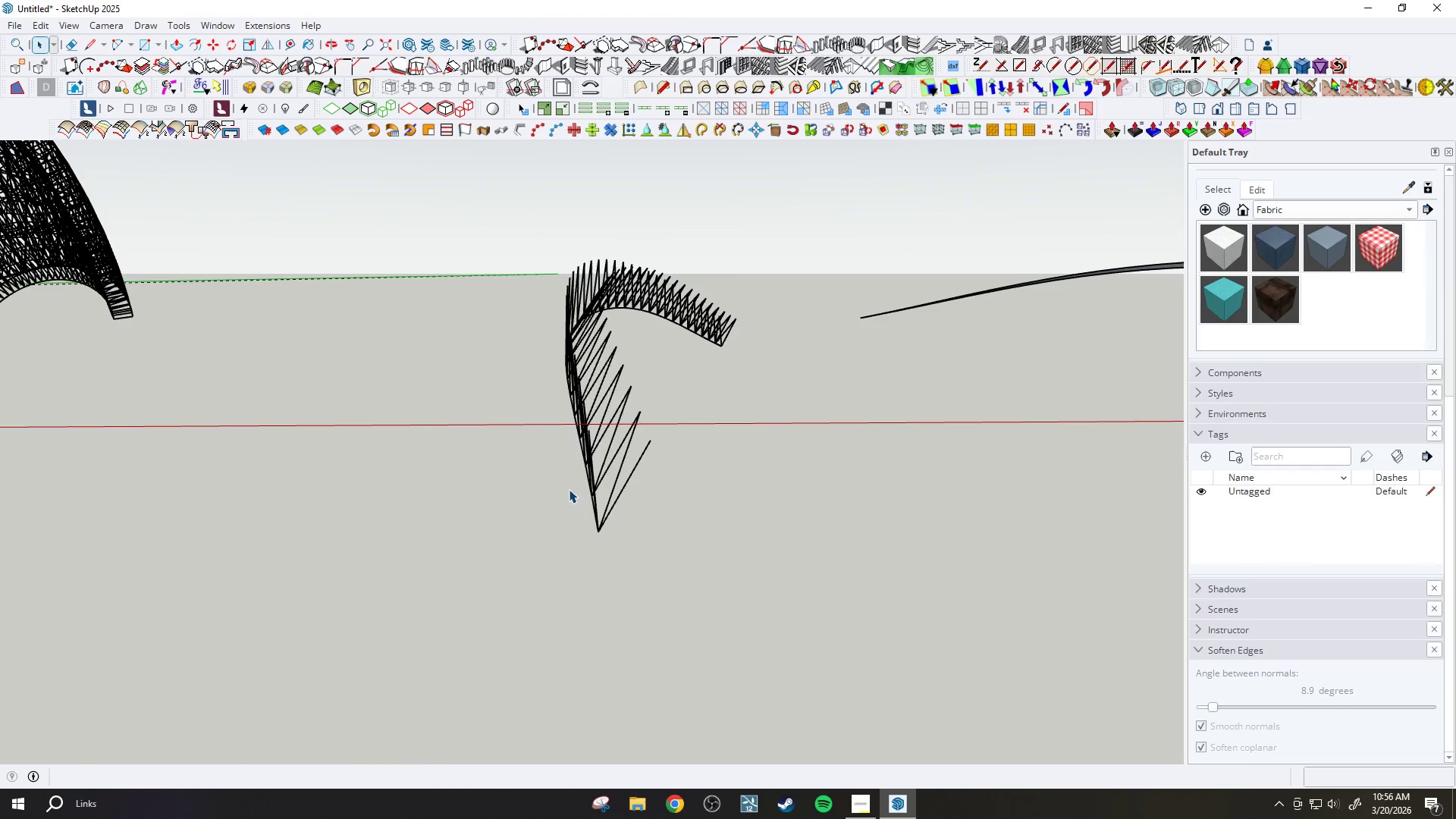 
type(ol)
 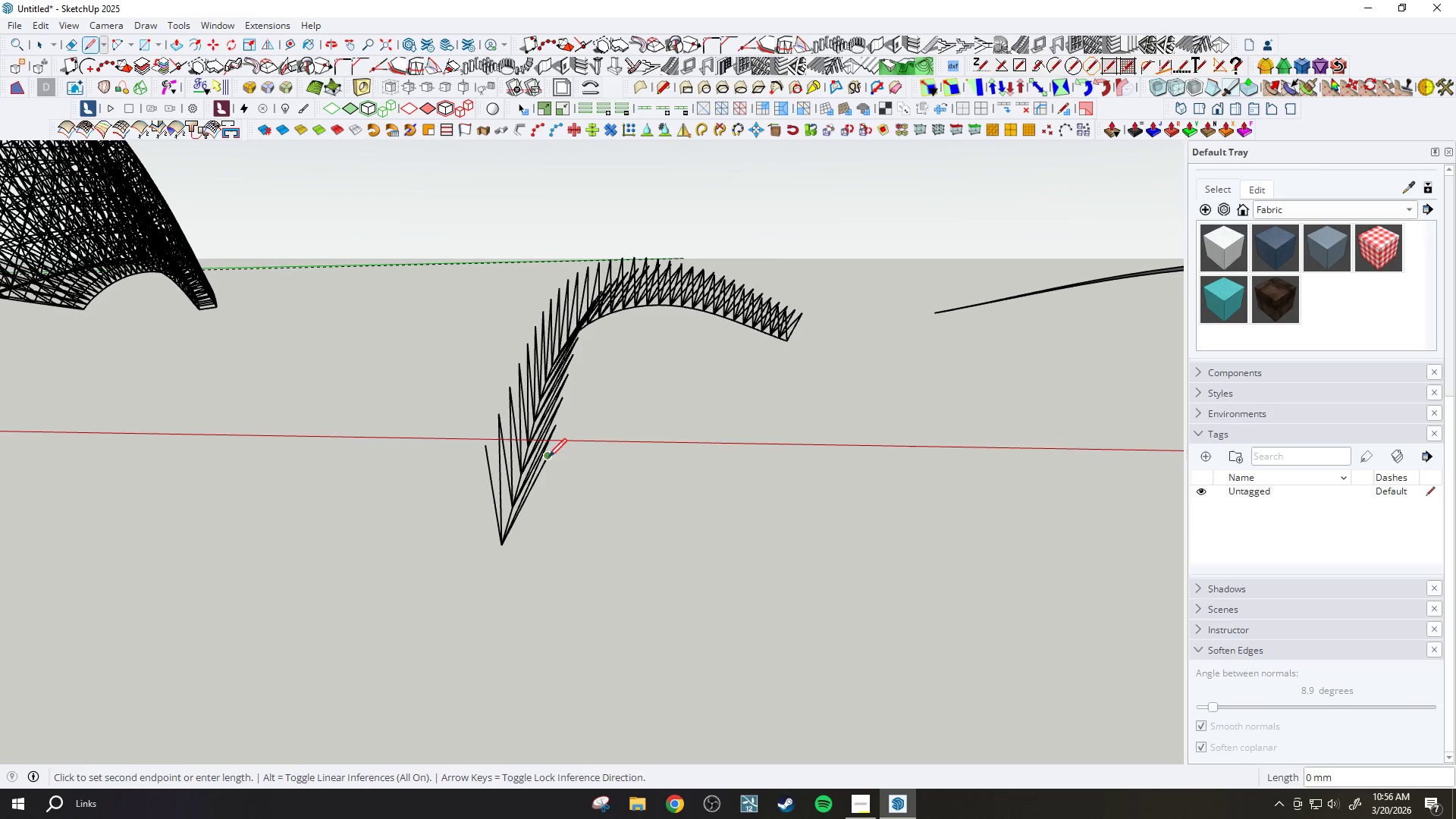 
scroll: coordinate [900, 486], scroll_direction: down, amount: 14.0
 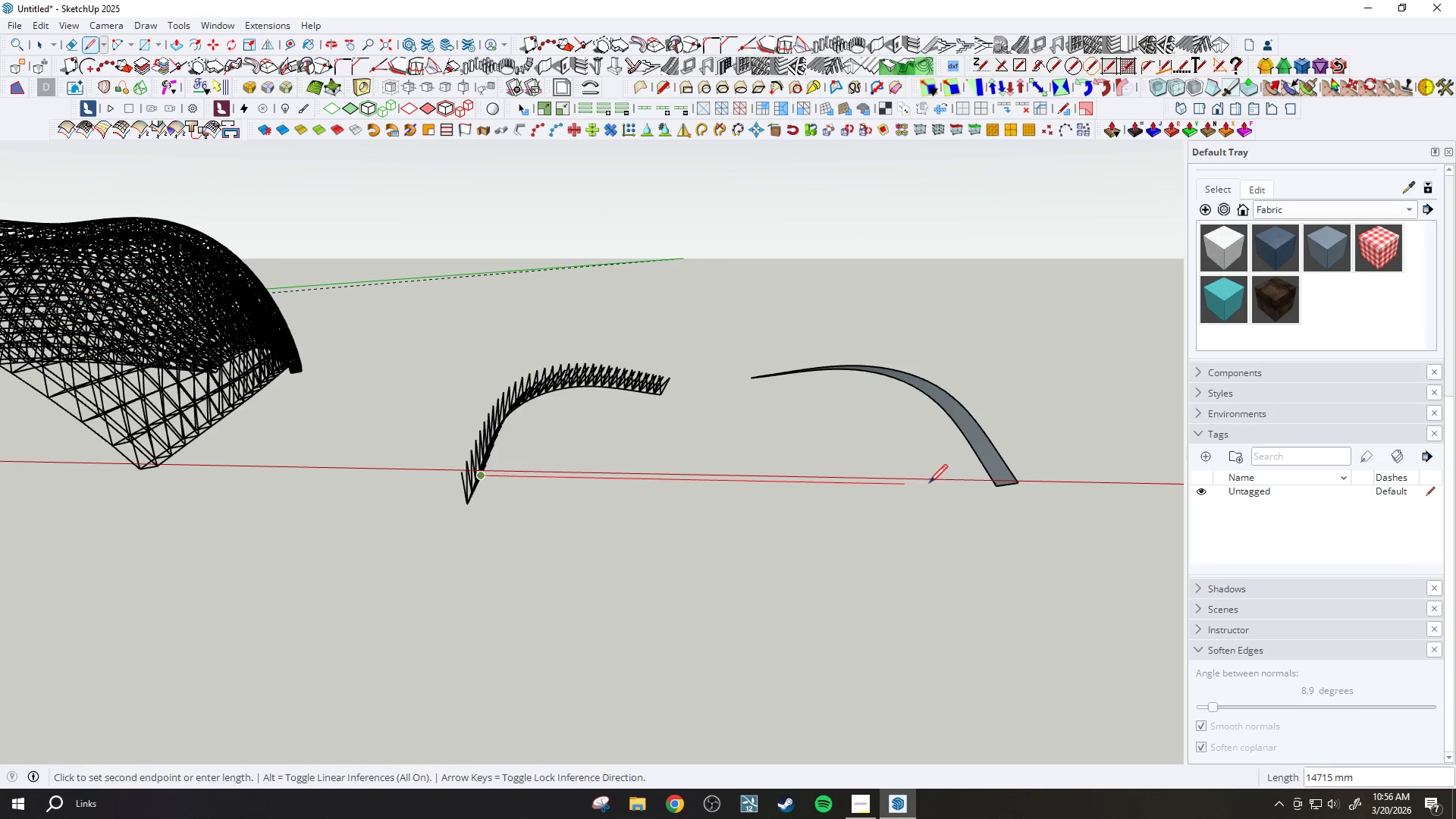 
mouse_move([948, 480])
 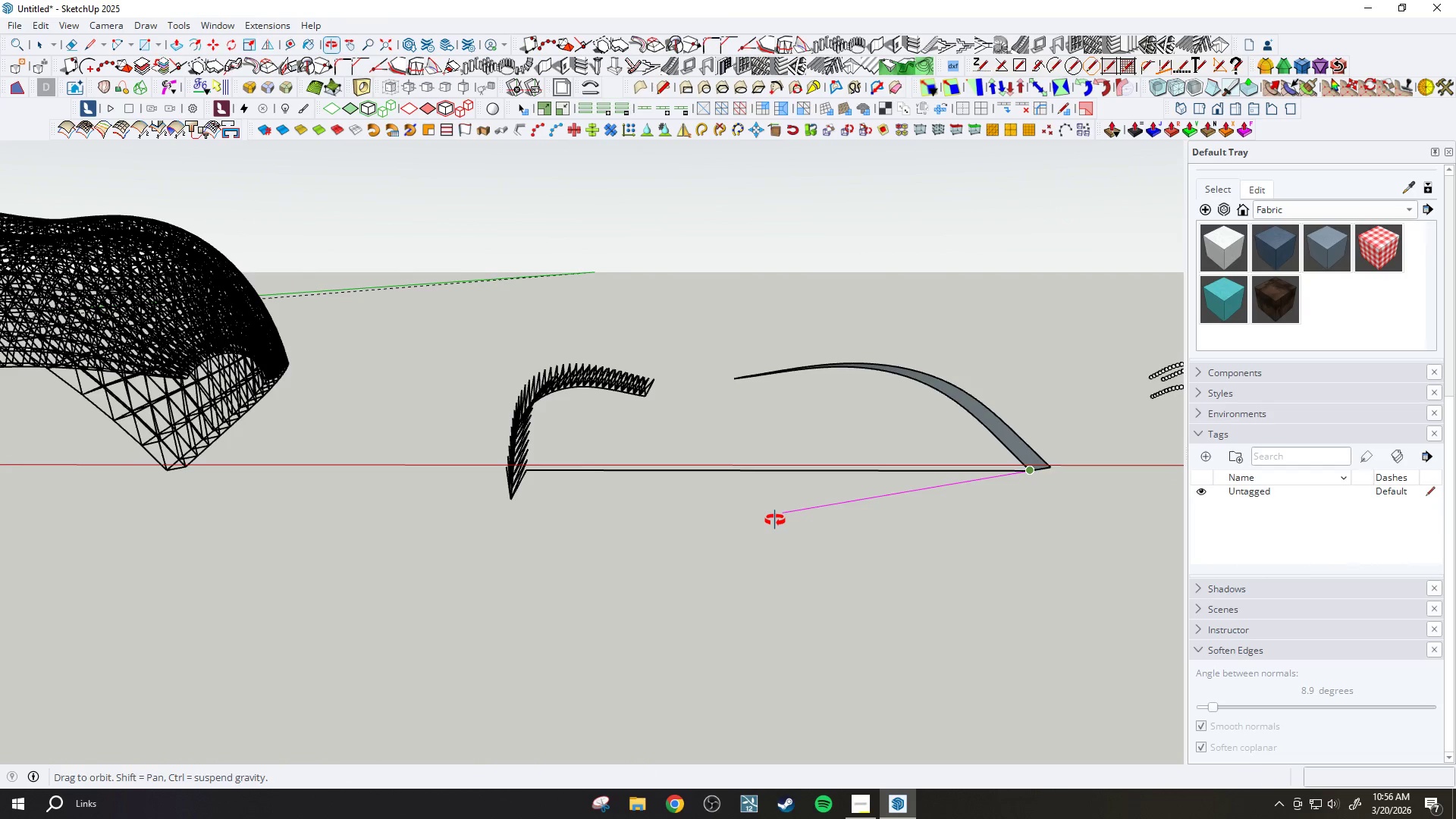 
wait(9.4)
 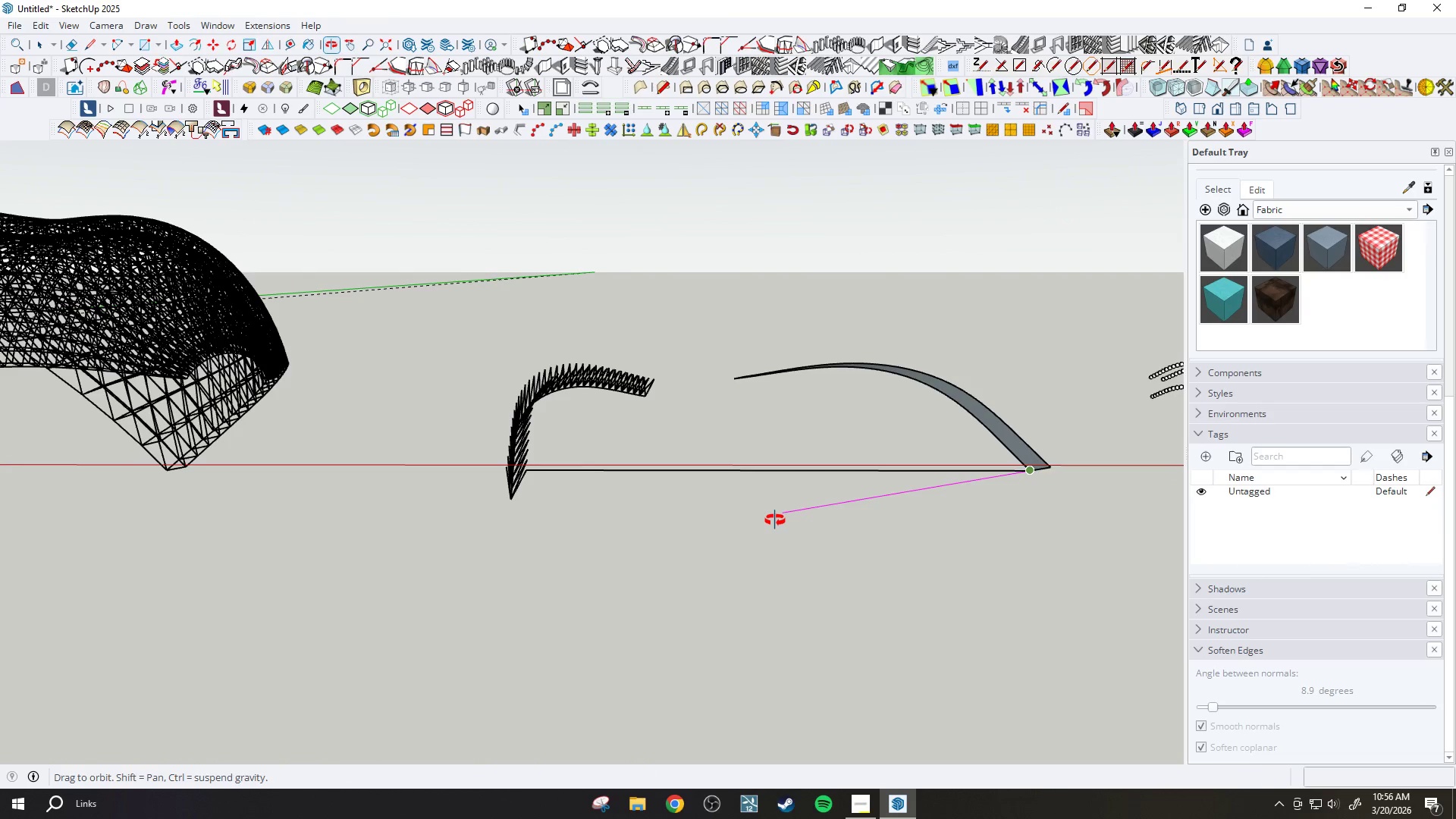 
key(Escape)
 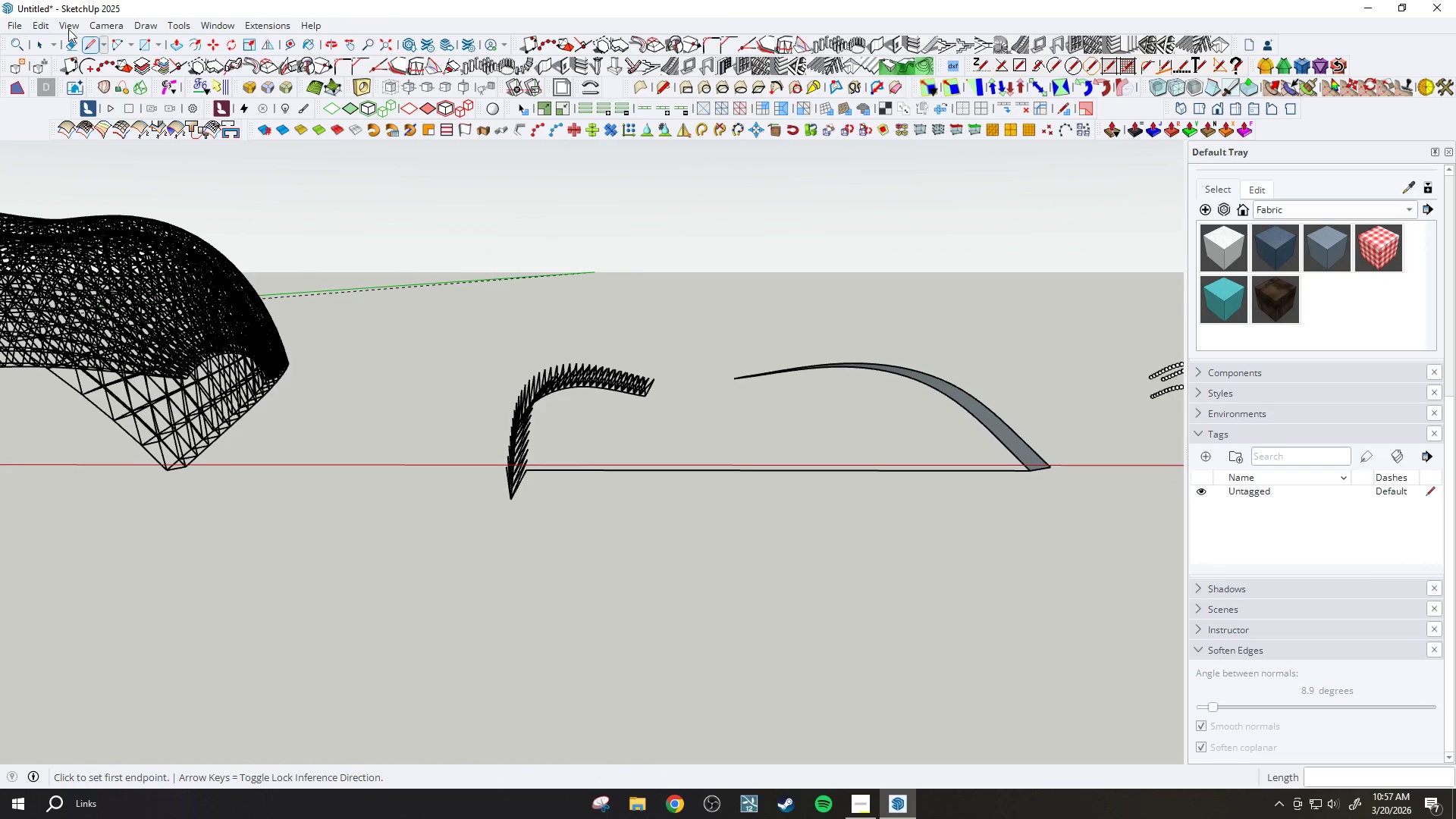 
mouse_move([70, 43])
 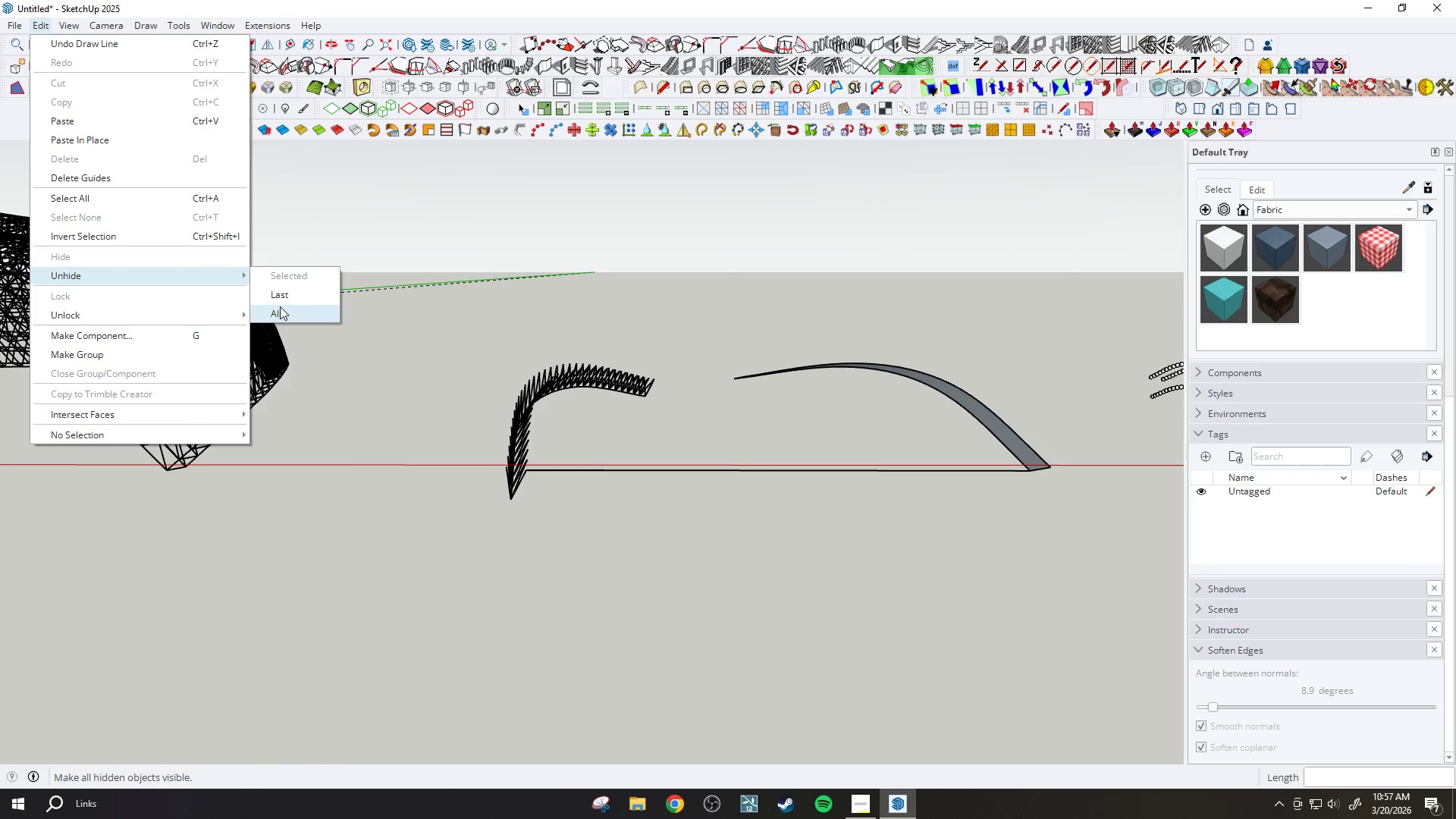 
scroll: coordinate [573, 509], scroll_direction: up, amount: 3.0
 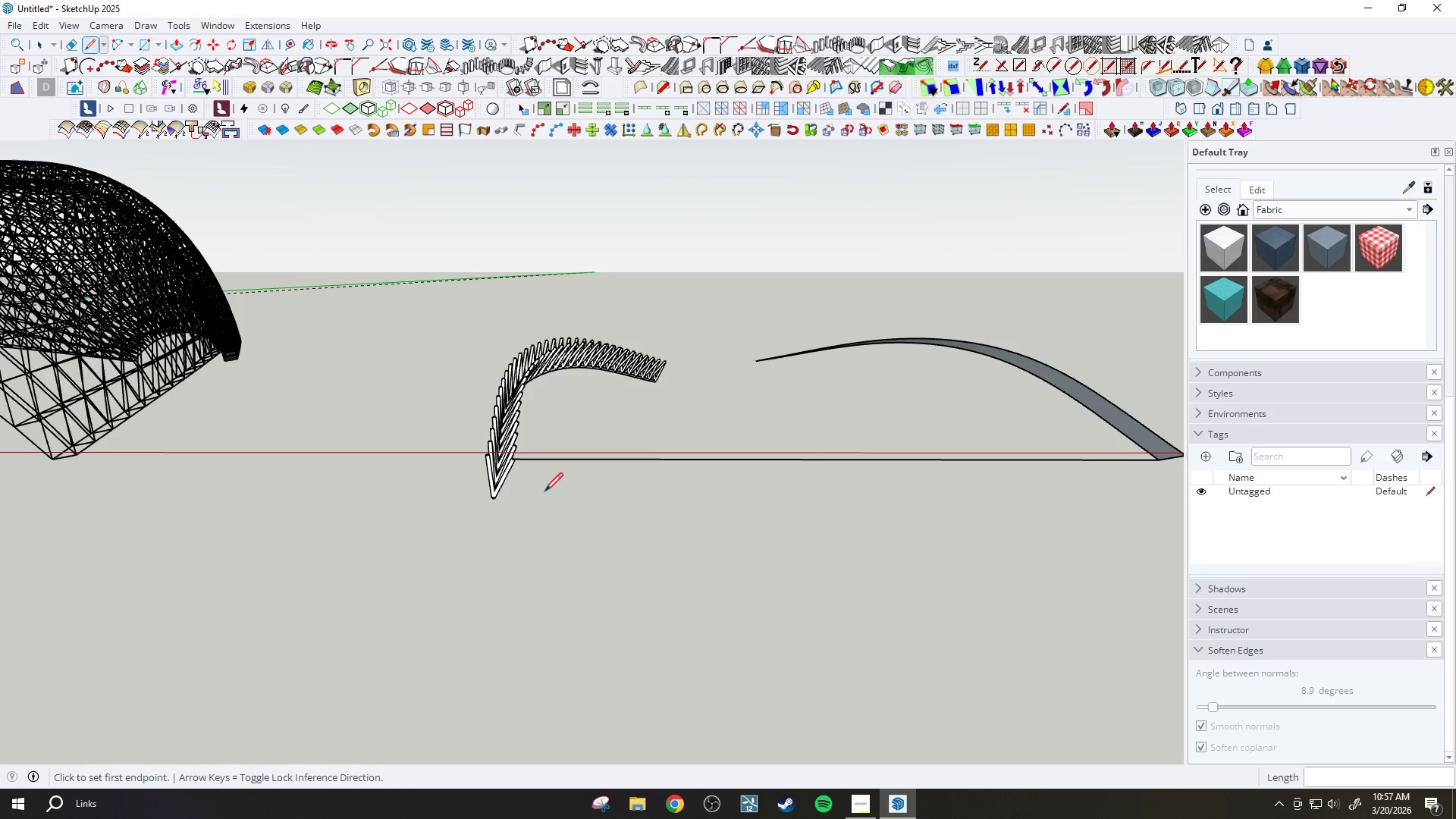 
wait(8.38)
 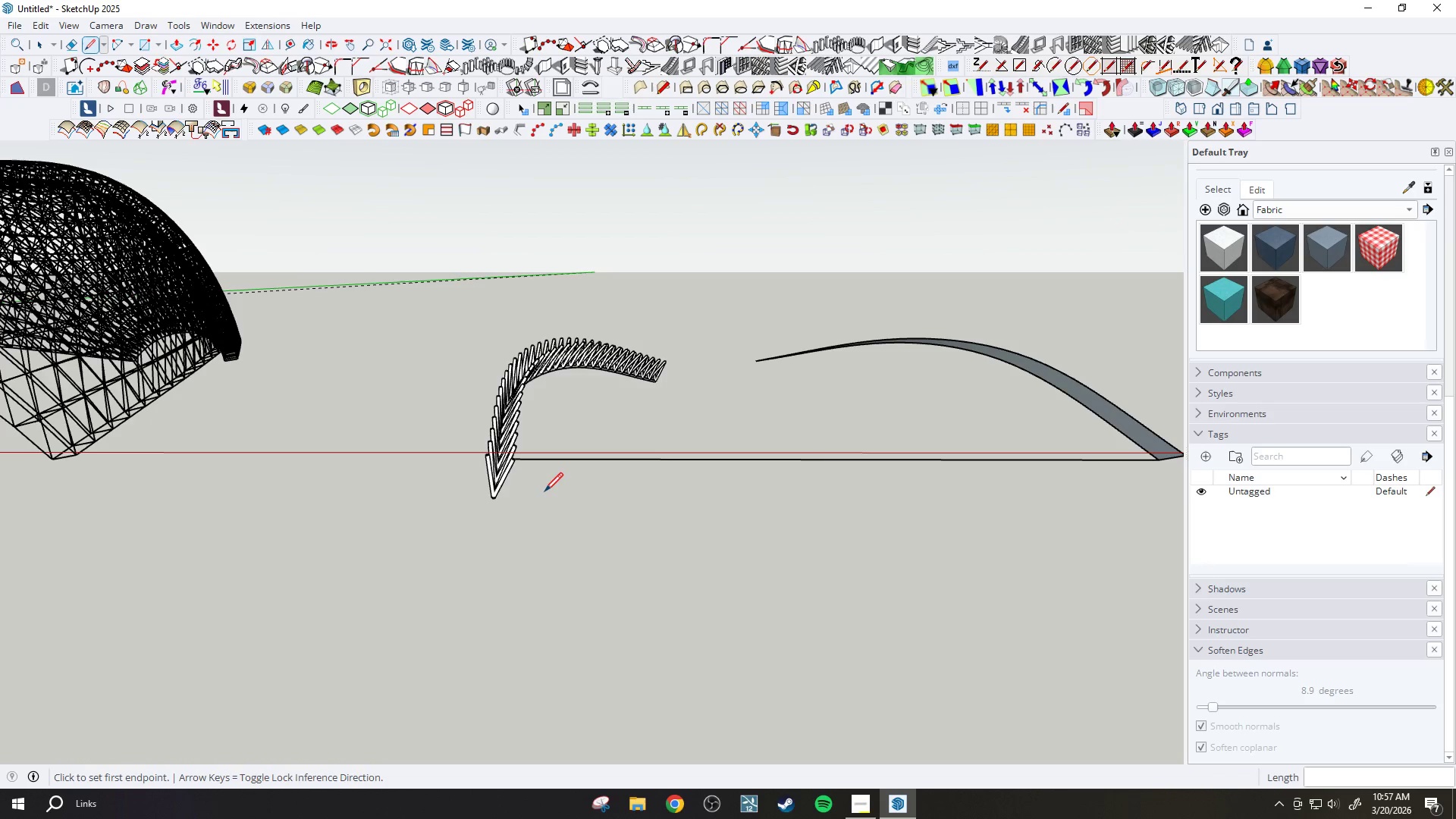 
scroll: coordinate [413, 445], scroll_direction: down, amount: 13.0
 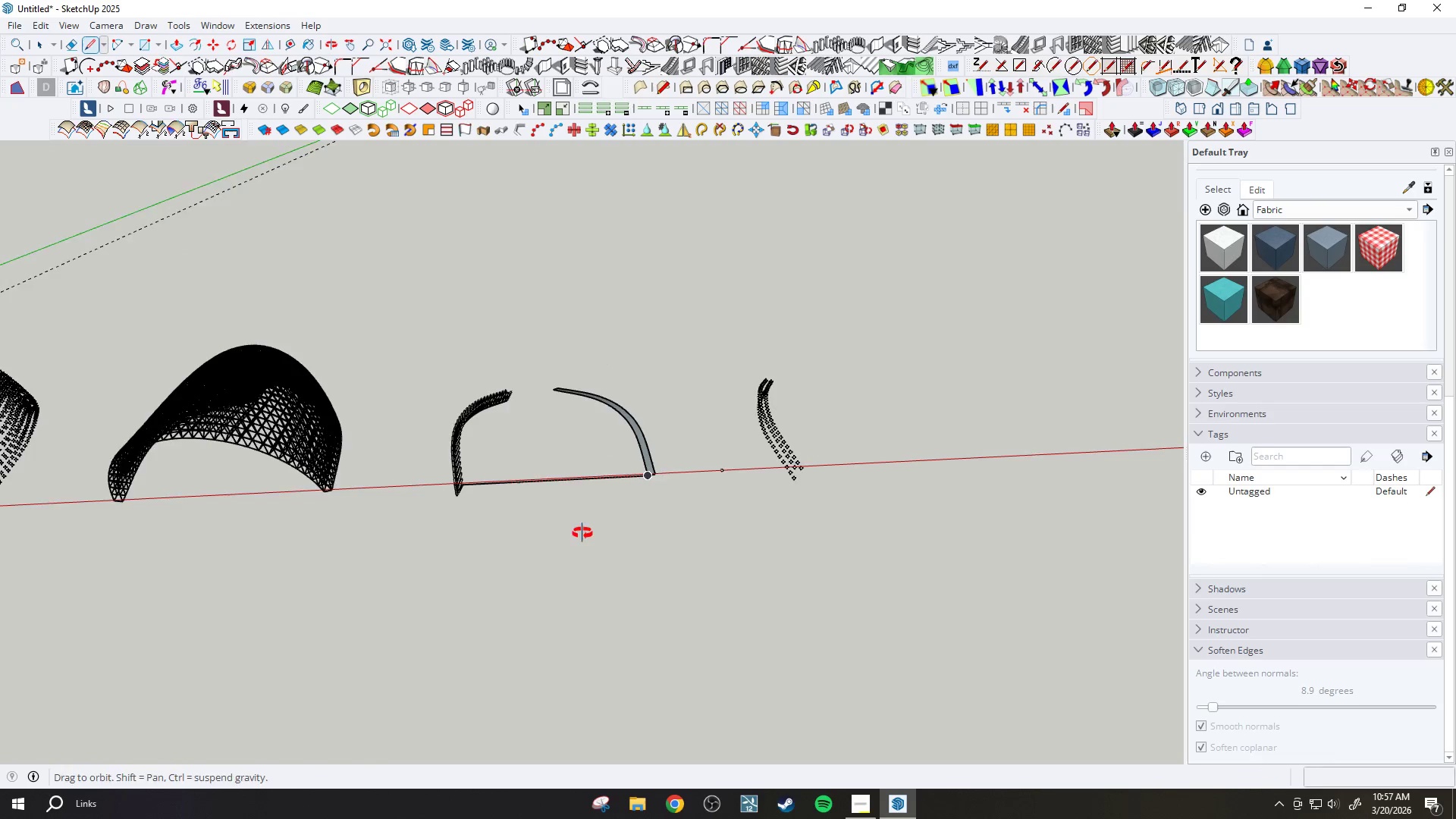 
key(Space)
 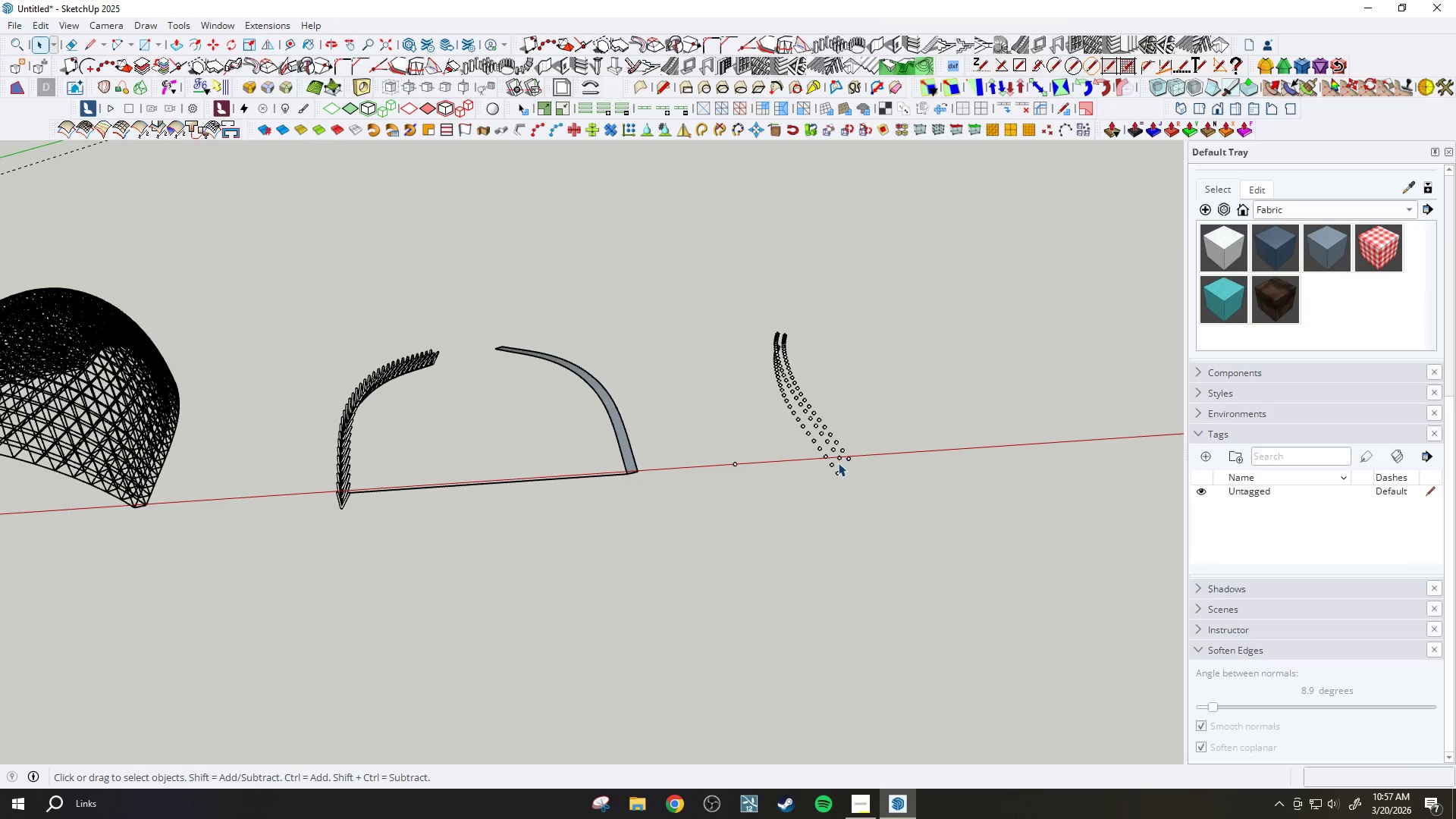 
scroll: coordinate [708, 496], scroll_direction: up, amount: 4.0
 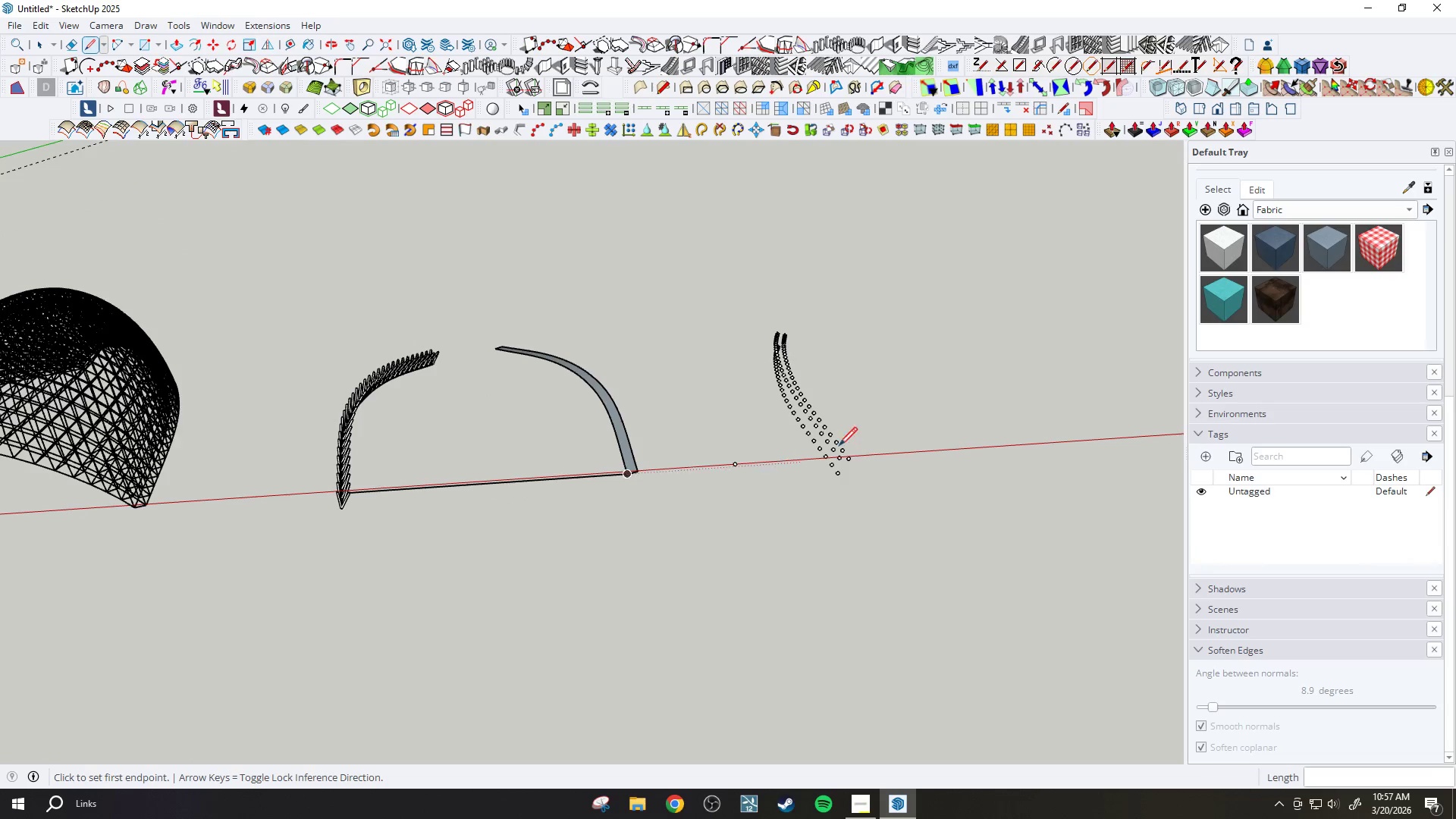 
double_click([838, 463])
 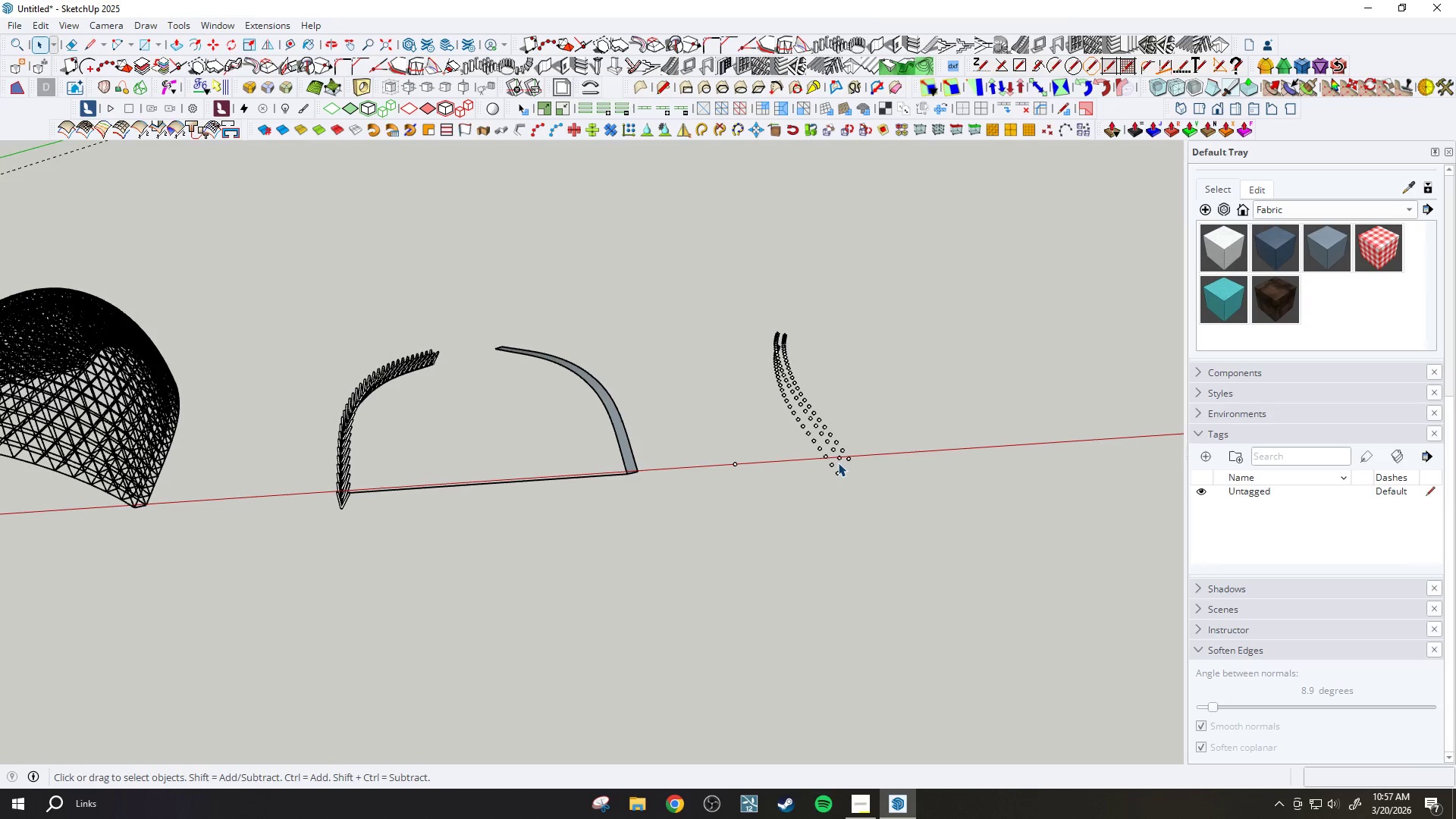 
triple_click([838, 463])
 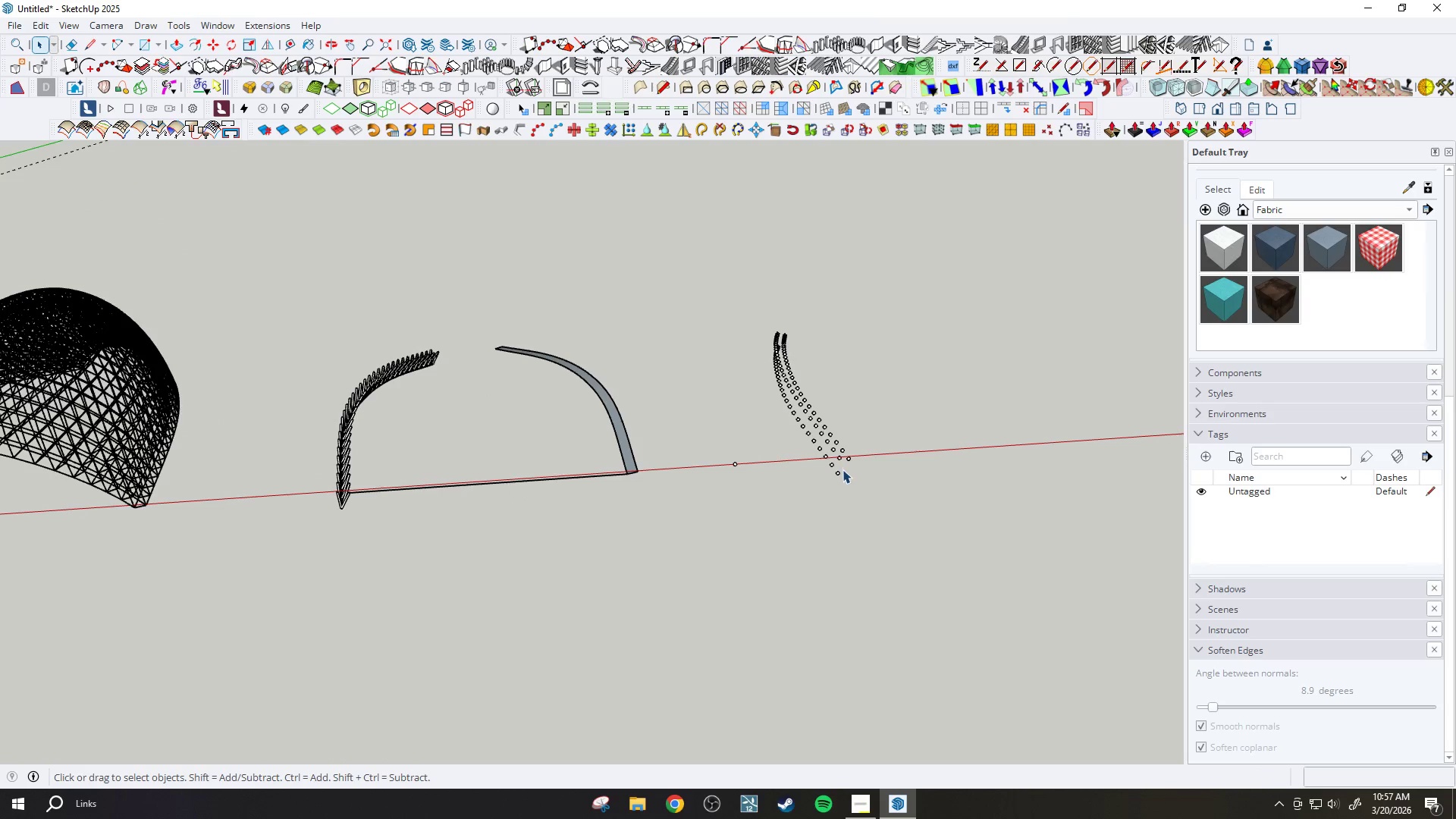 
triple_click([839, 472])
 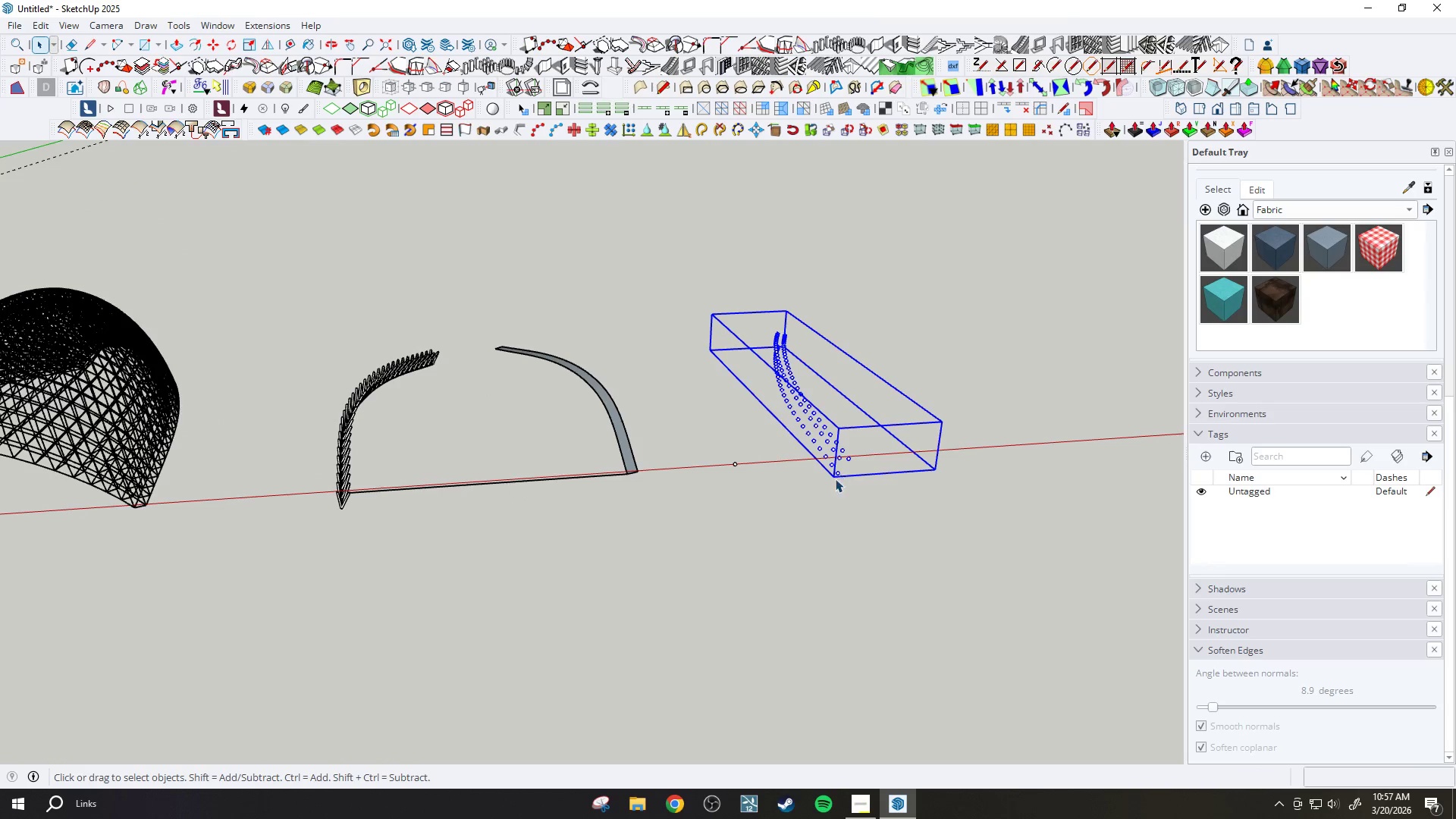 
key(M)
 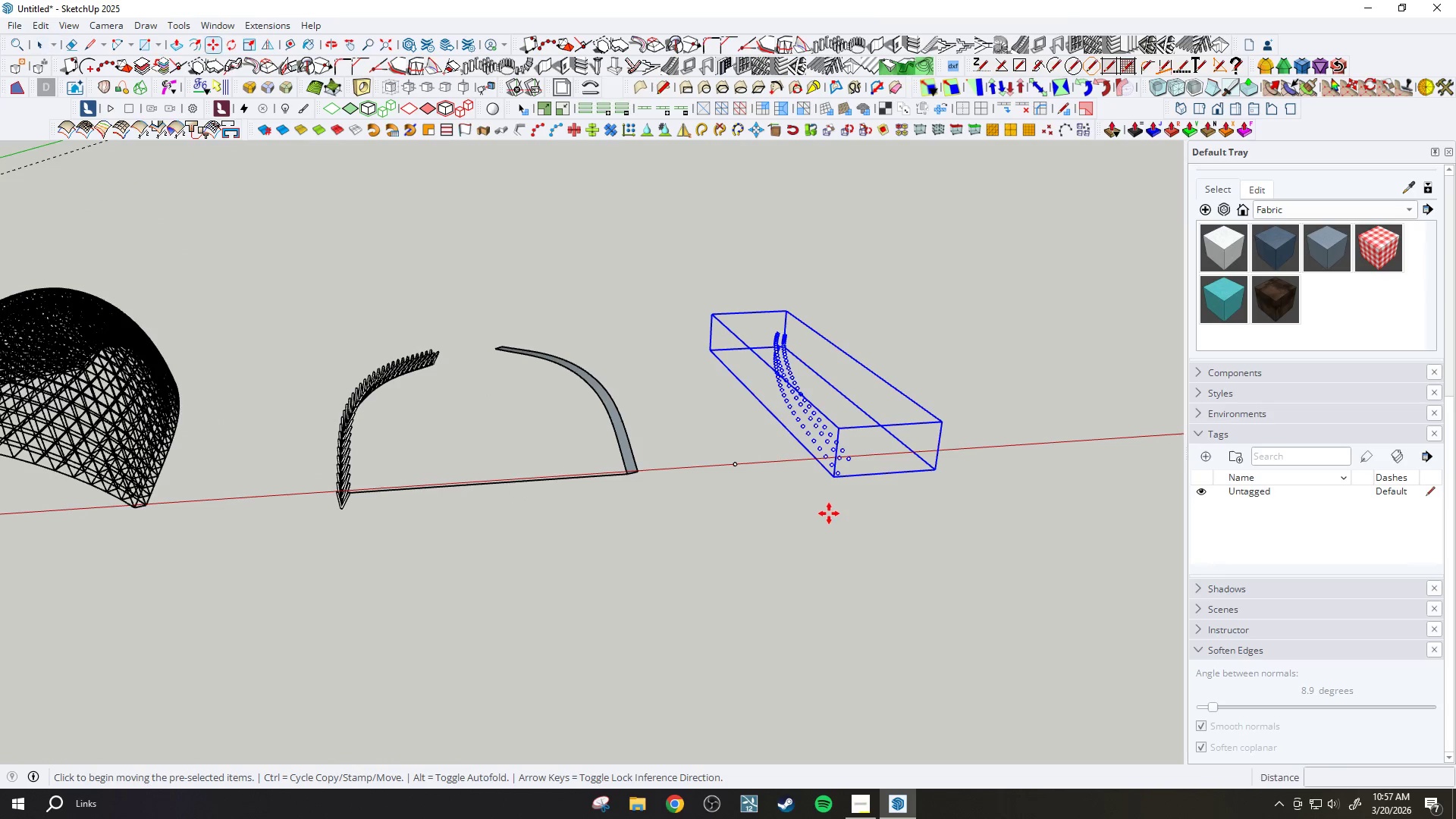 
left_click([829, 513])
 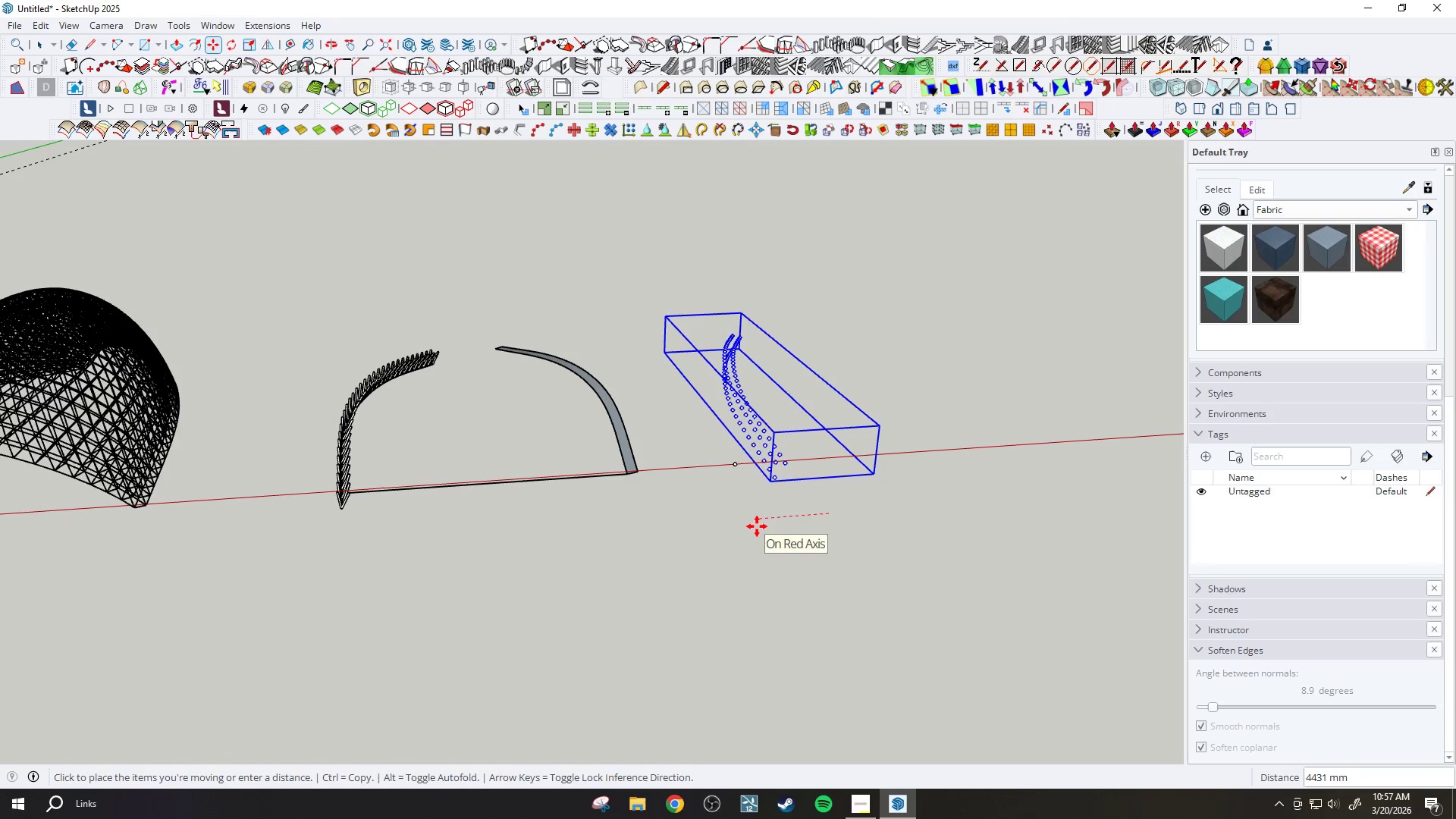 
type(25000)
 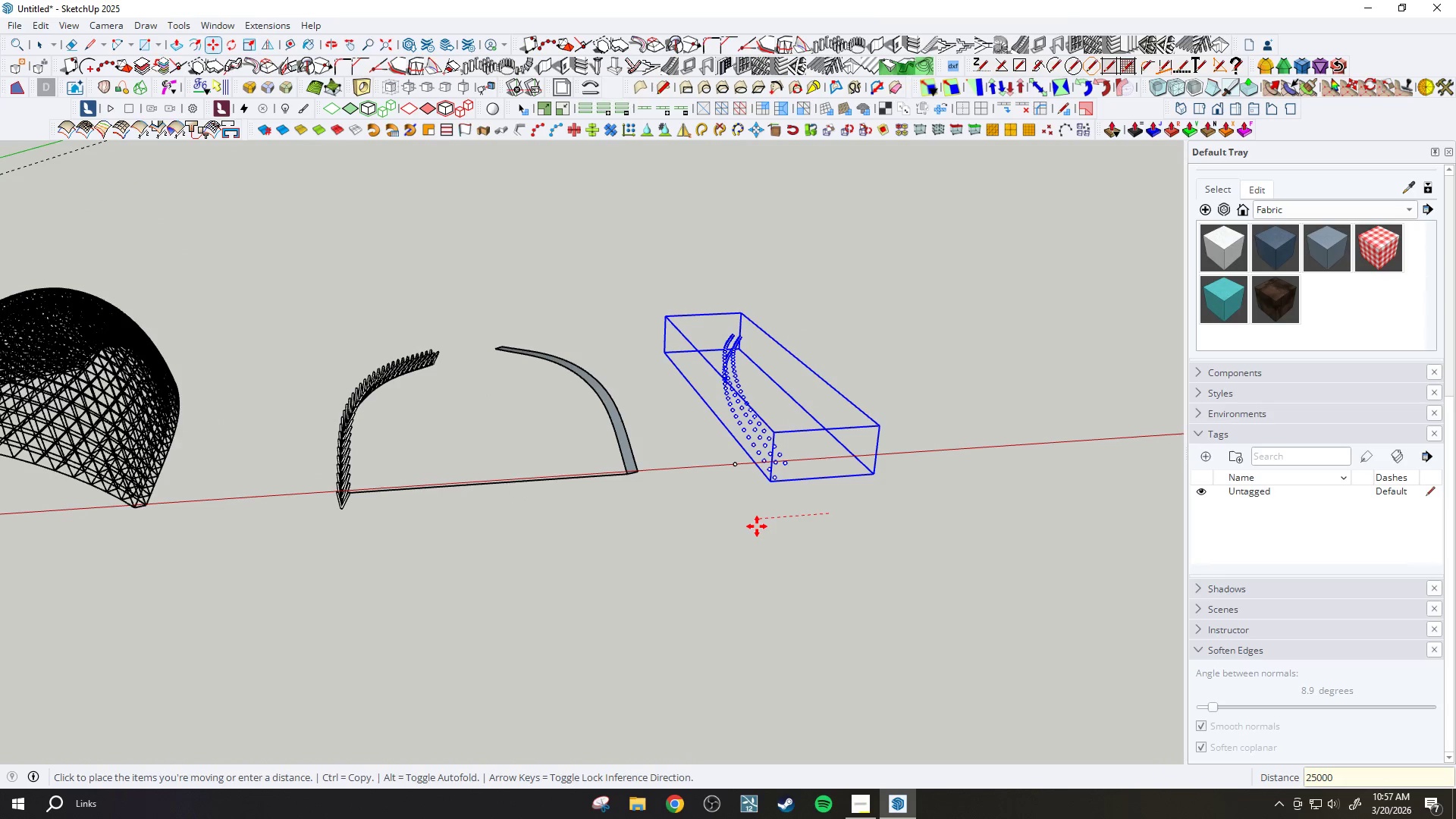 
key(Enter)
 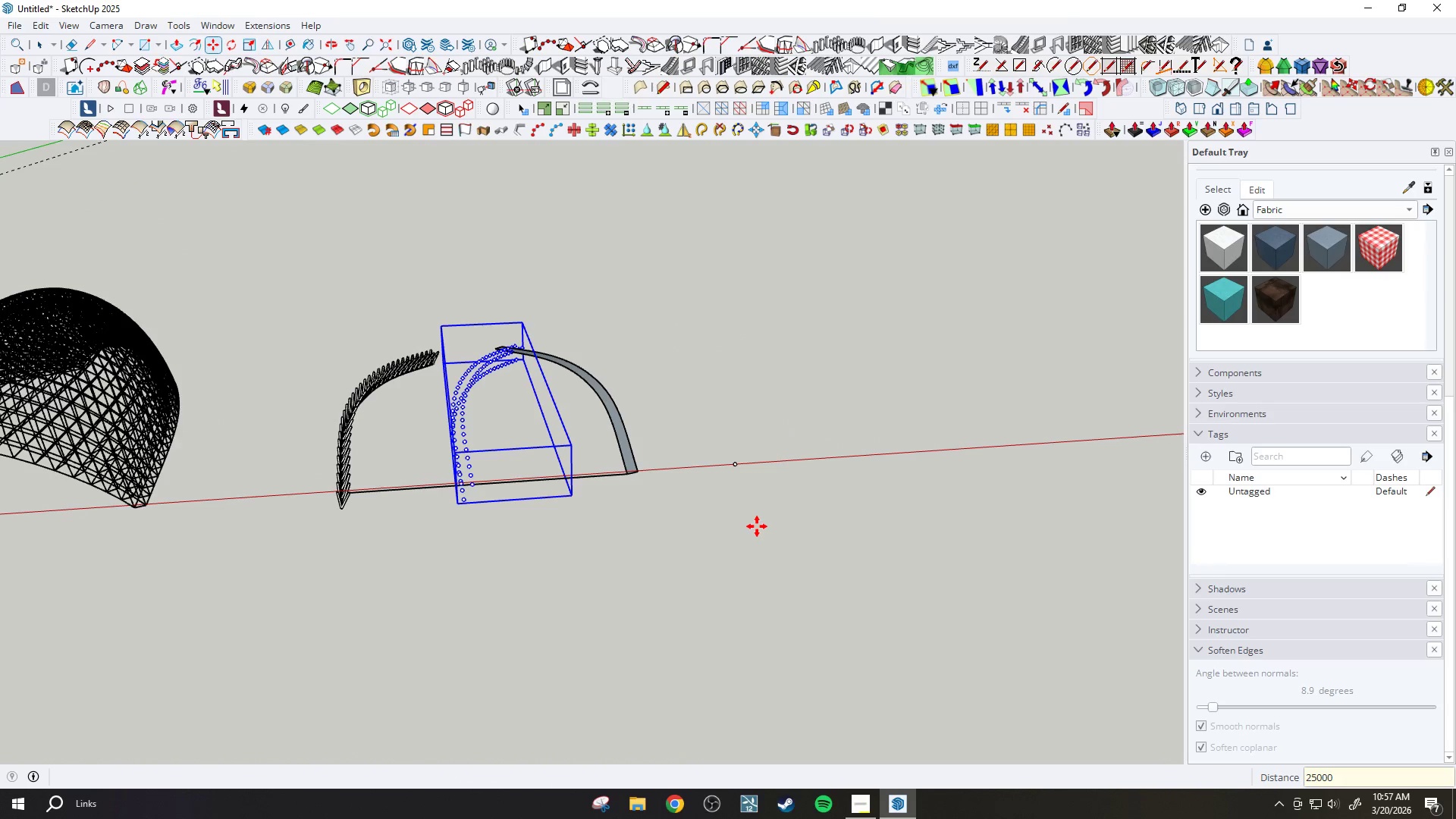 
key(Control+Z)
 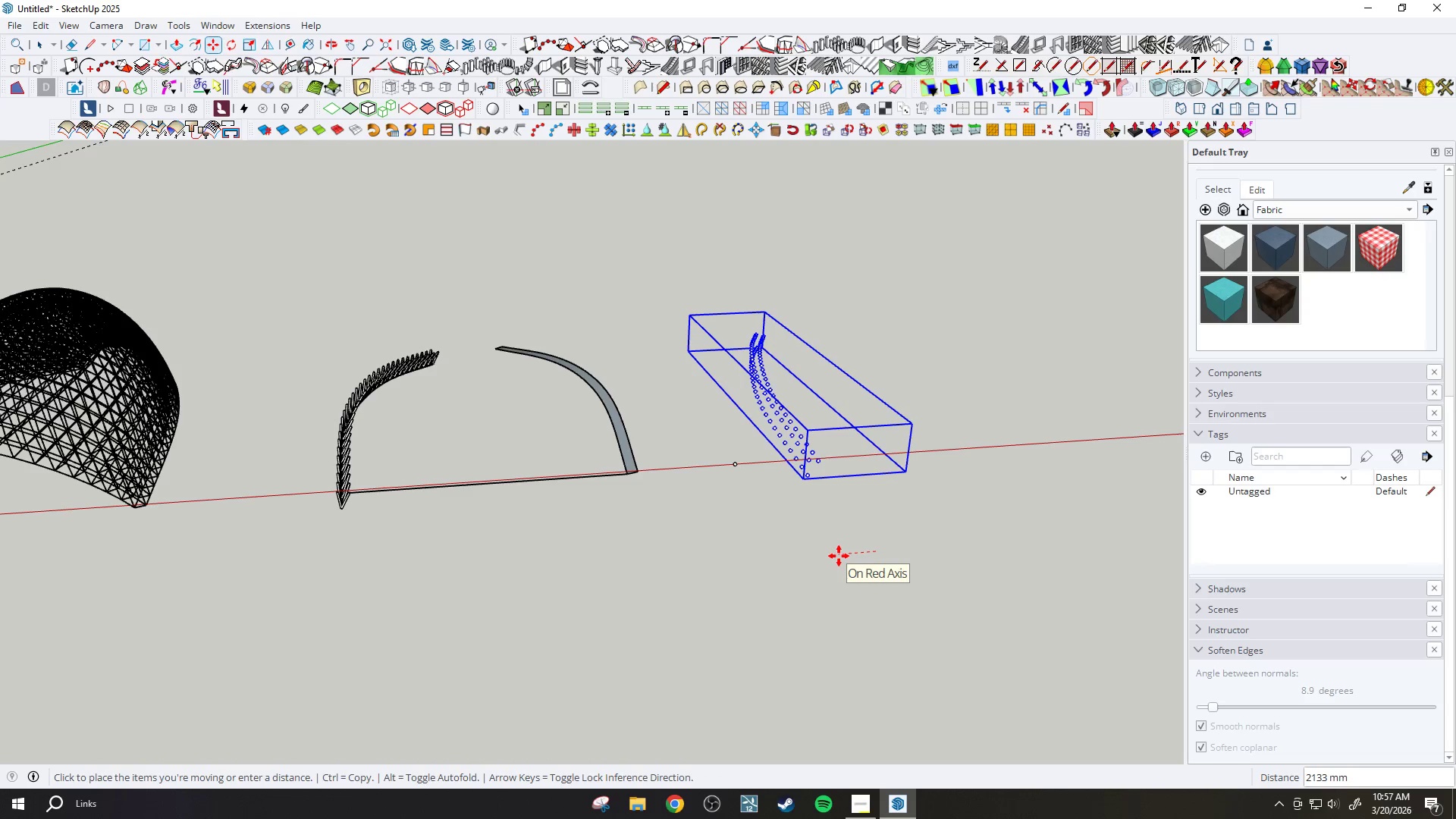 
type(3000)
 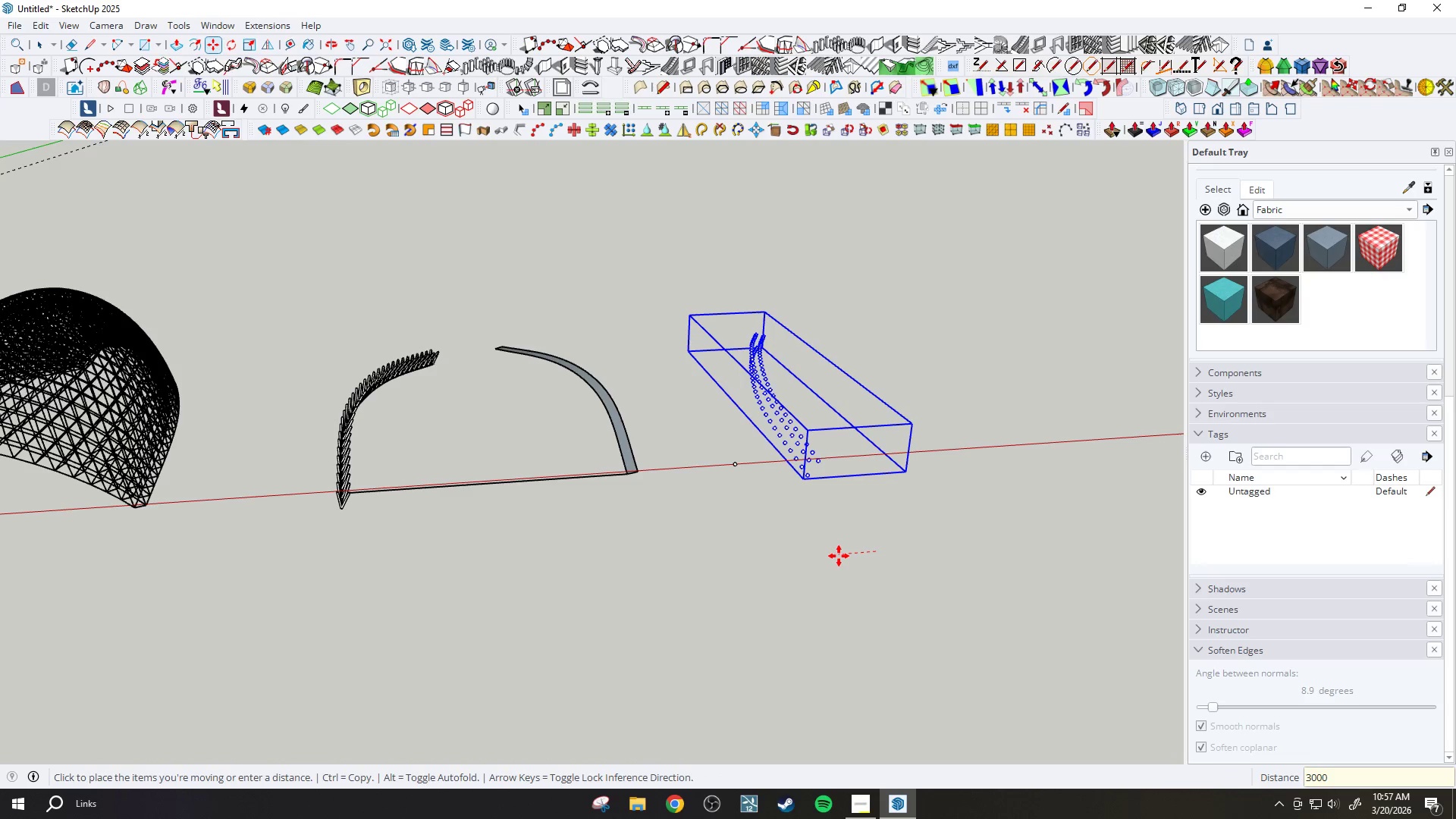 
key(Enter)
 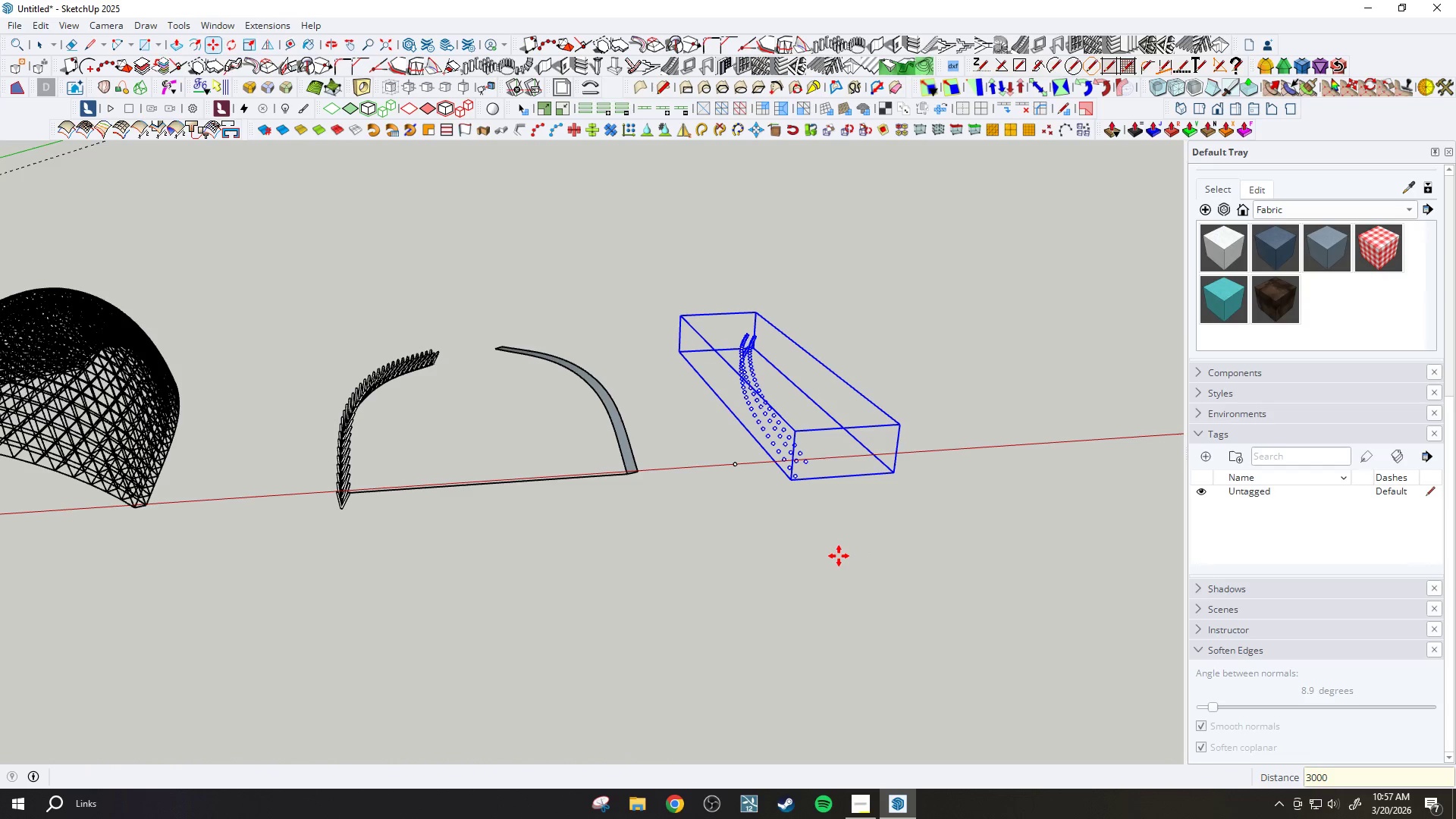 
key(Control+Z)
 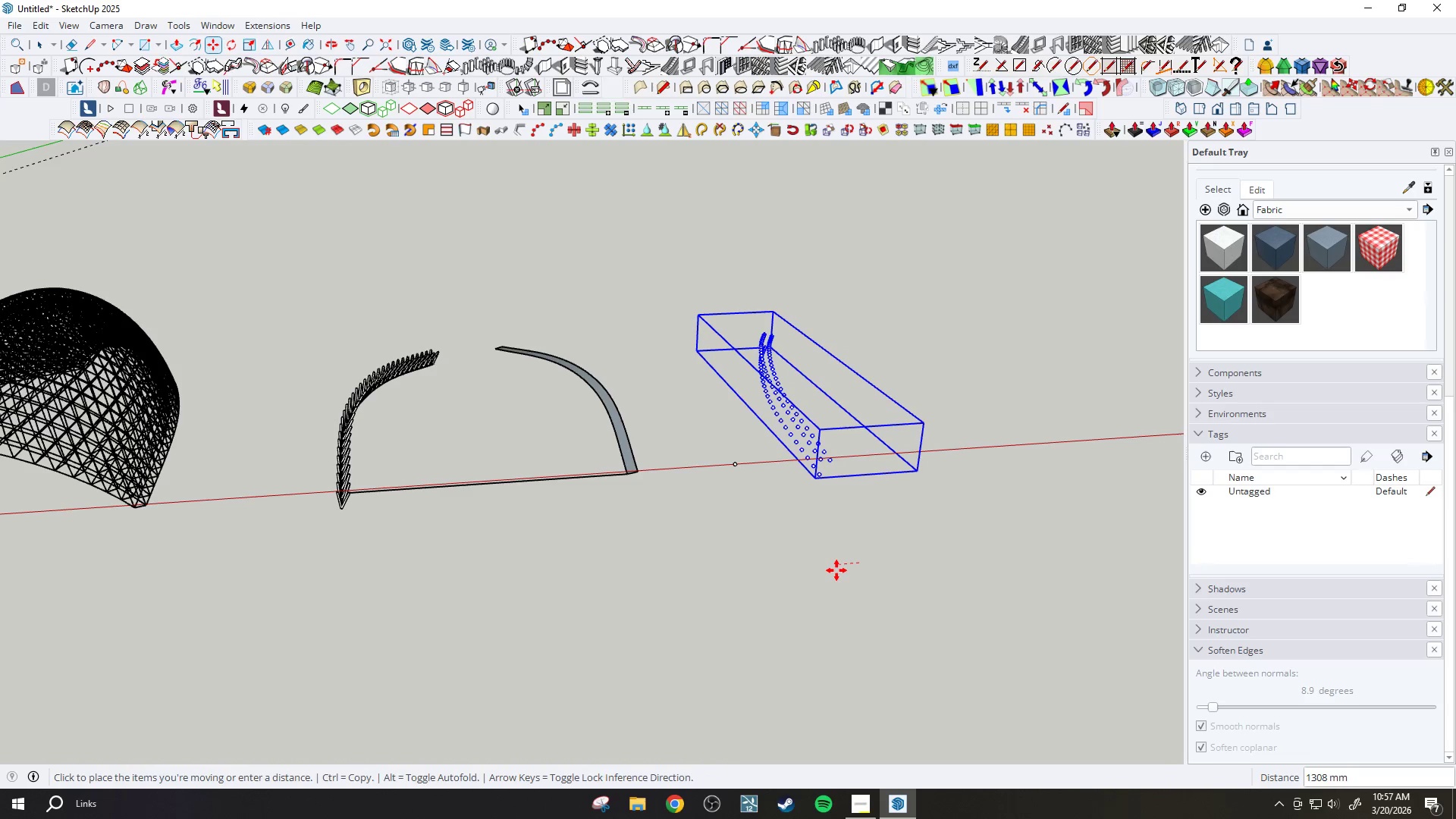 
type(30000)
 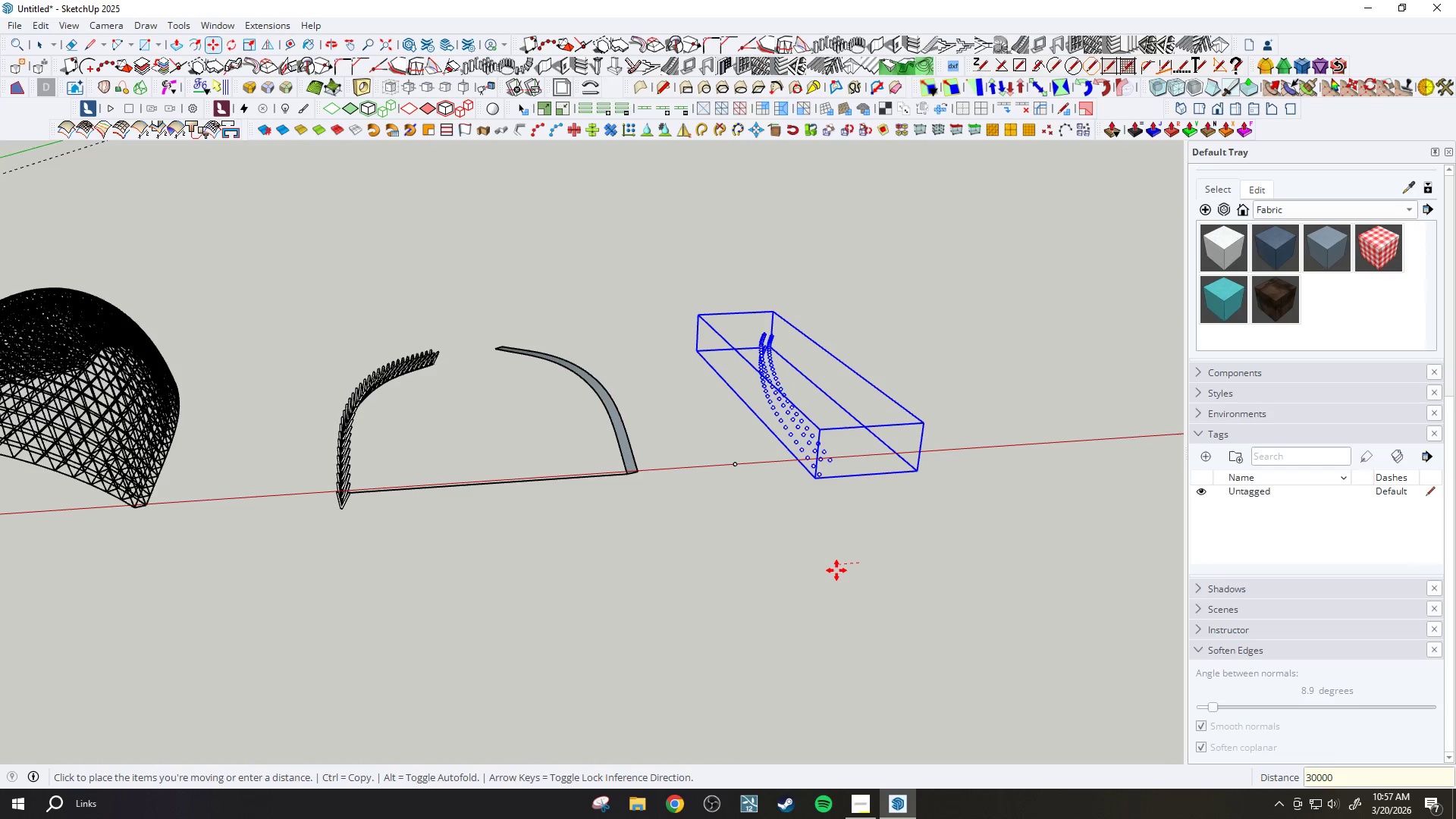 
key(Enter)
 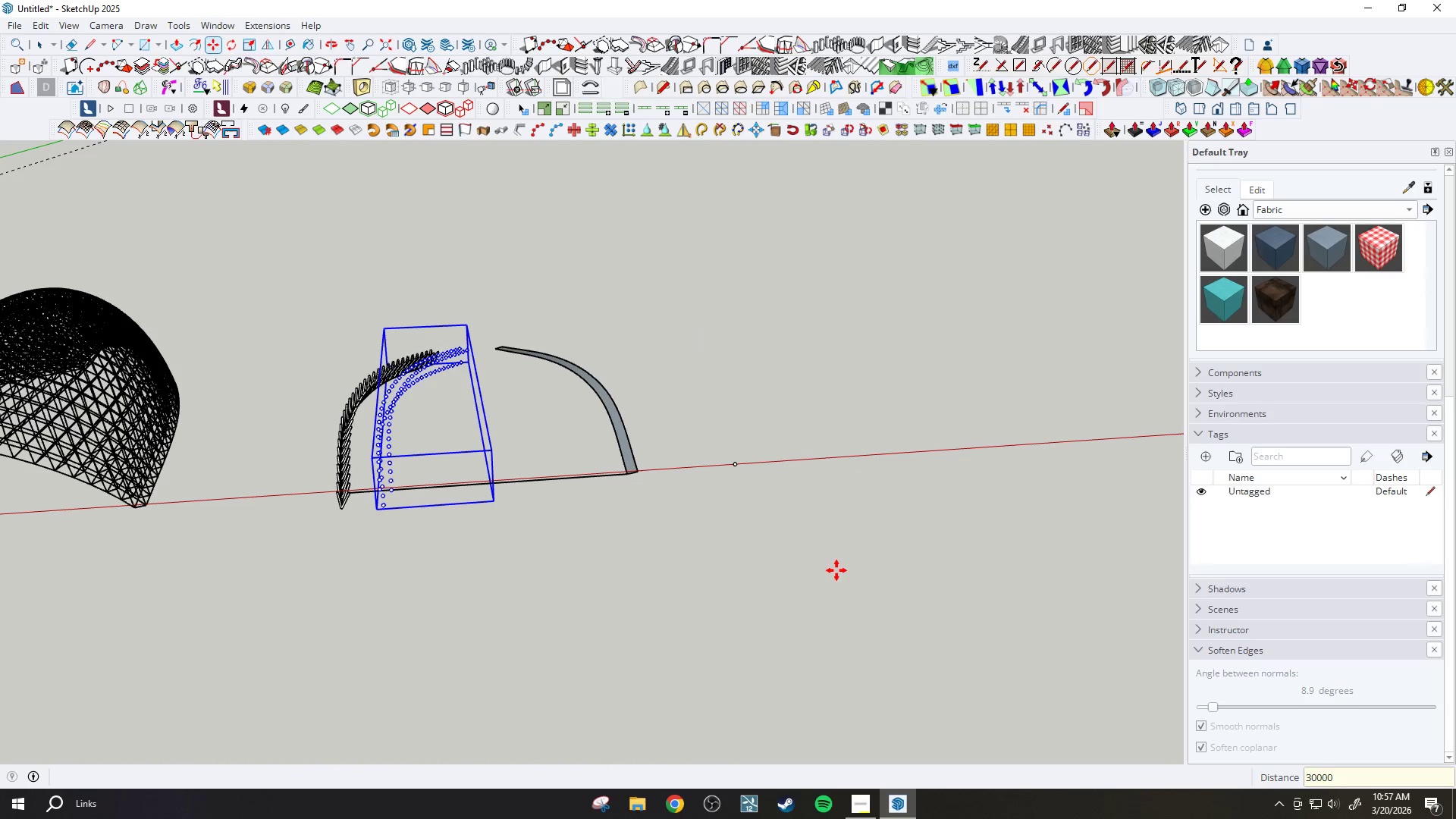 
key(Control+Z)
 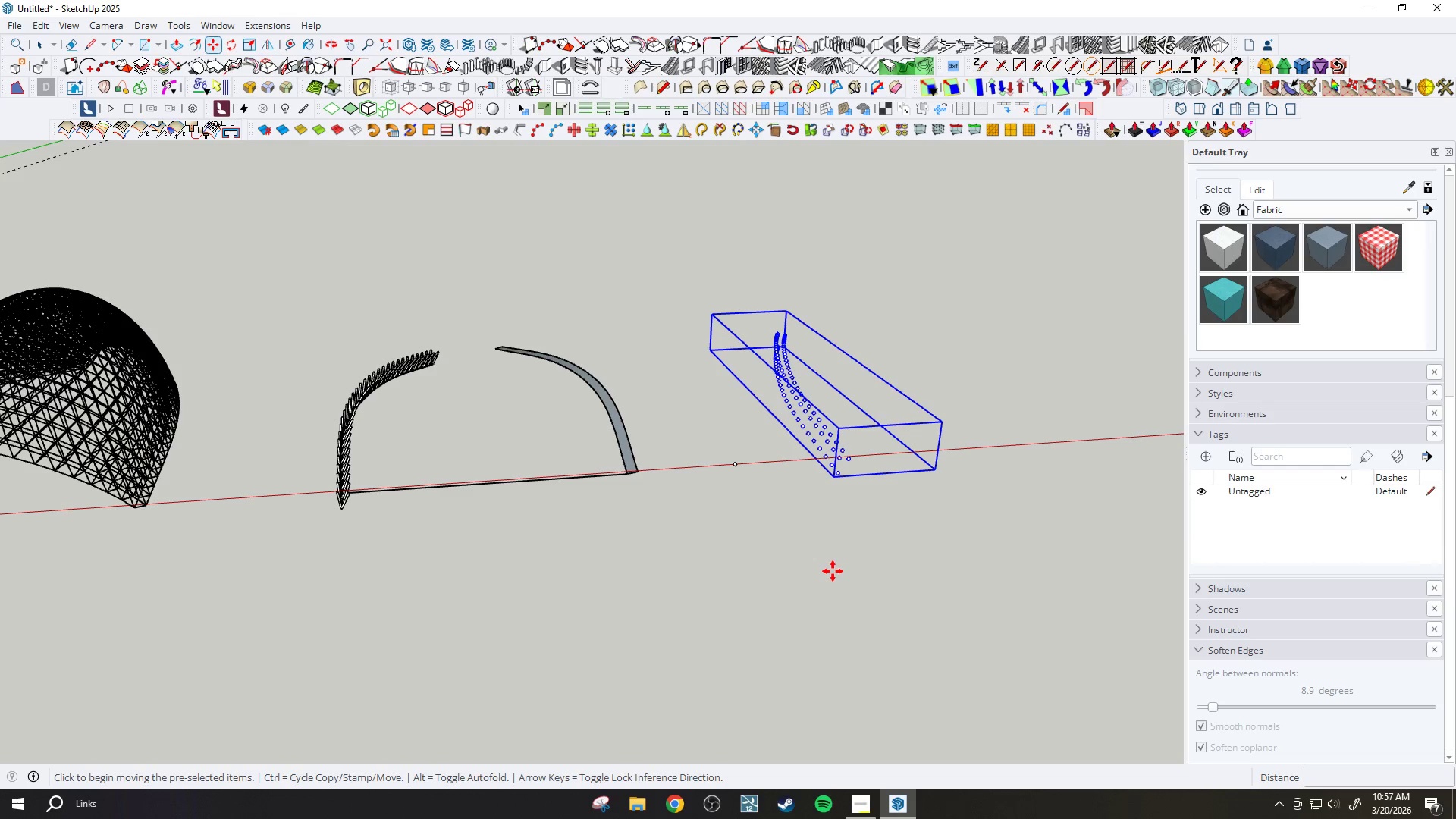 
type(35000)
 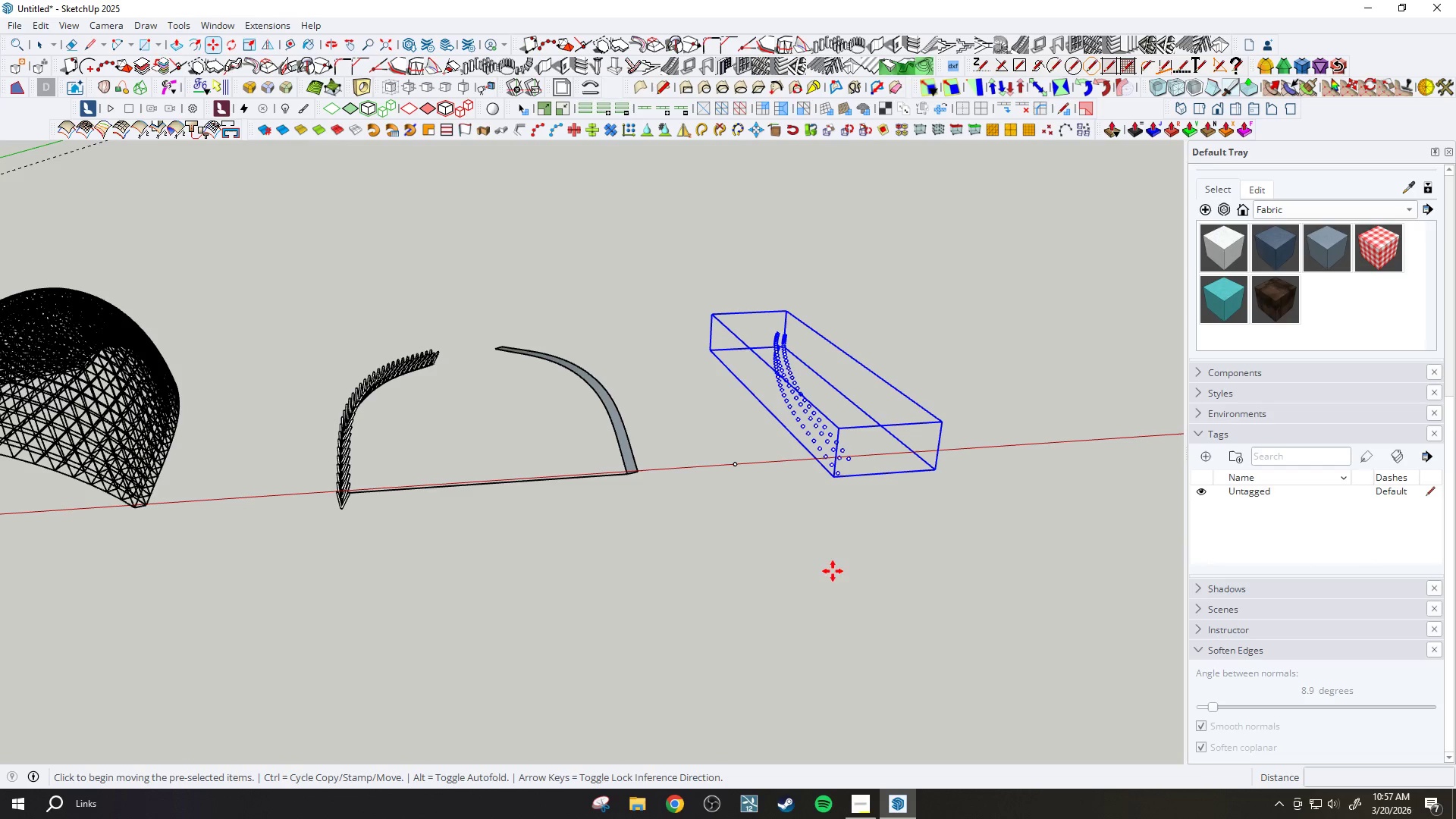 
left_click_drag(start_coordinate=[862, 566], to_coordinate=[858, 569])
 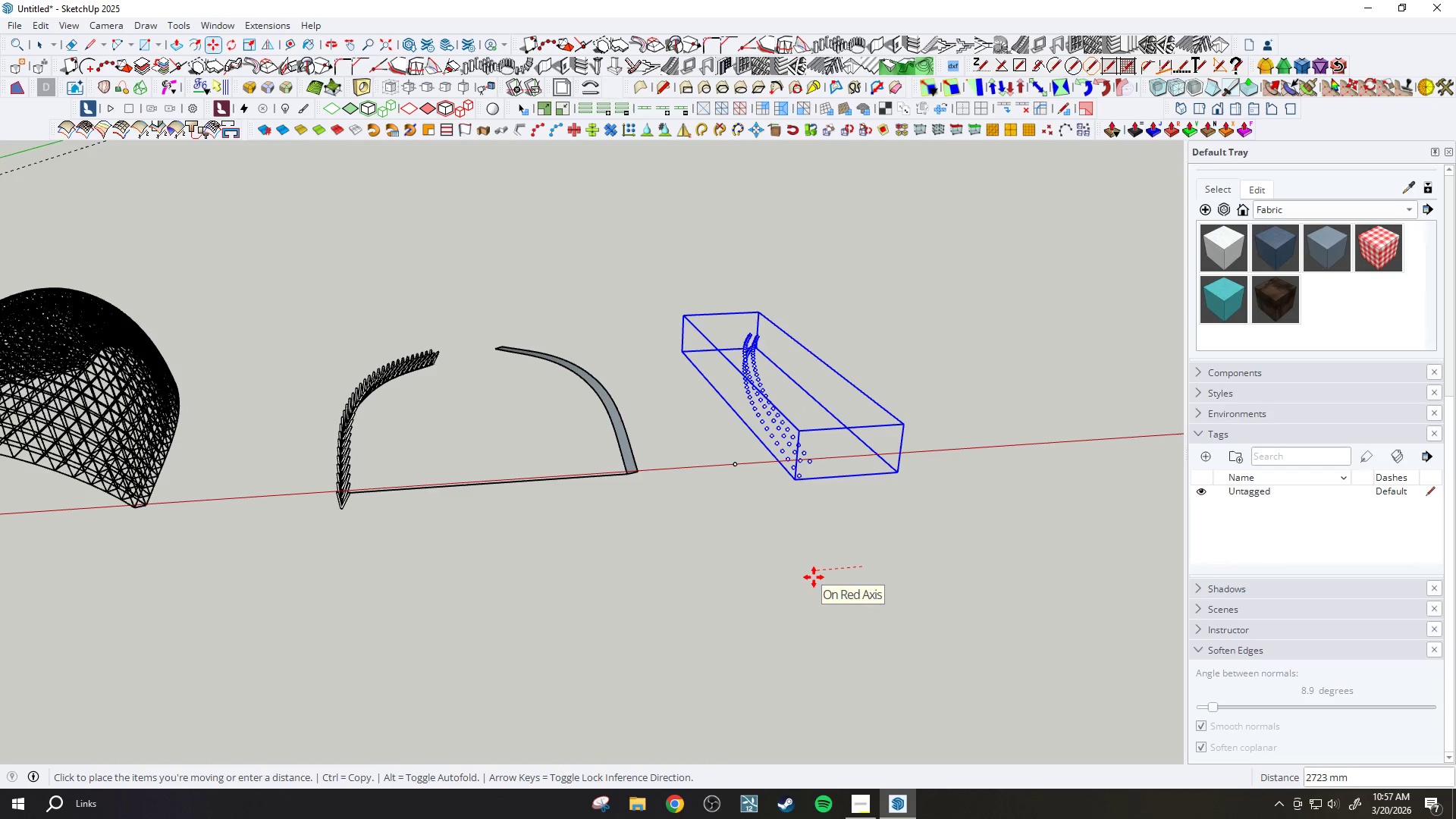 
type(35000)
 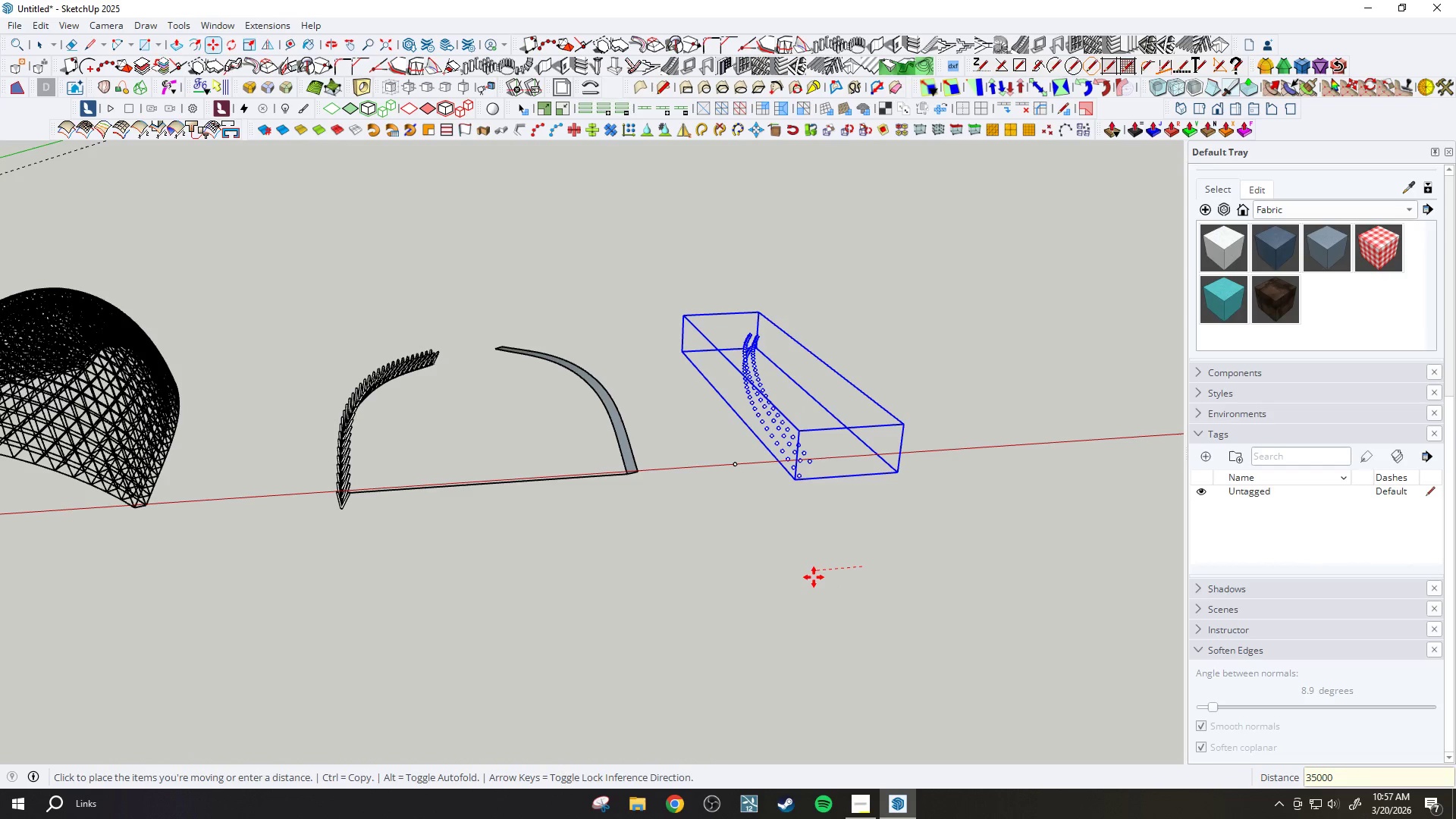 
key(Enter)
 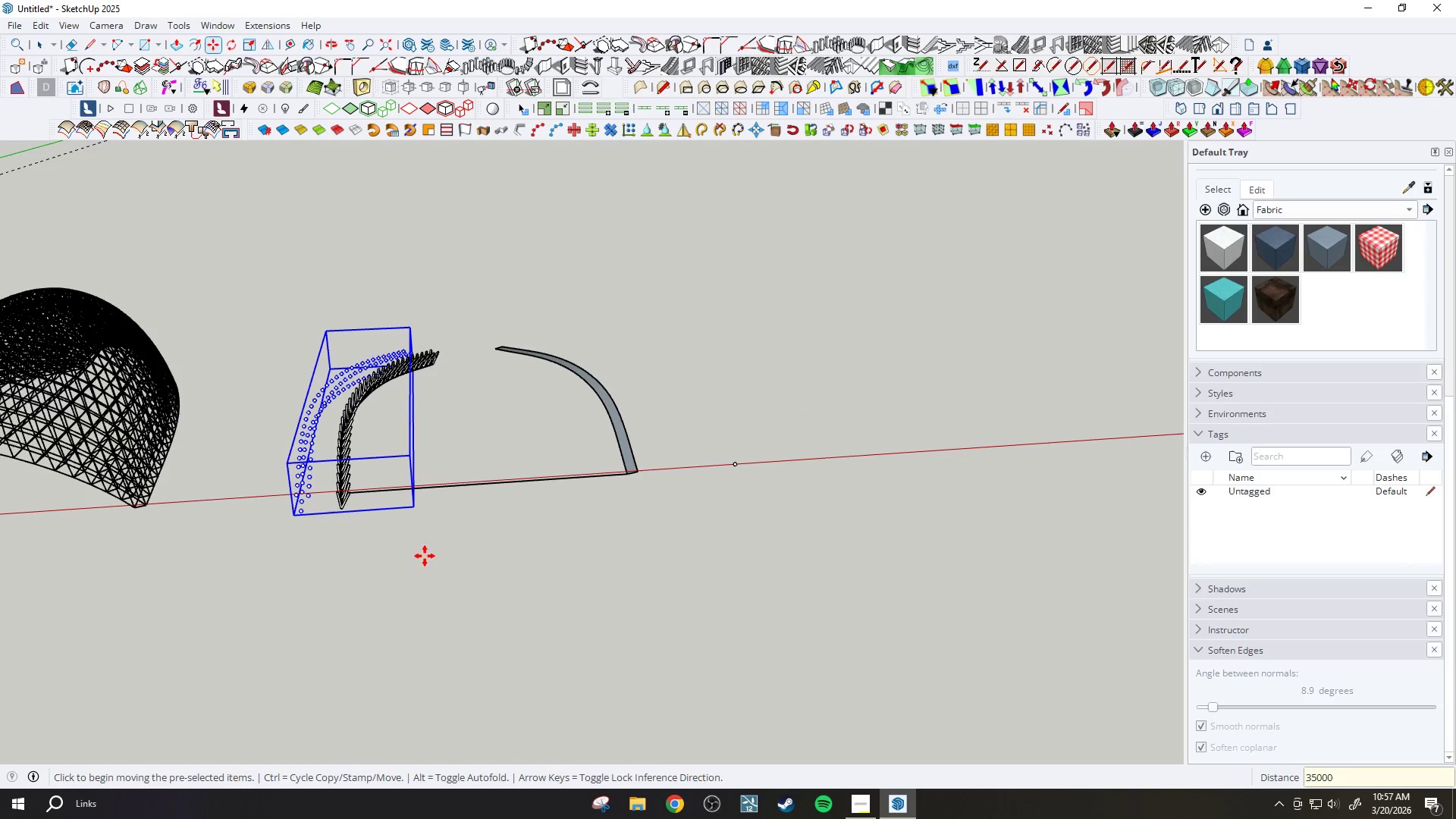 
scroll: coordinate [318, 517], scroll_direction: up, amount: 27.0
 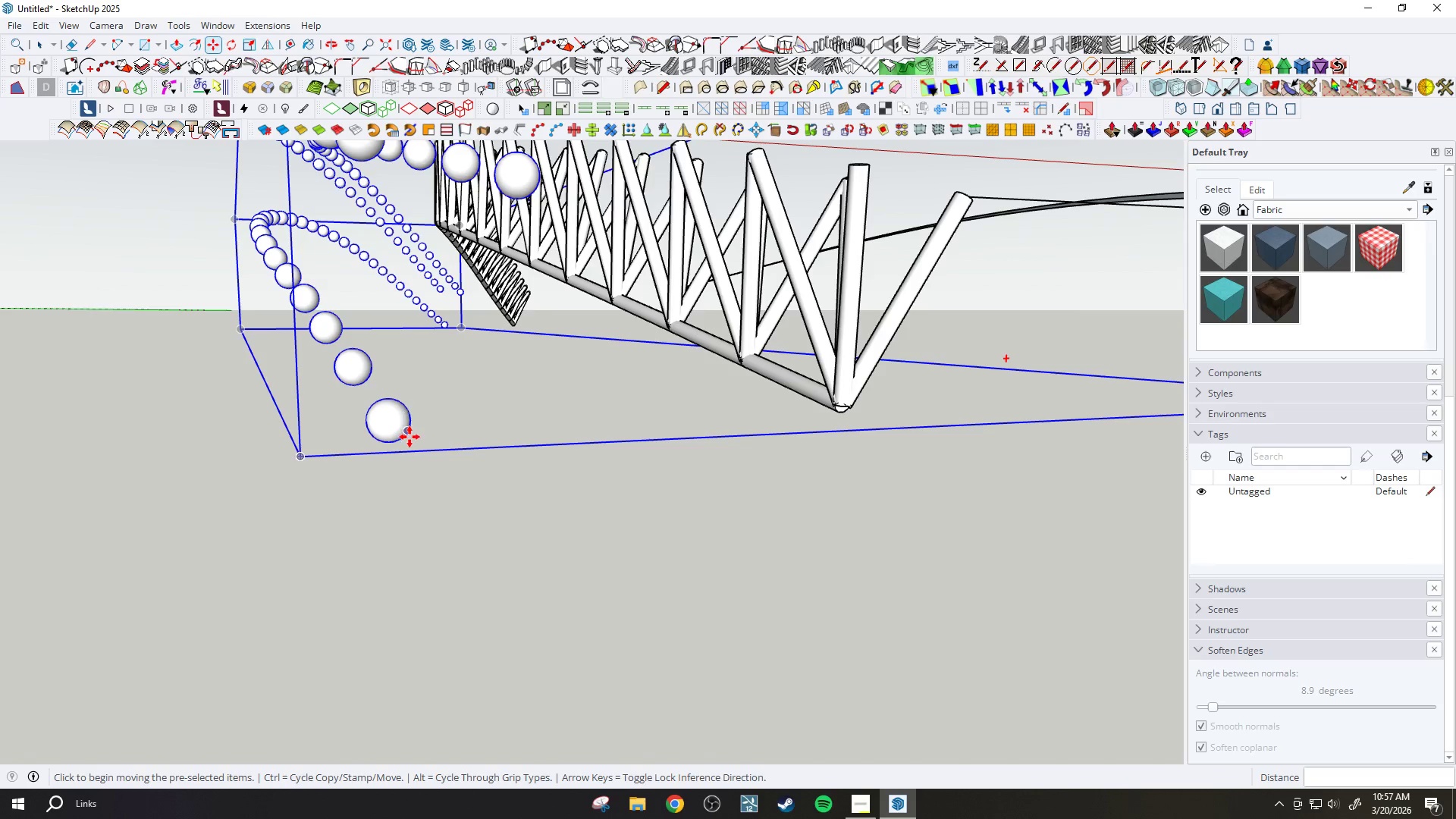 
scroll: coordinate [403, 467], scroll_direction: down, amount: 3.0
 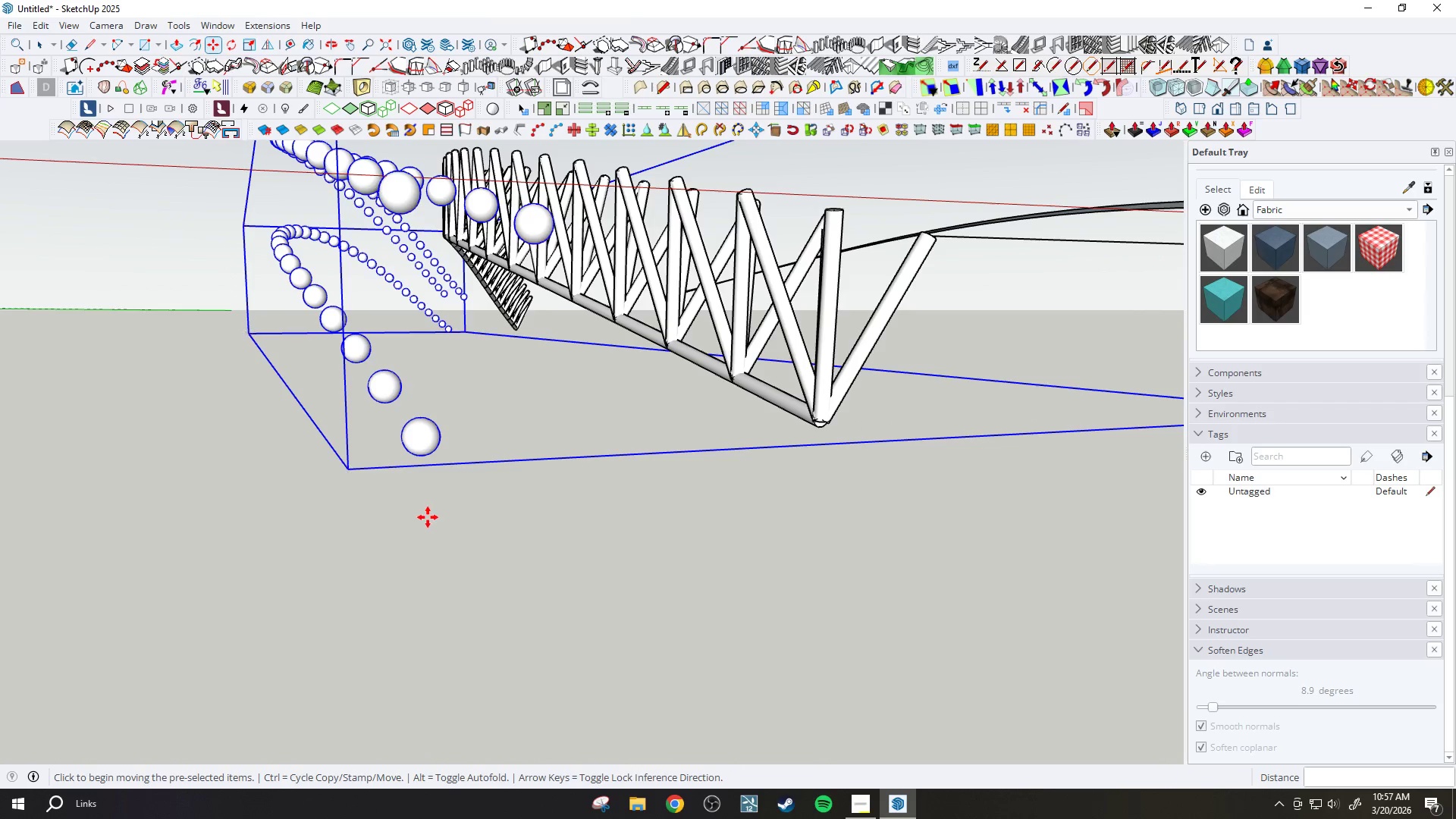 
left_click([405, 536])
 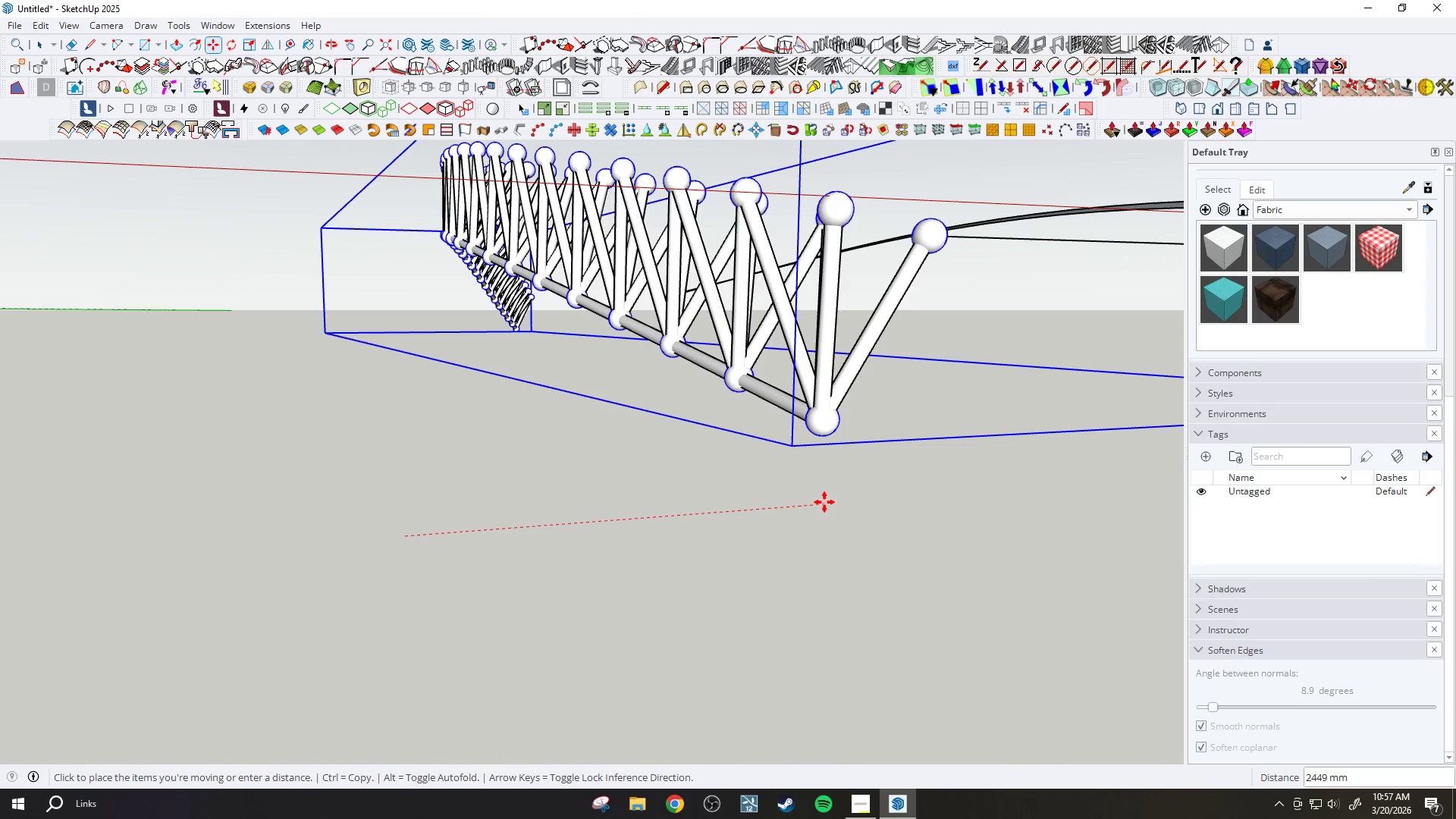 
left_click([824, 502])
 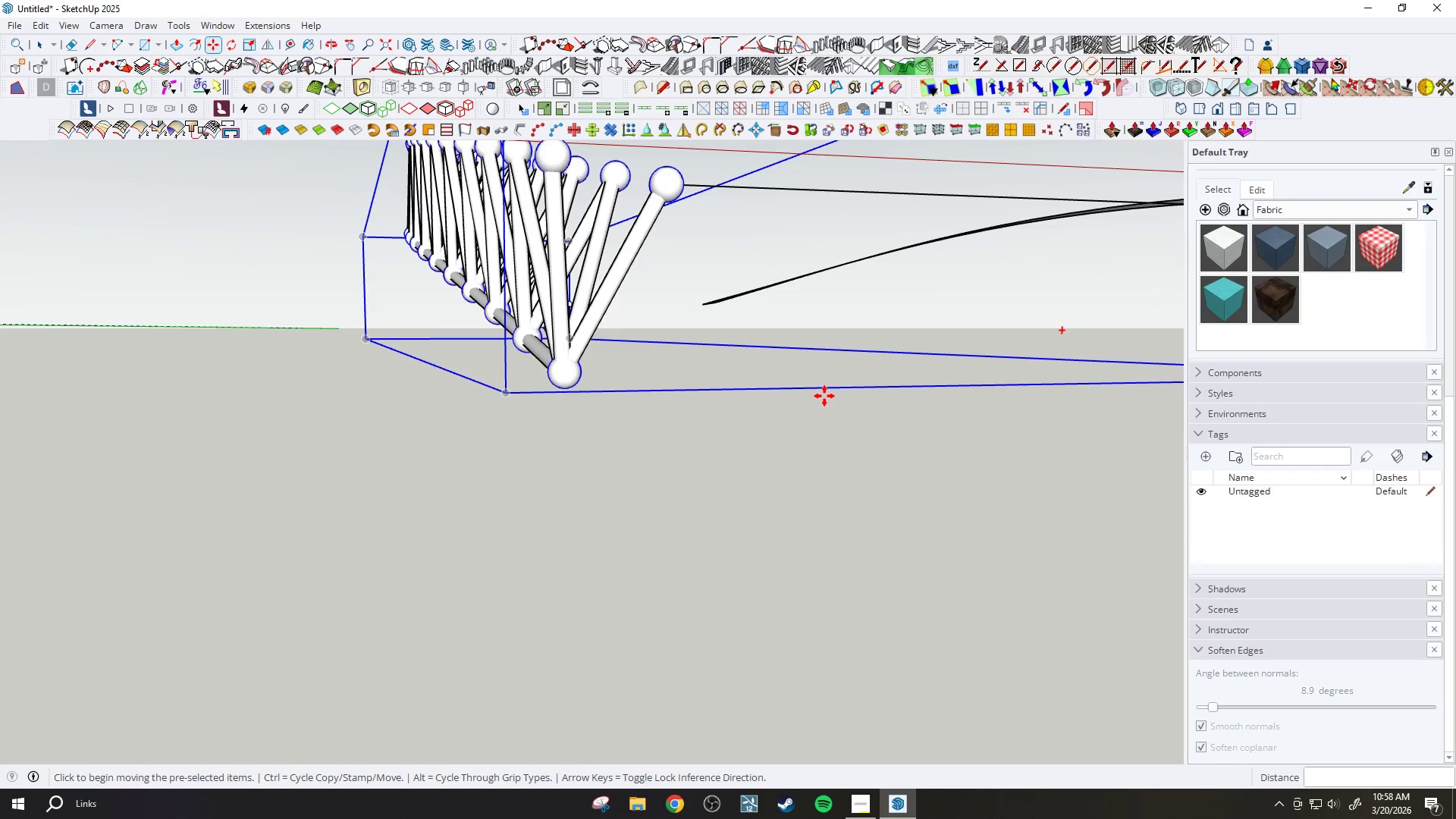 
wait(16.28)
 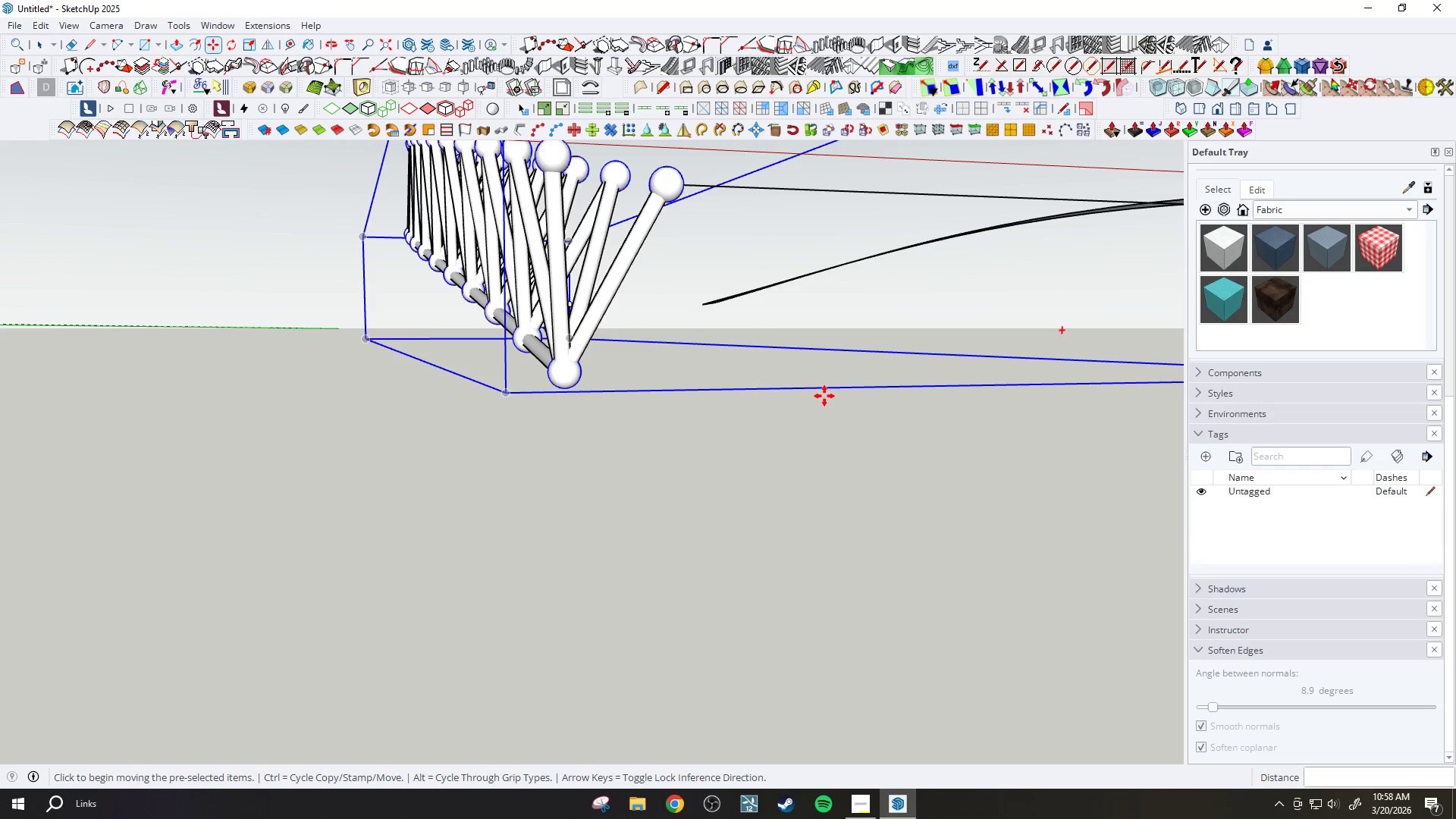 
scroll: coordinate [474, 392], scroll_direction: down, amount: 18.0
 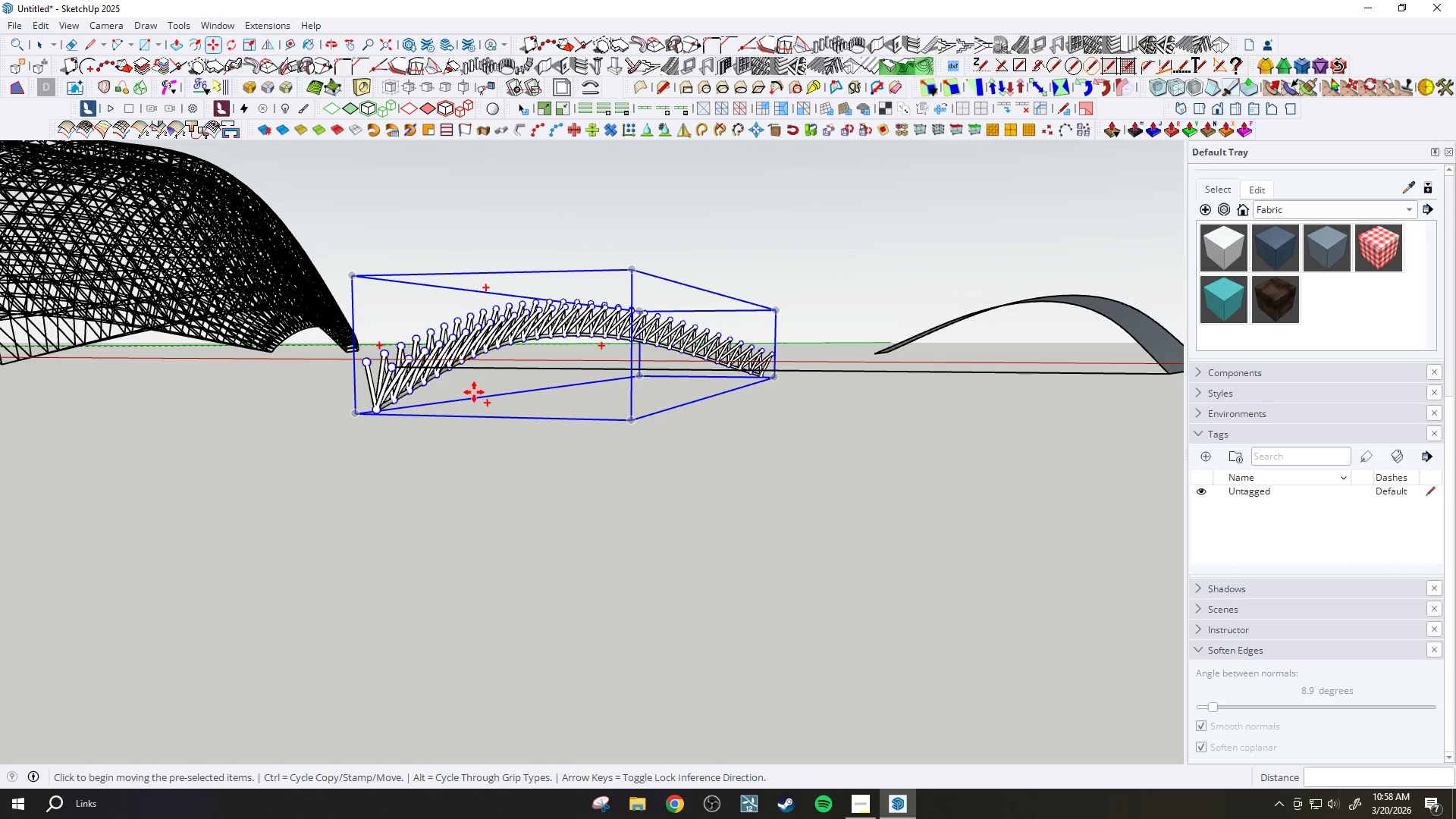 
wait(19.79)
 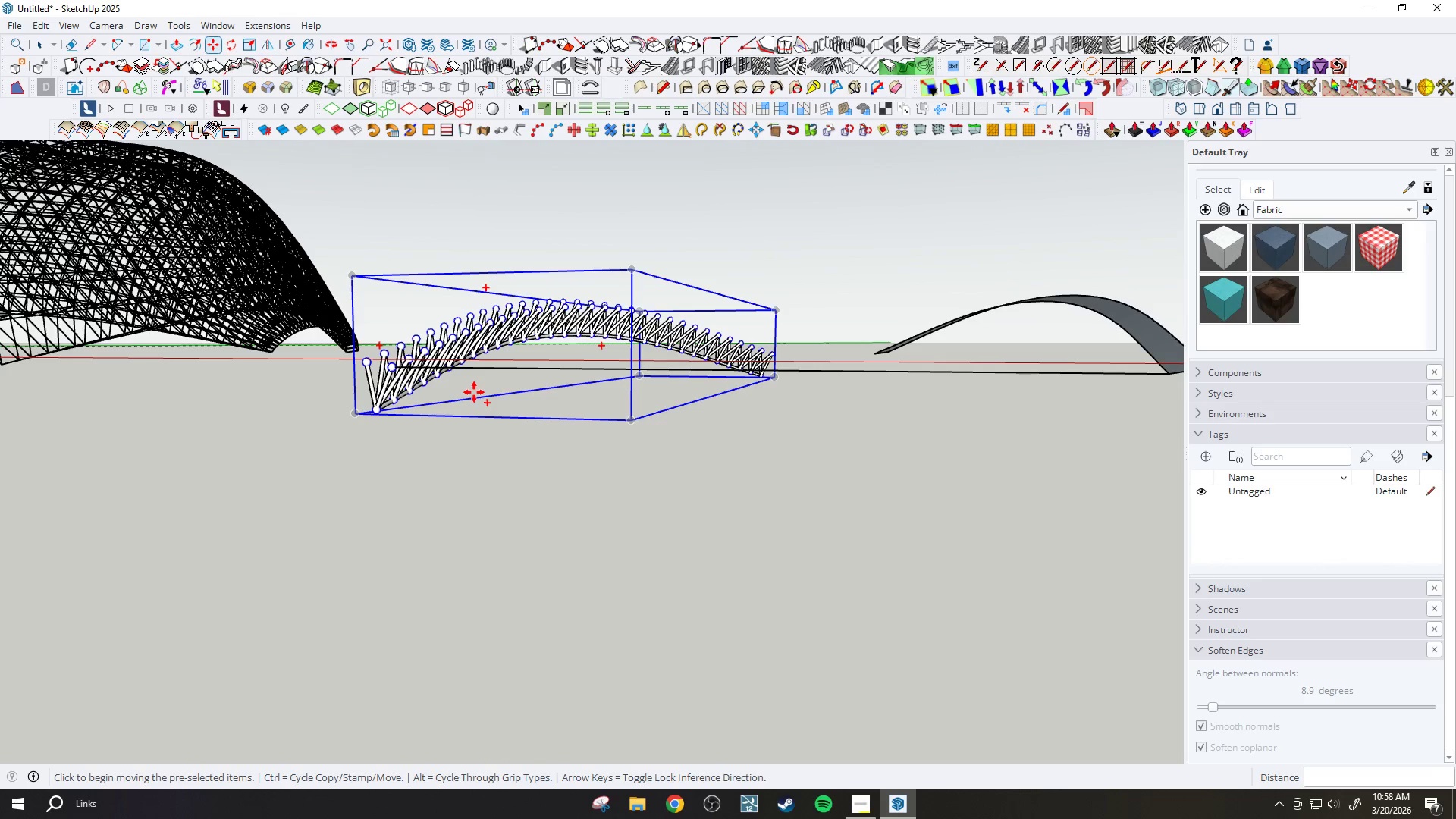 
scroll: coordinate [466, 402], scroll_direction: down, amount: 3.0
 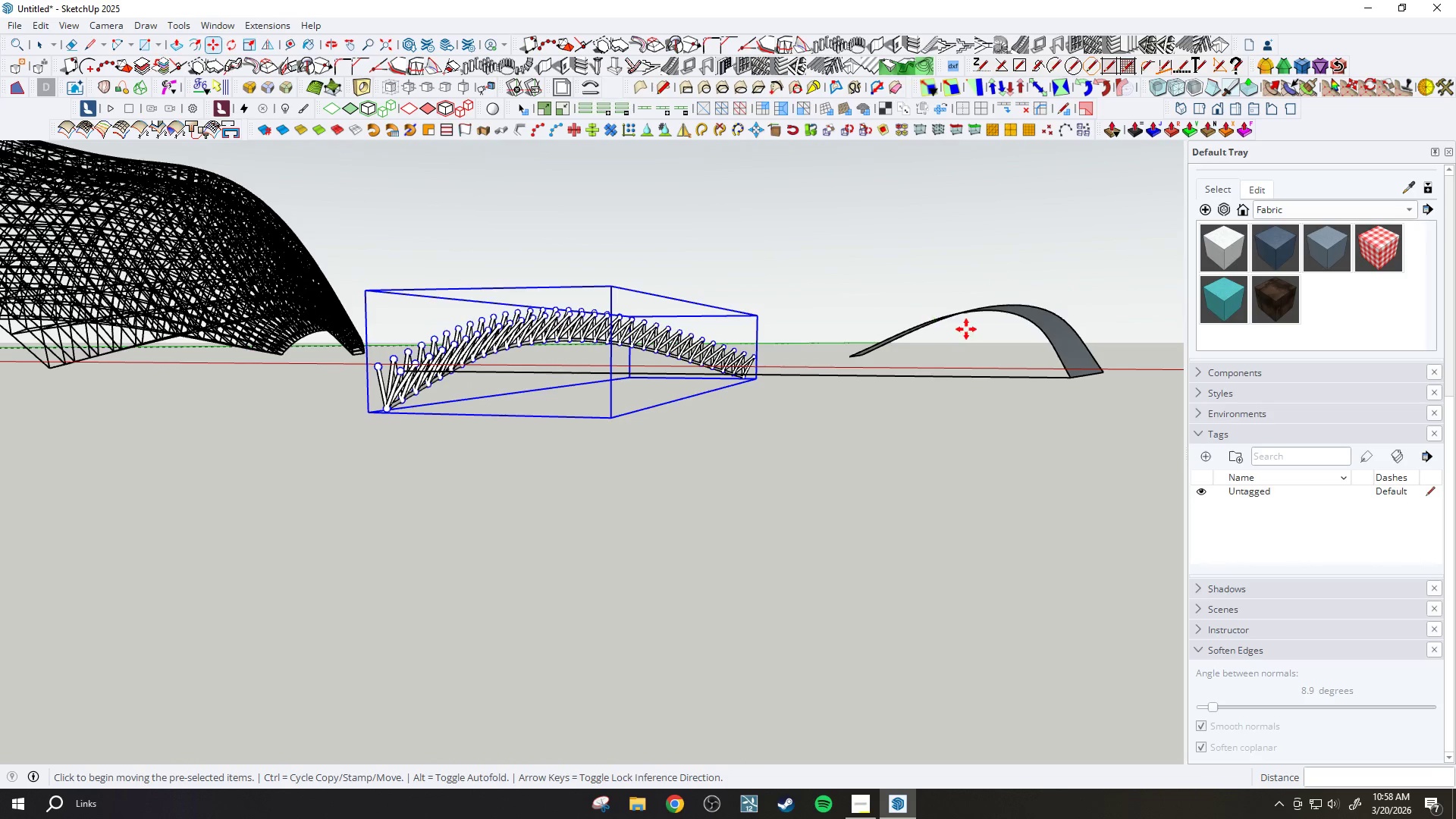 
scroll: coordinate [1074, 338], scroll_direction: up, amount: 5.0
 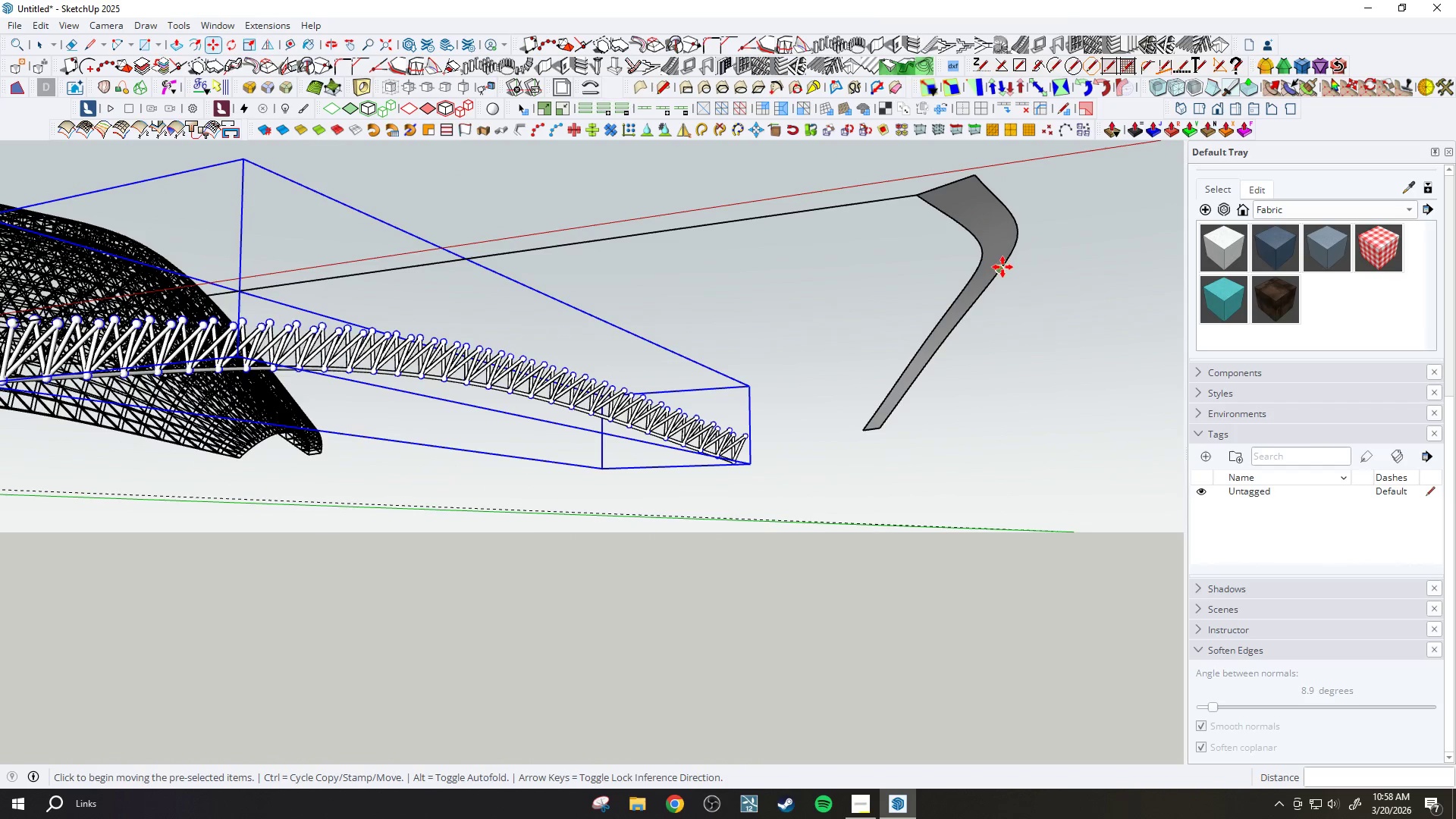 
key(P)
 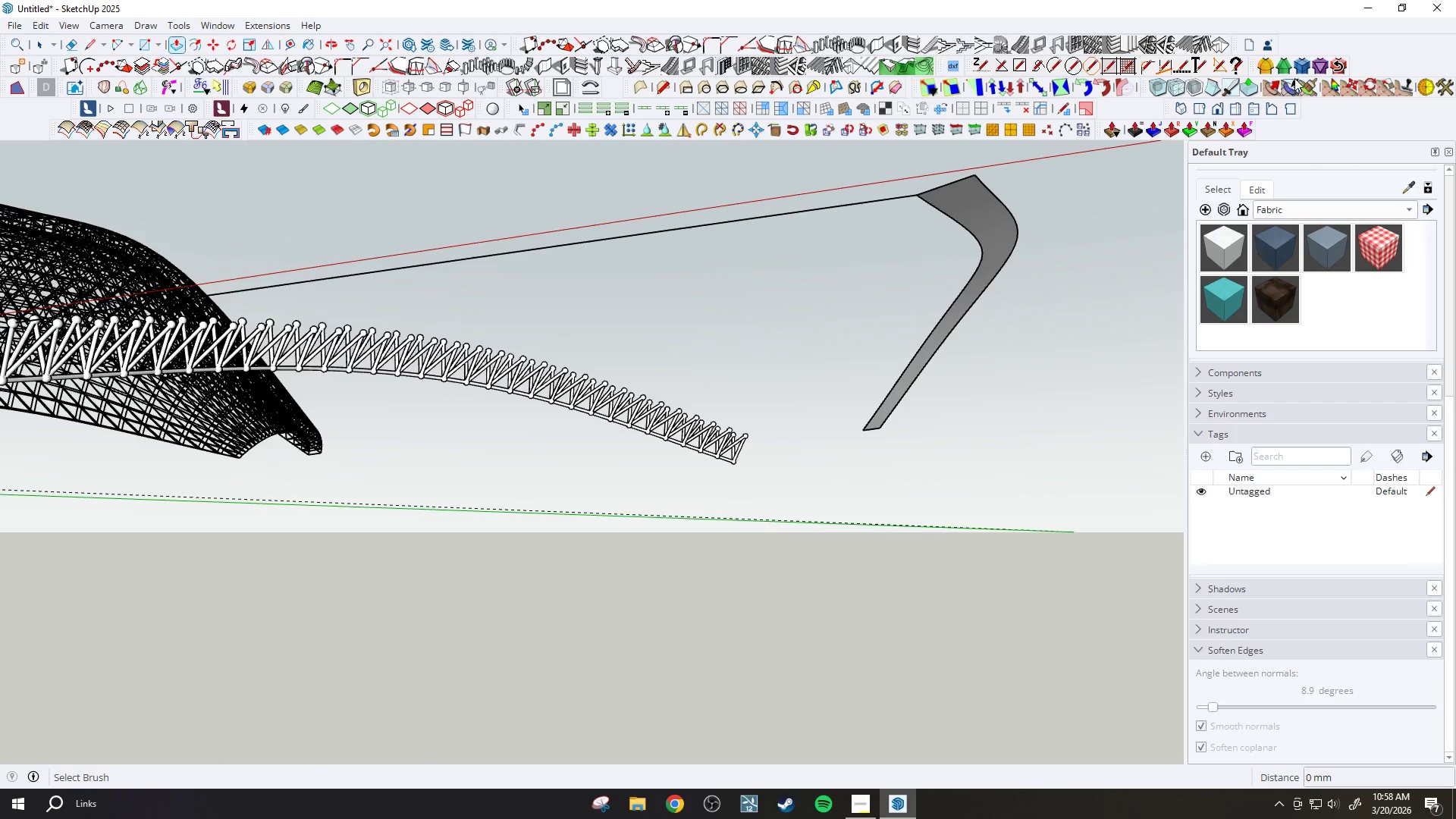 
left_click([1155, 133])
 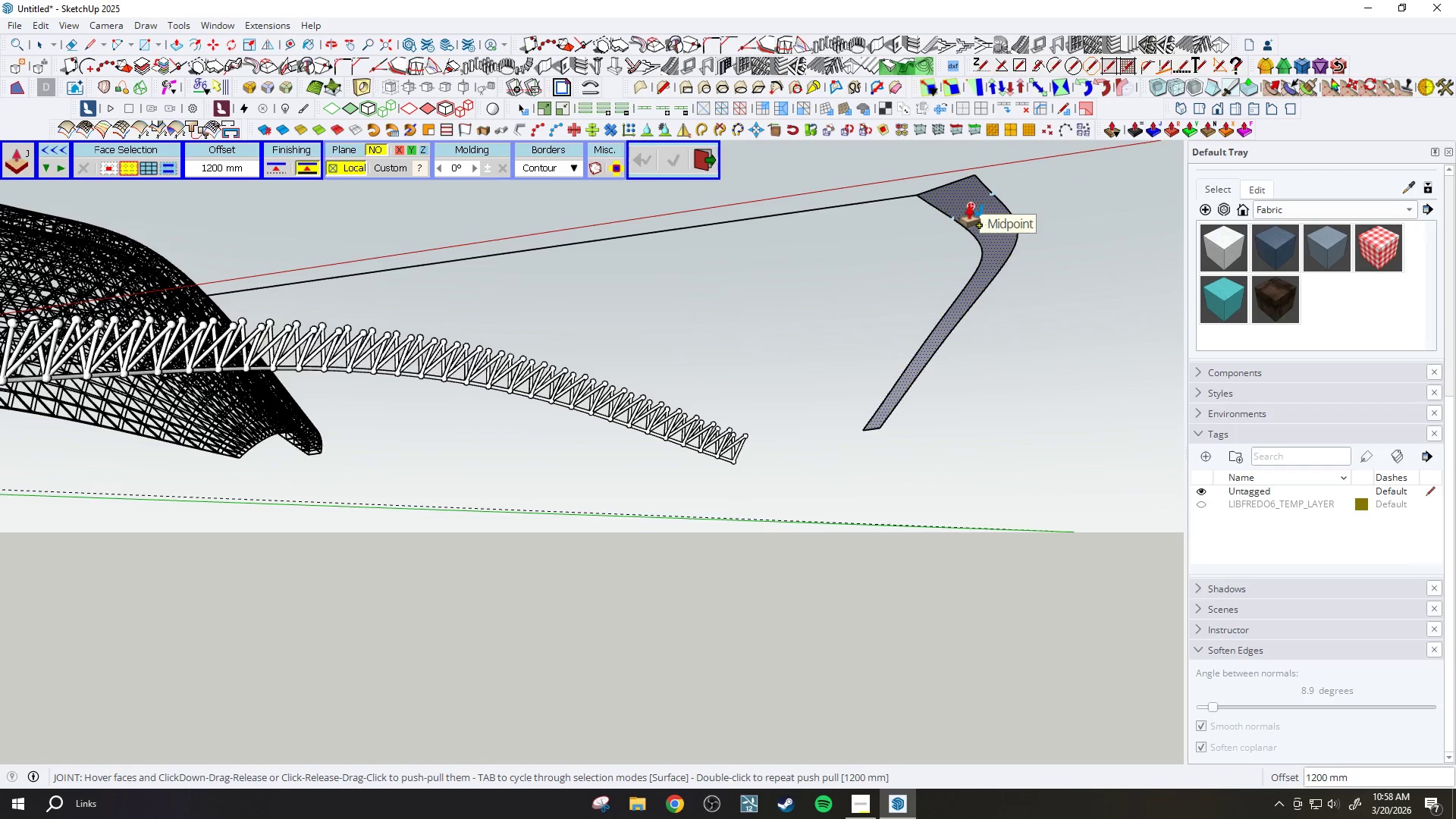 
left_click([968, 205])
 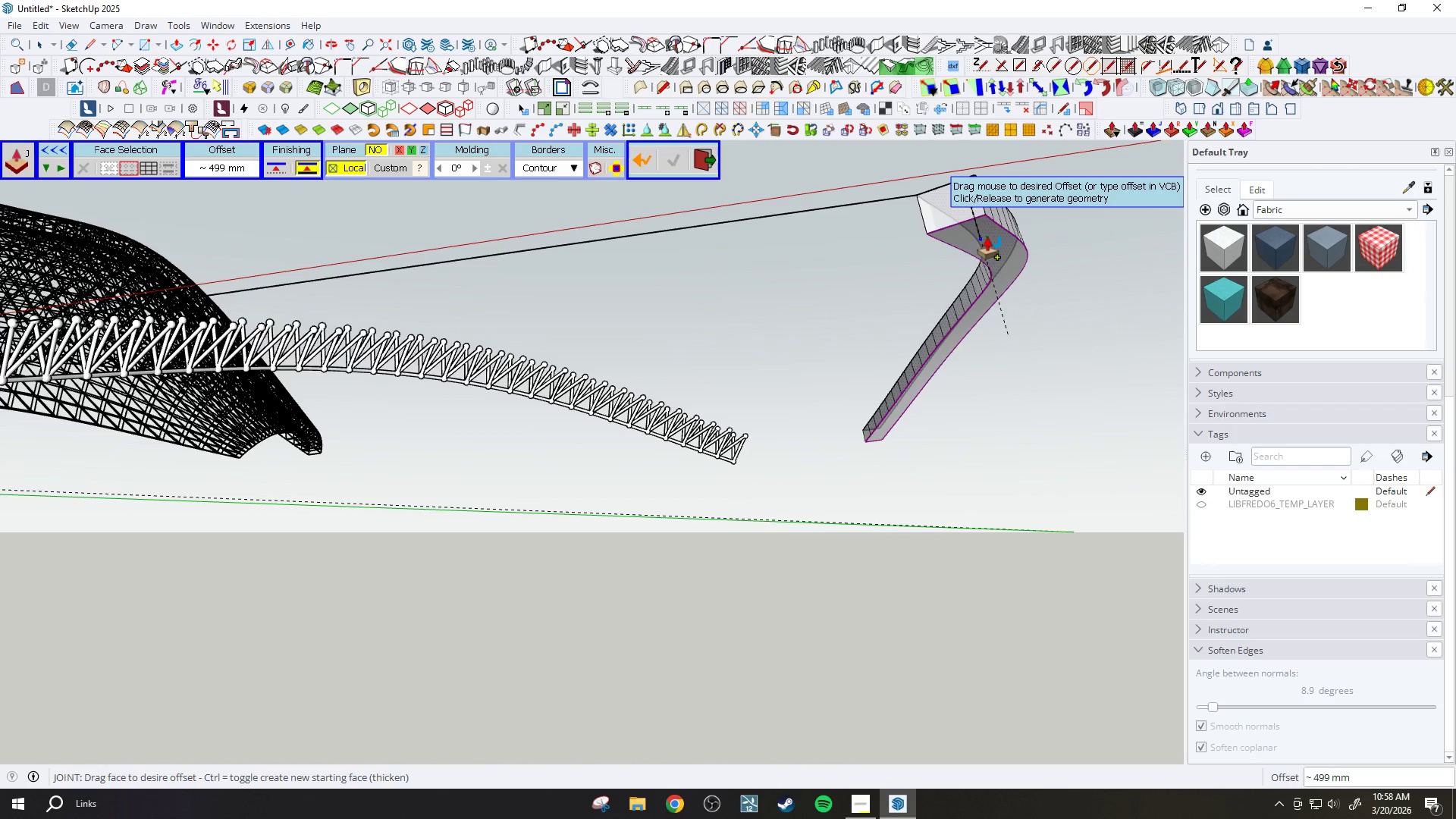 
type(1200)
 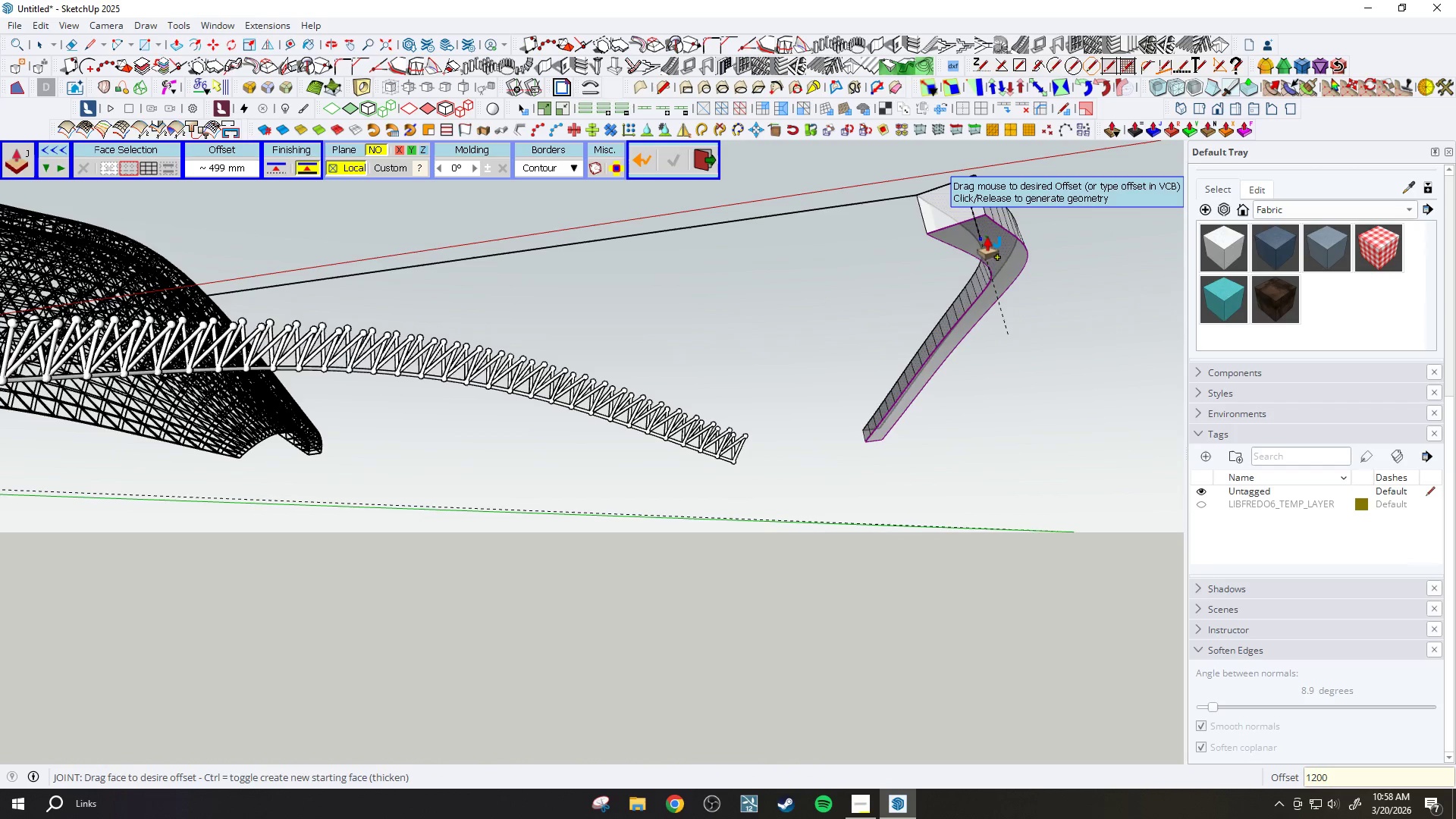 
key(Enter)
 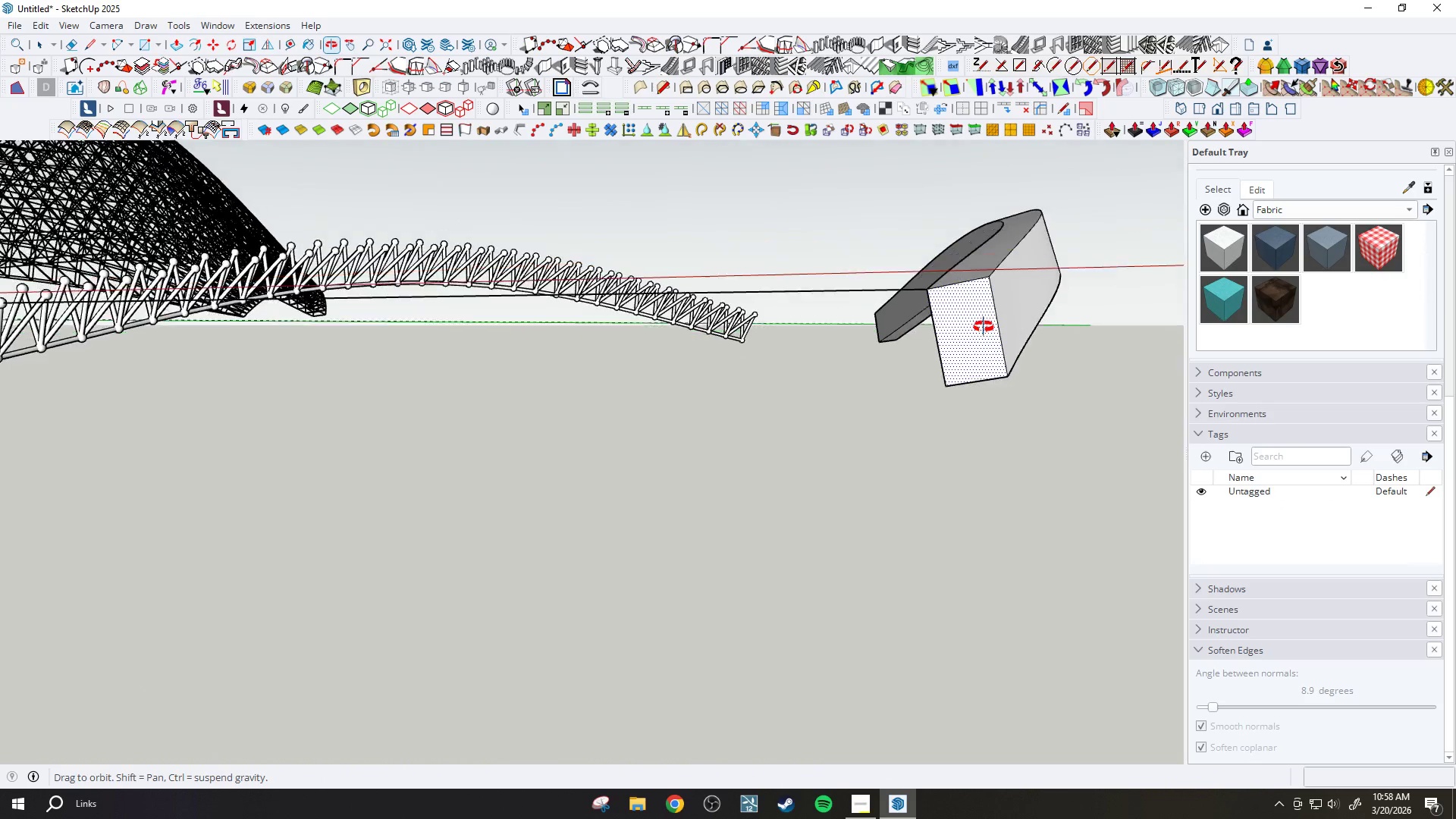 
key(Space)
 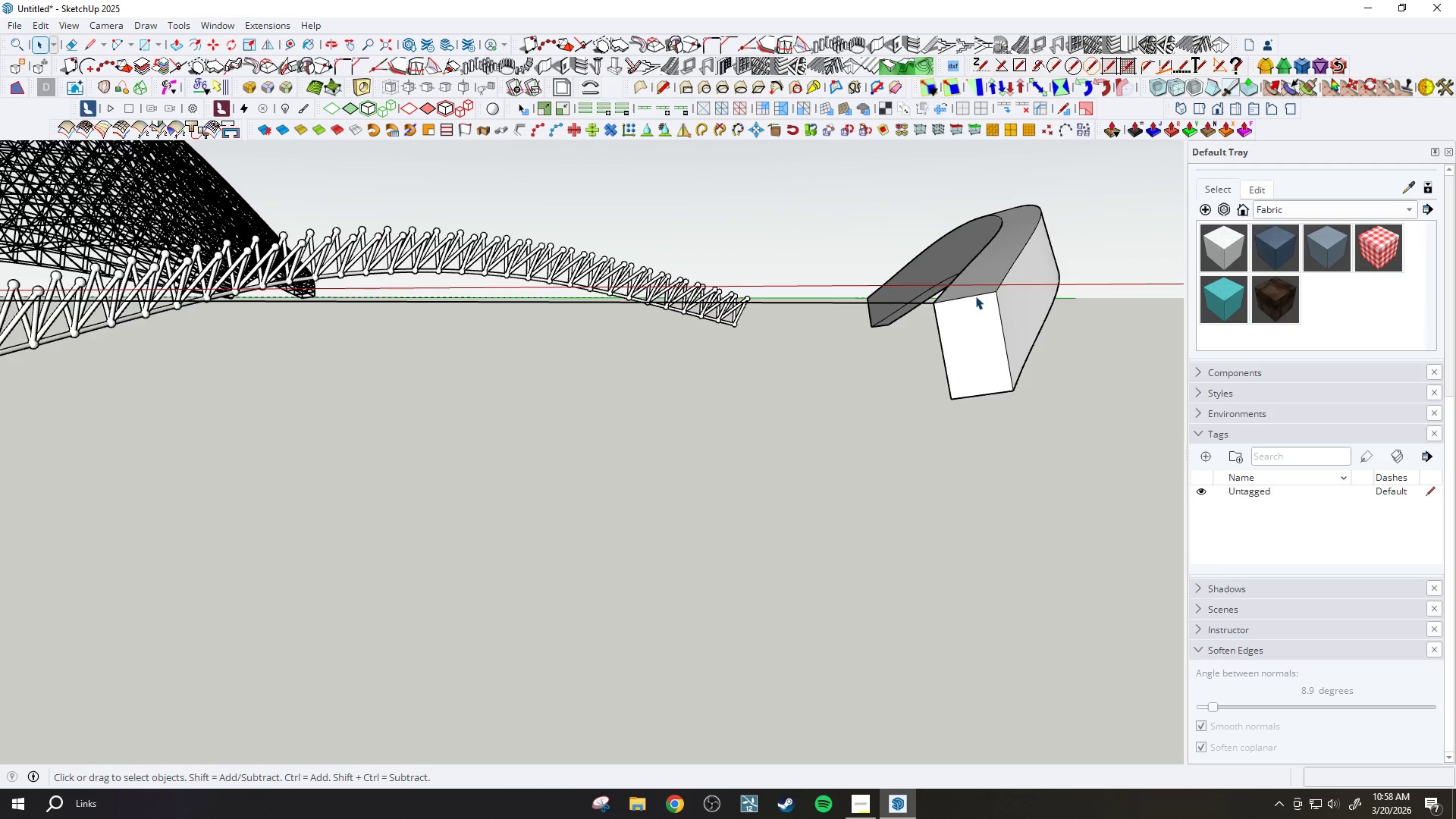 
left_click([974, 295])
 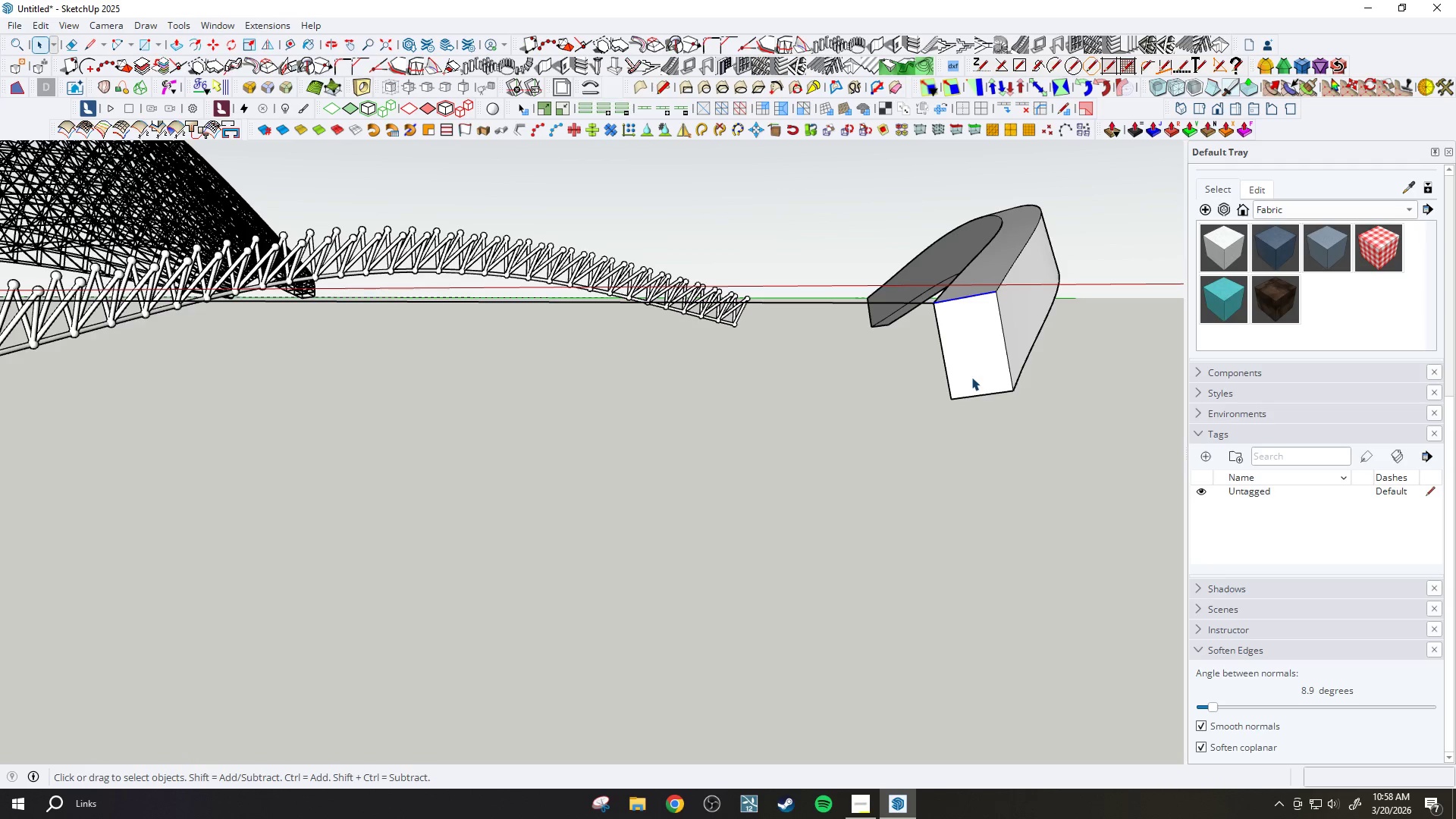 
left_click([984, 391])
 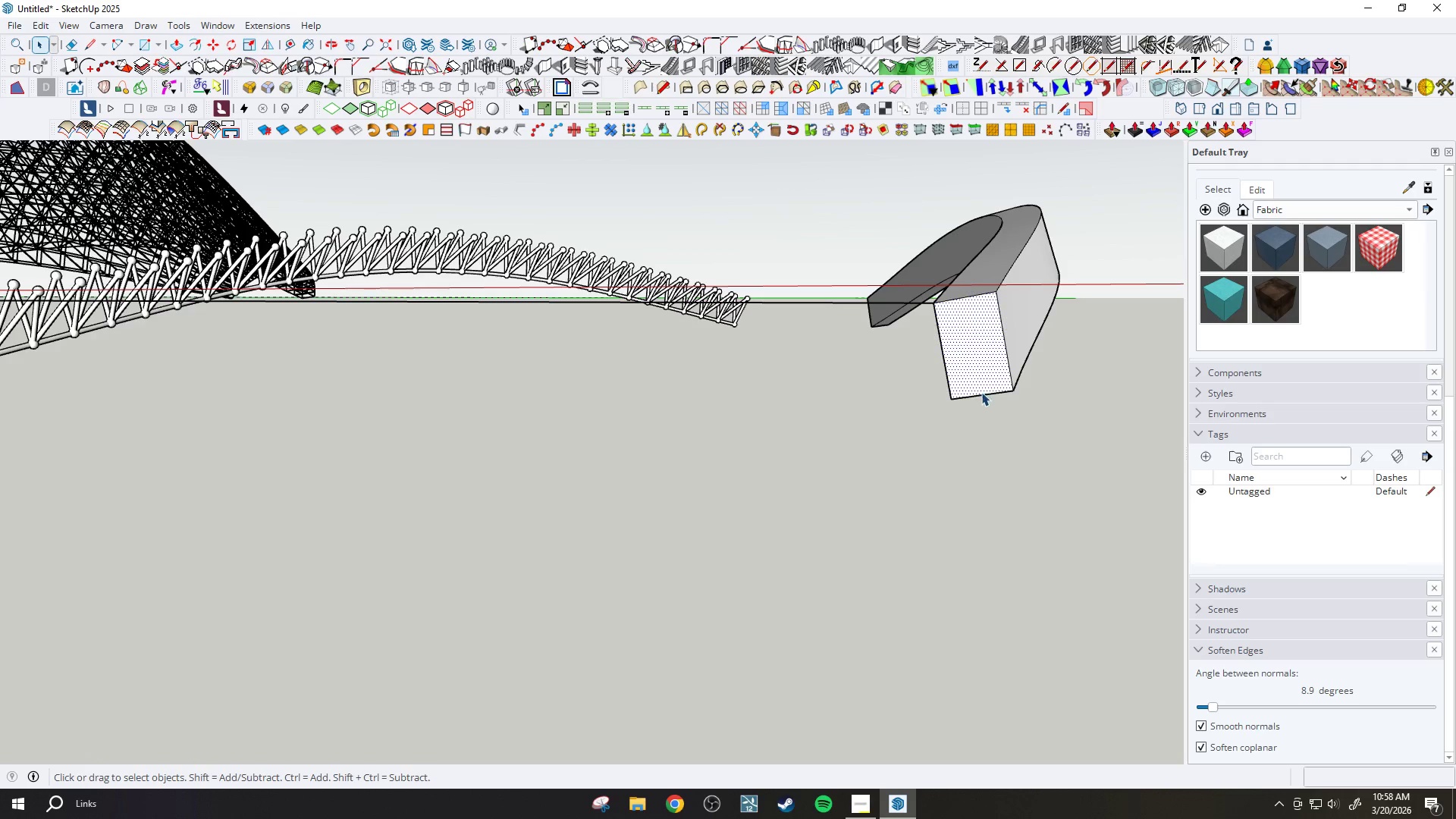 
left_click([983, 397])
 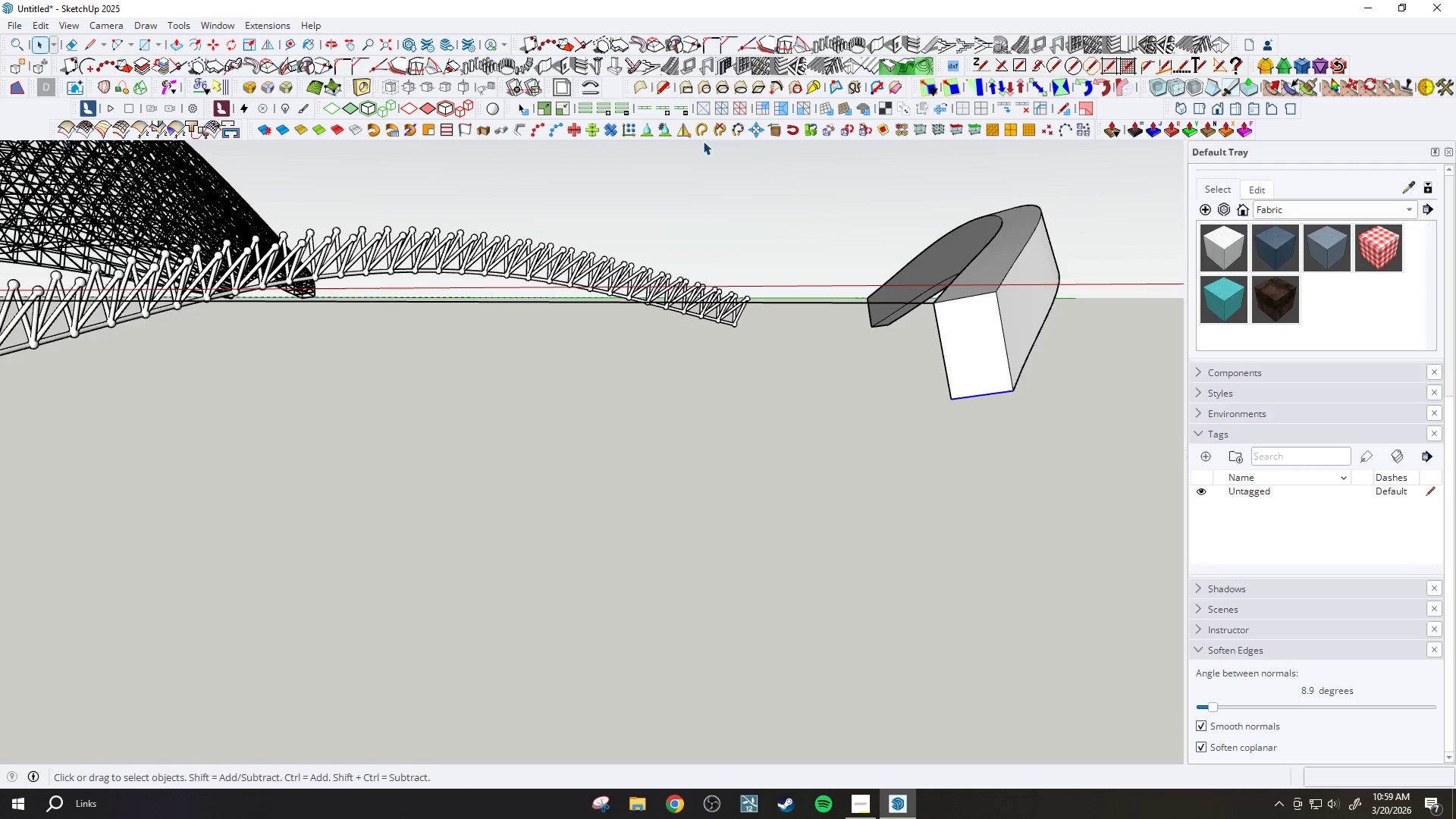 
left_click([1000, 112])
 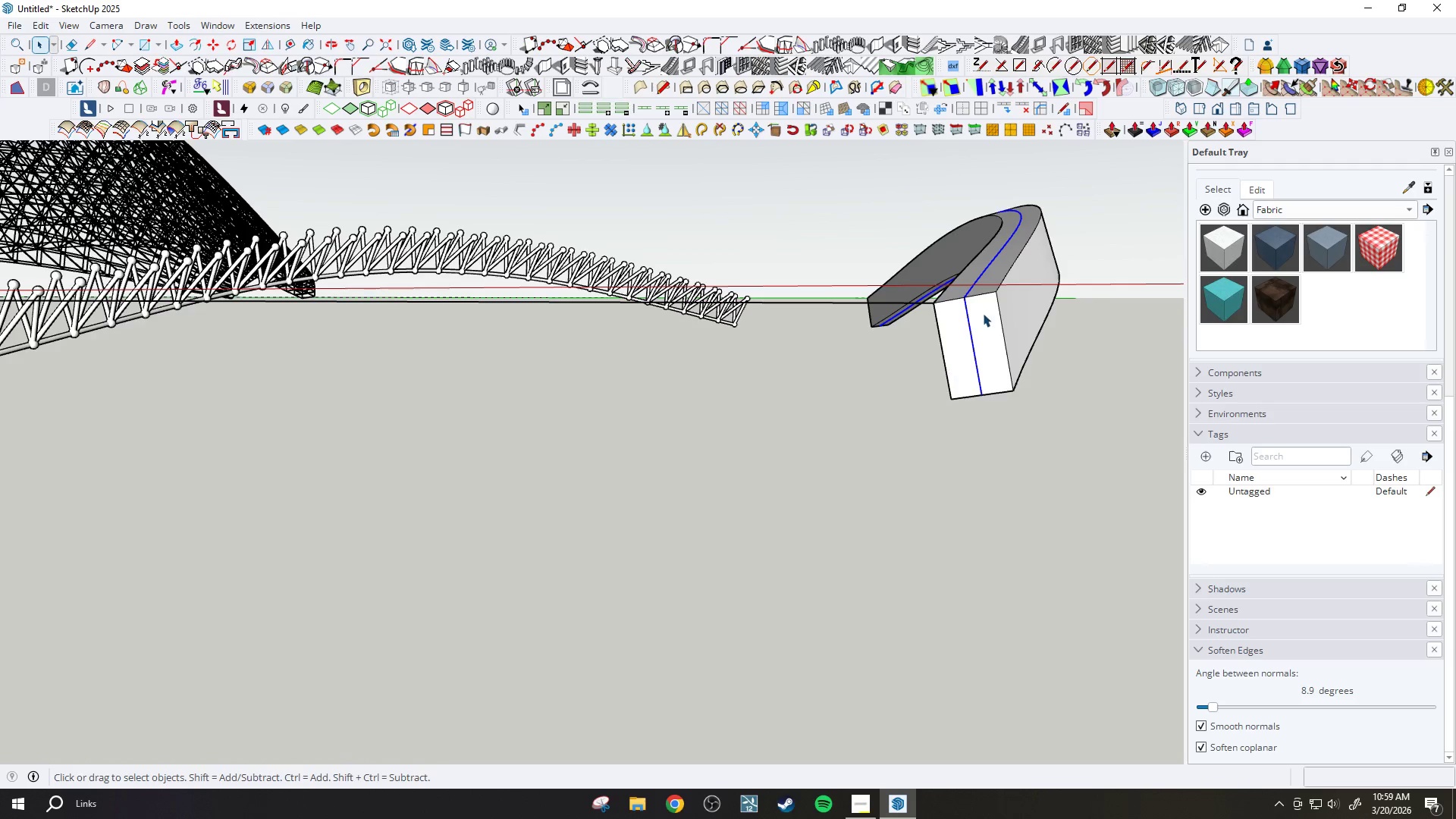 
scroll: coordinate [978, 369], scroll_direction: up, amount: 2.0
 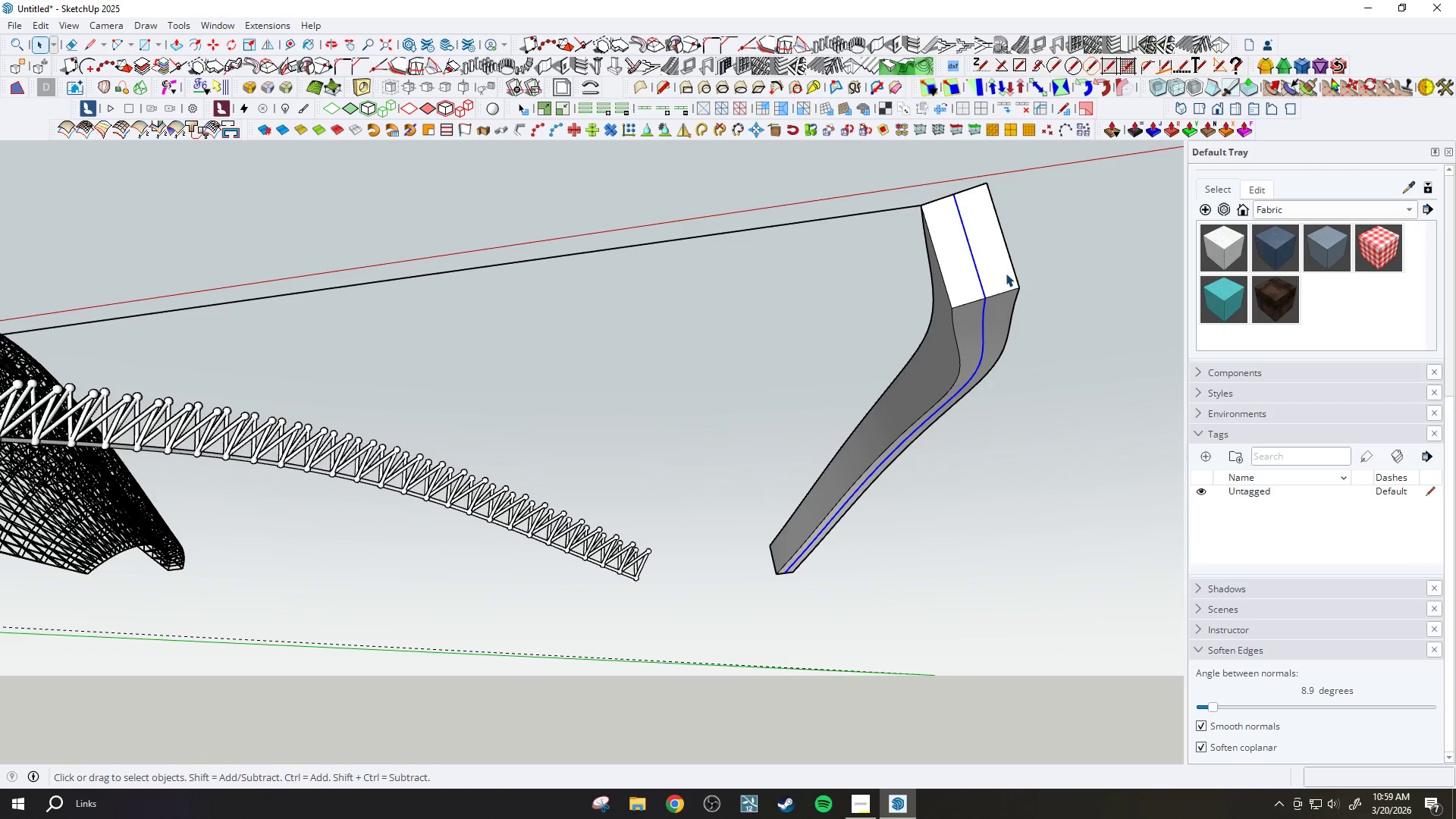 
wait(14.98)
 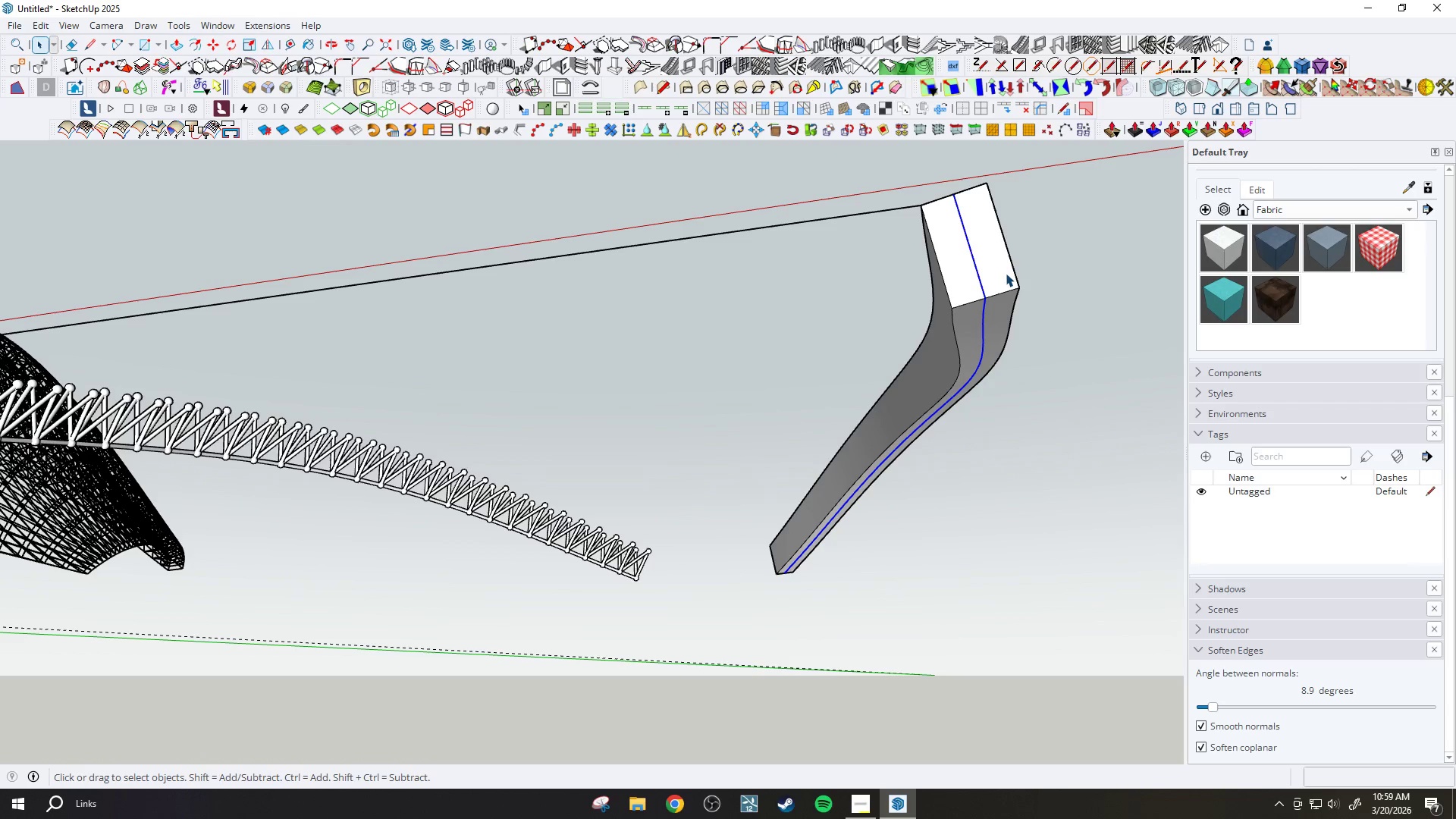 
key(Space)
 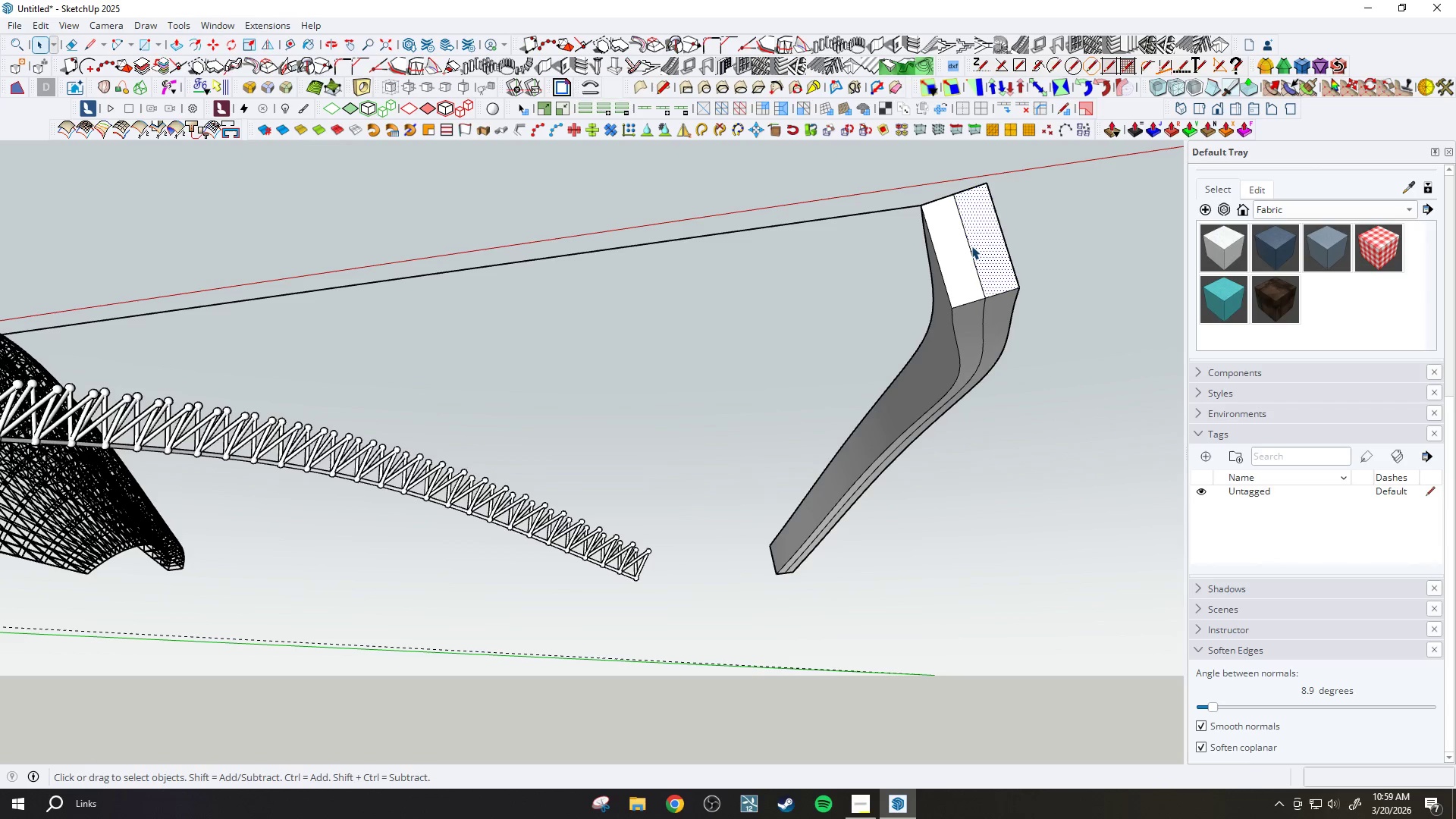 
double_click([968, 247])
 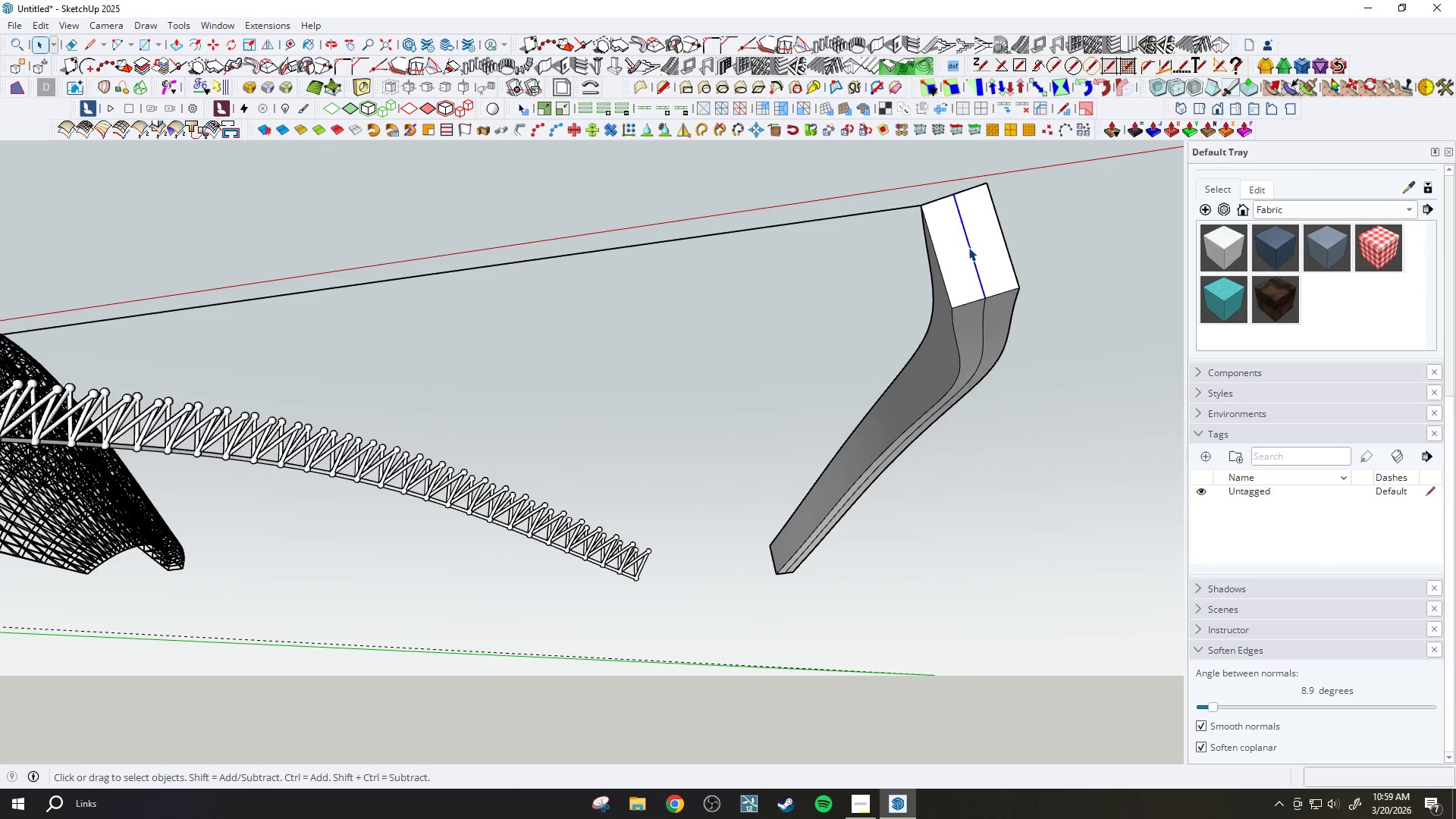 
wait(5.91)
 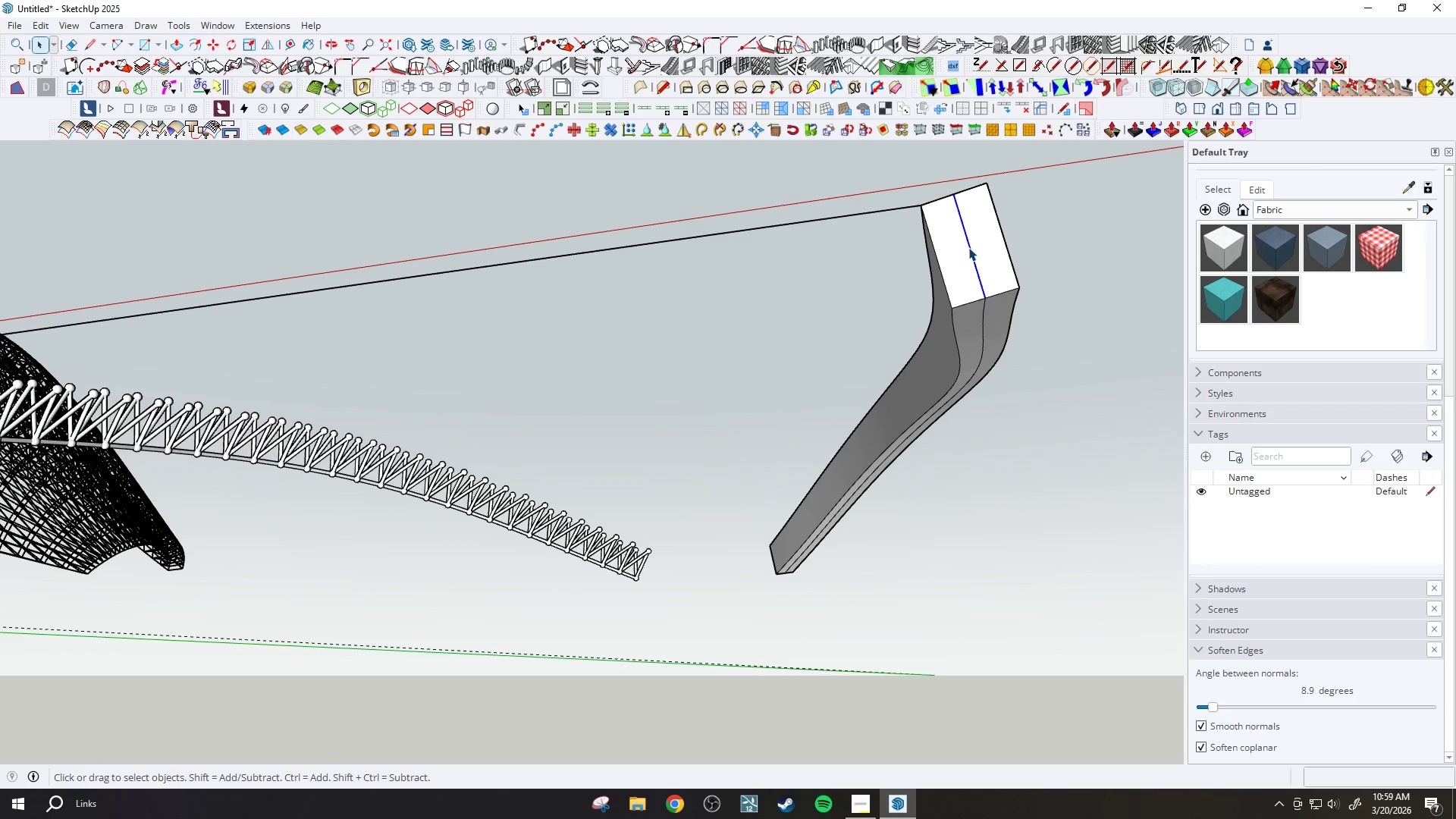 
key(Delete)
 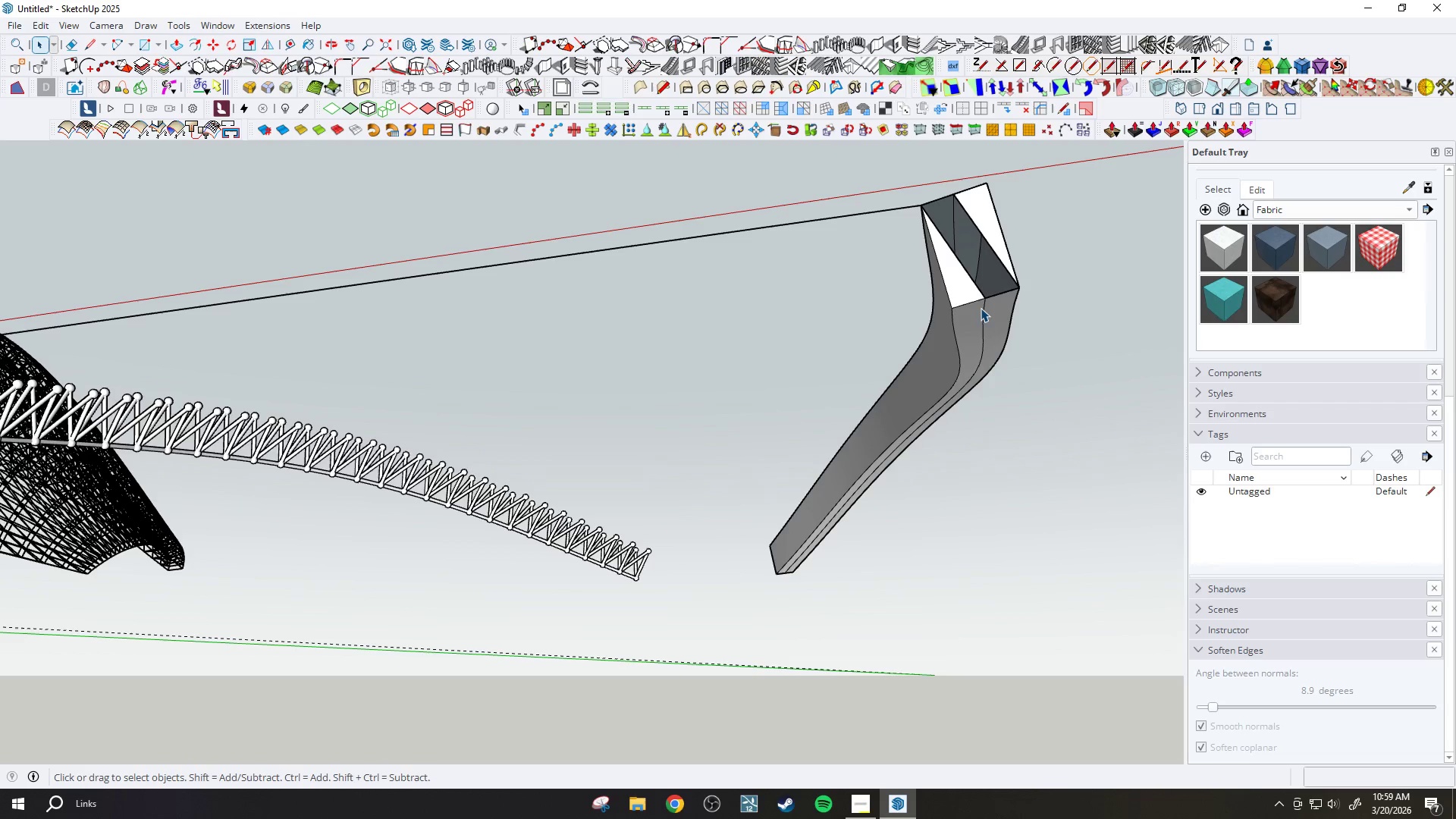 
wait(5.14)
 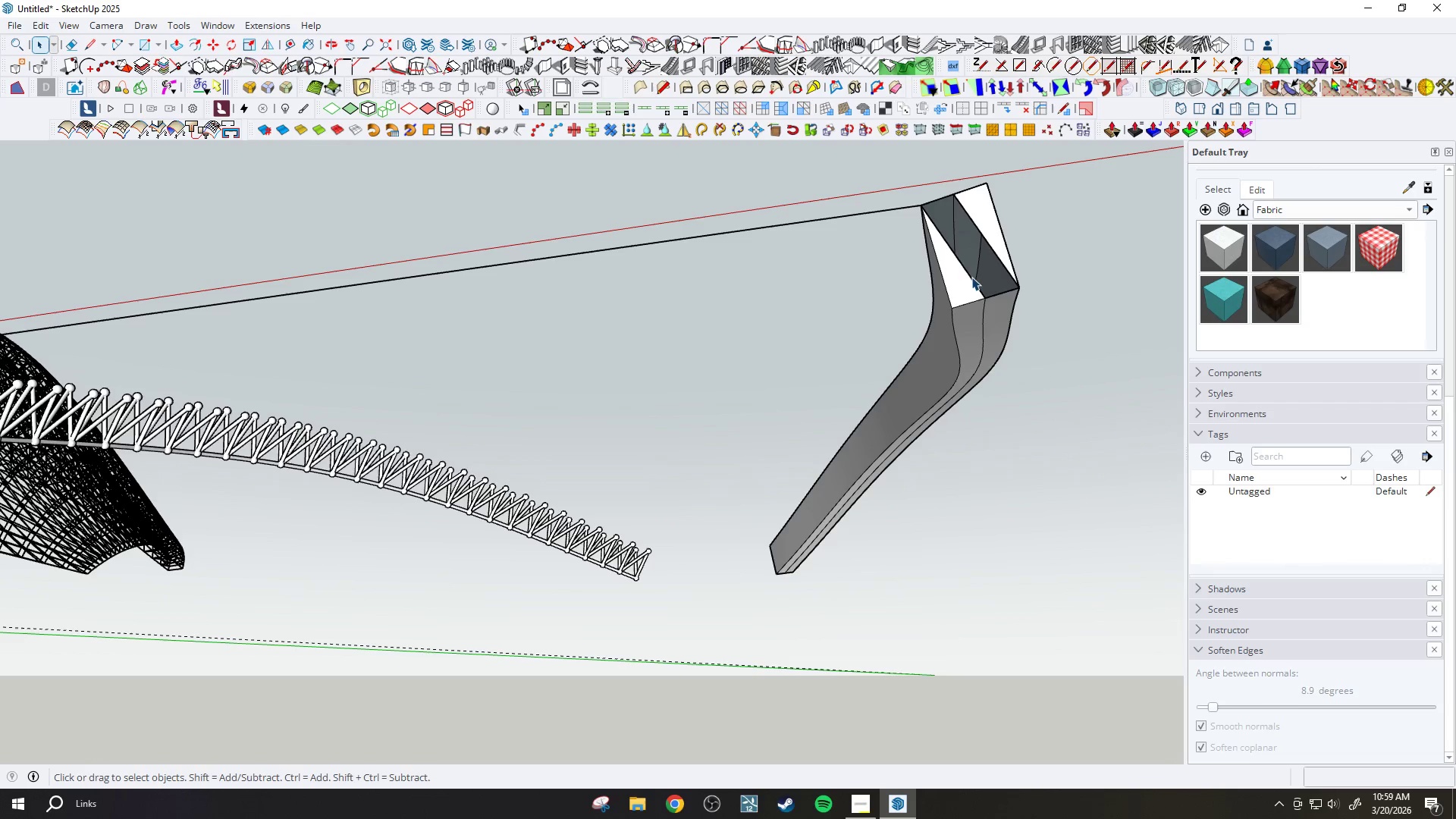 
scroll: coordinate [497, 380], scroll_direction: down, amount: 8.0
 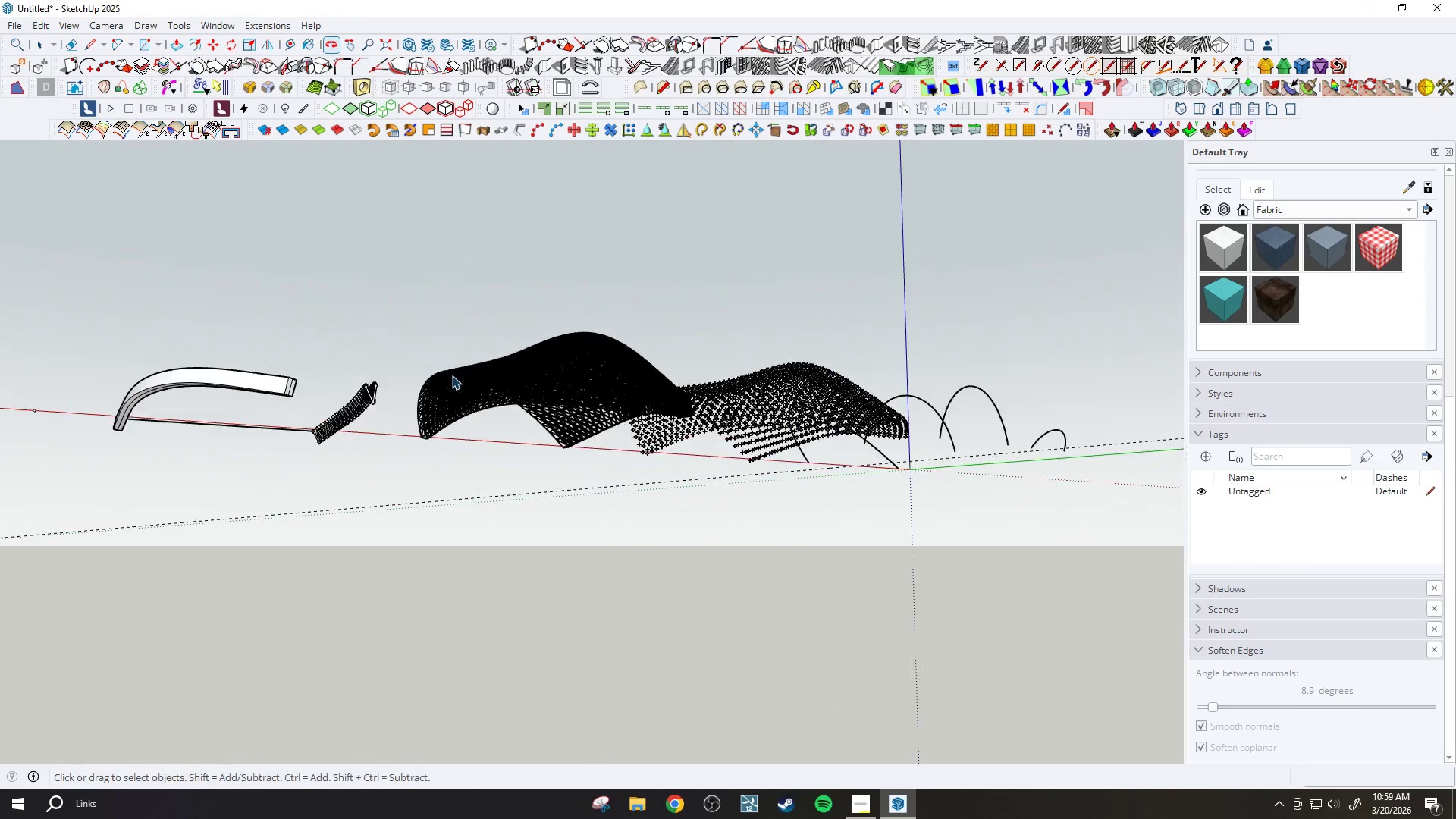 
scroll: coordinate [293, 390], scroll_direction: up, amount: 7.0
 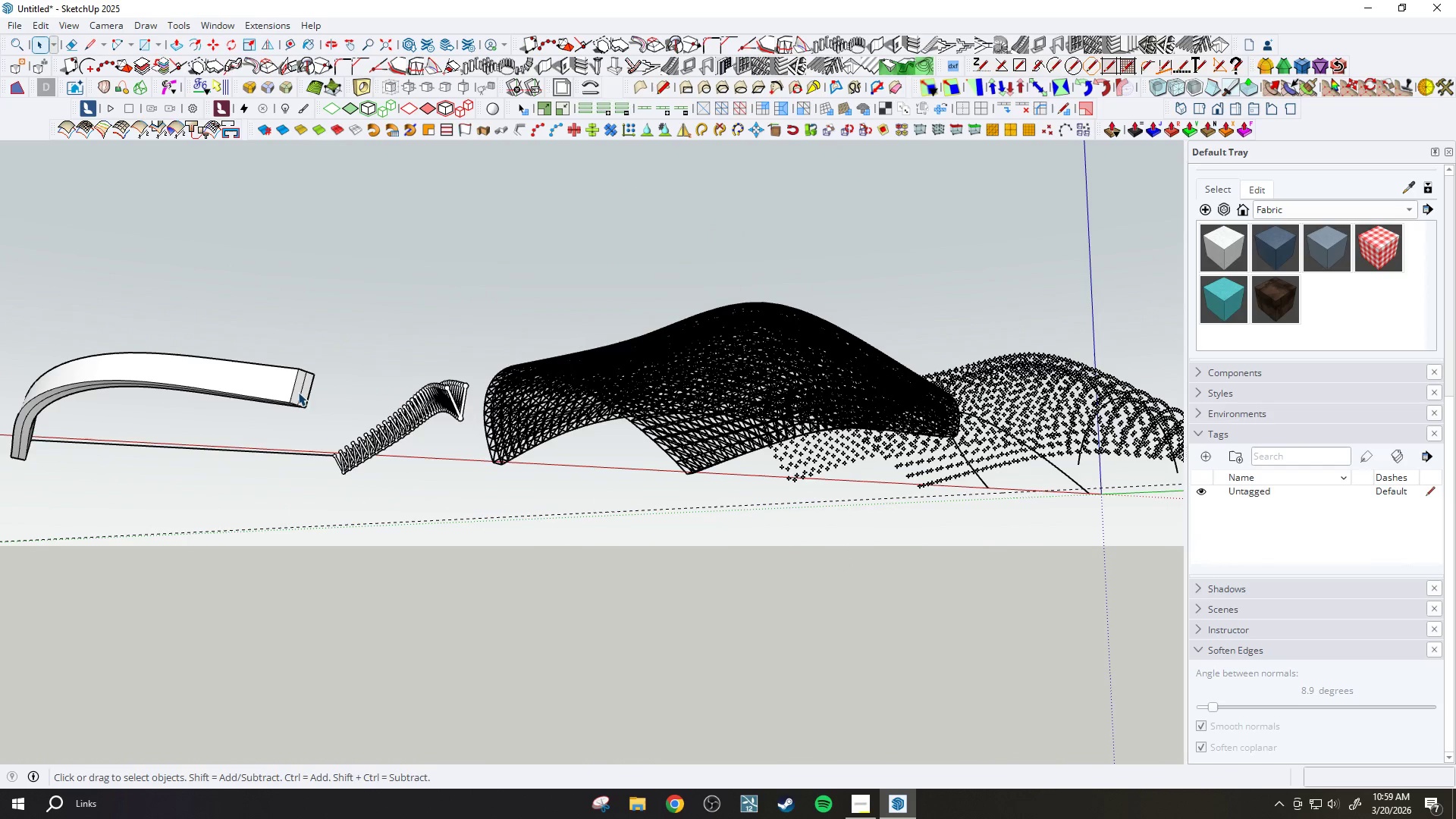 
left_click([300, 393])
 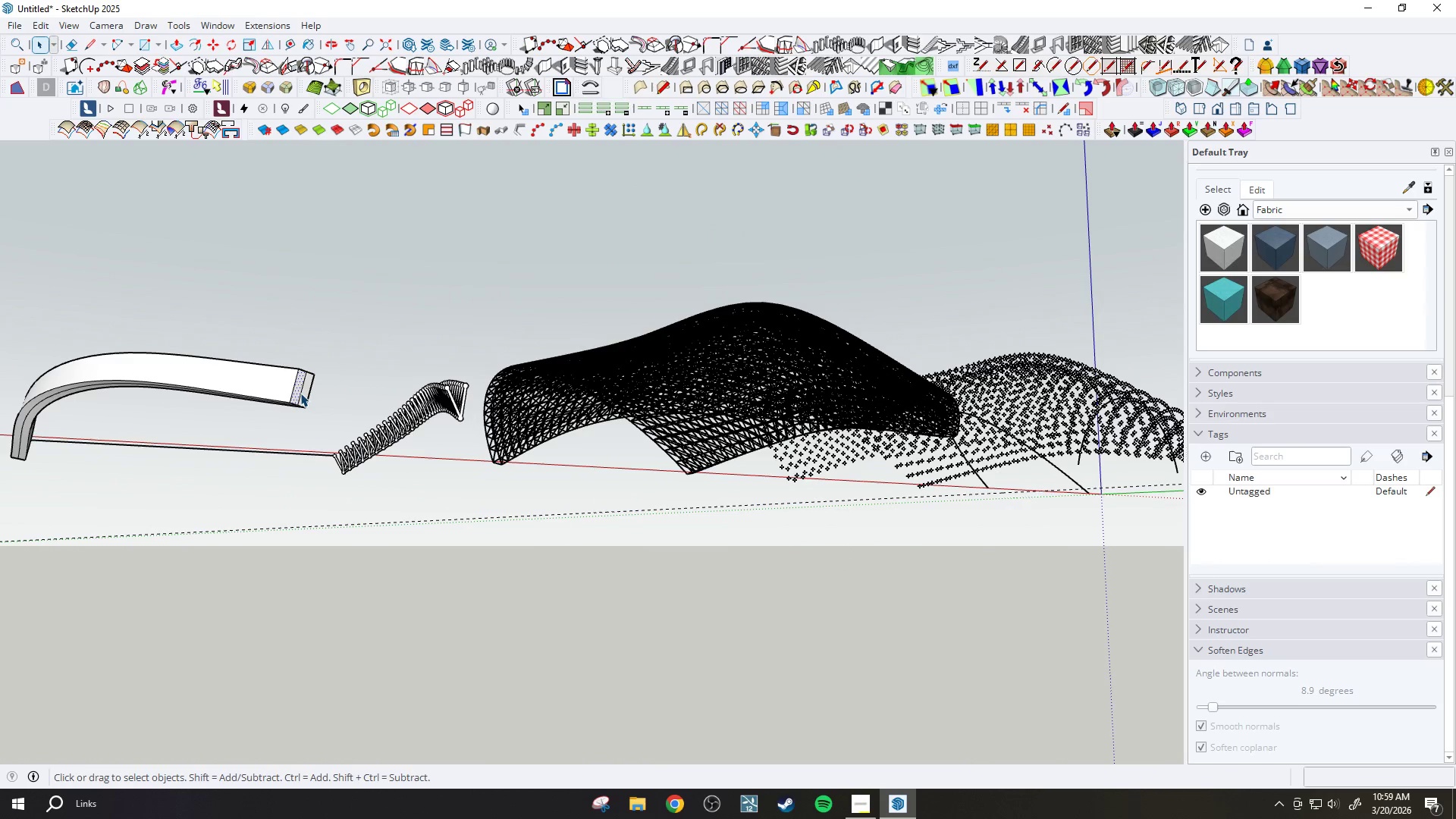 
left_click([301, 391])
 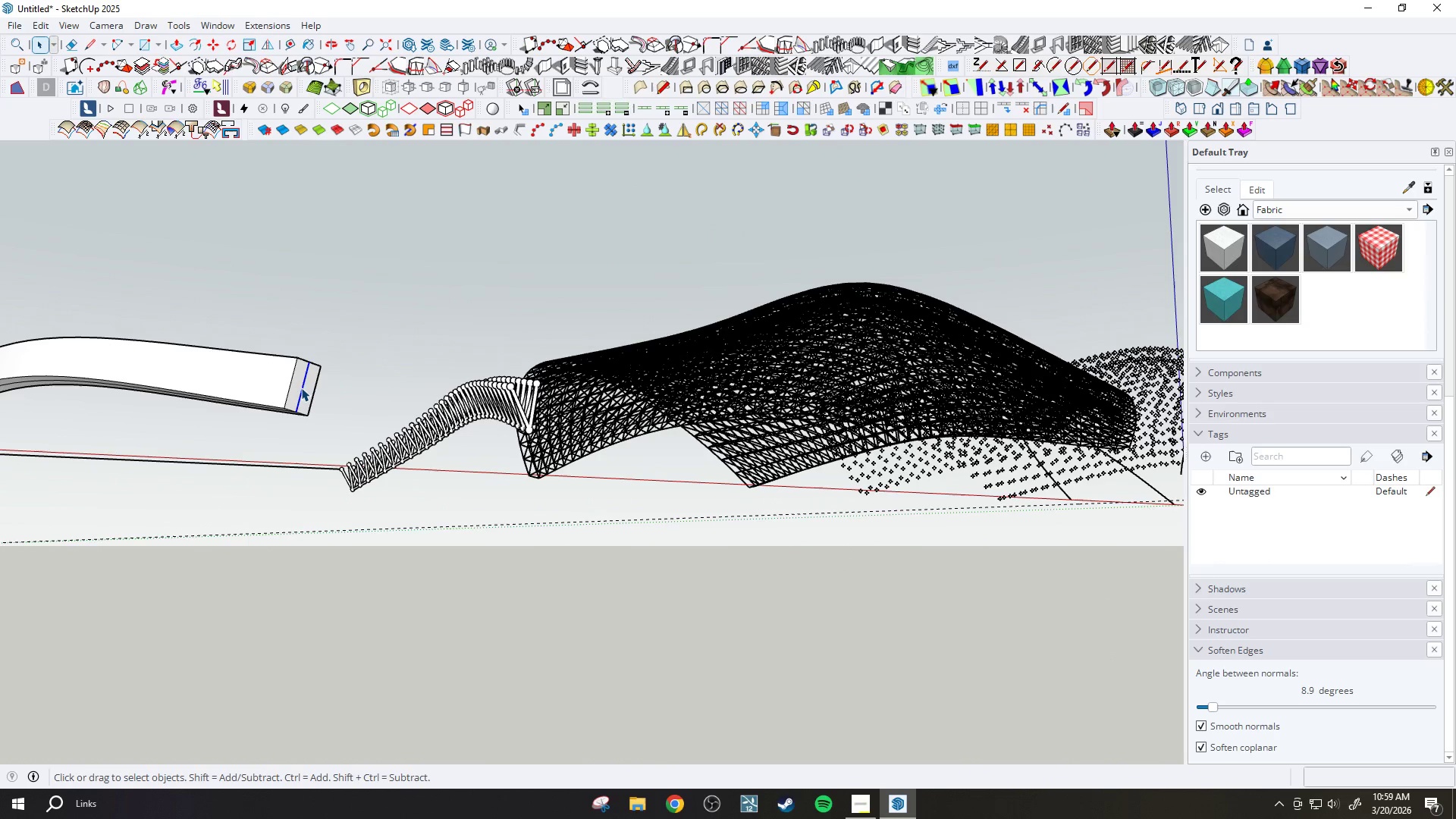 
scroll: coordinate [301, 391], scroll_direction: up, amount: 4.0
 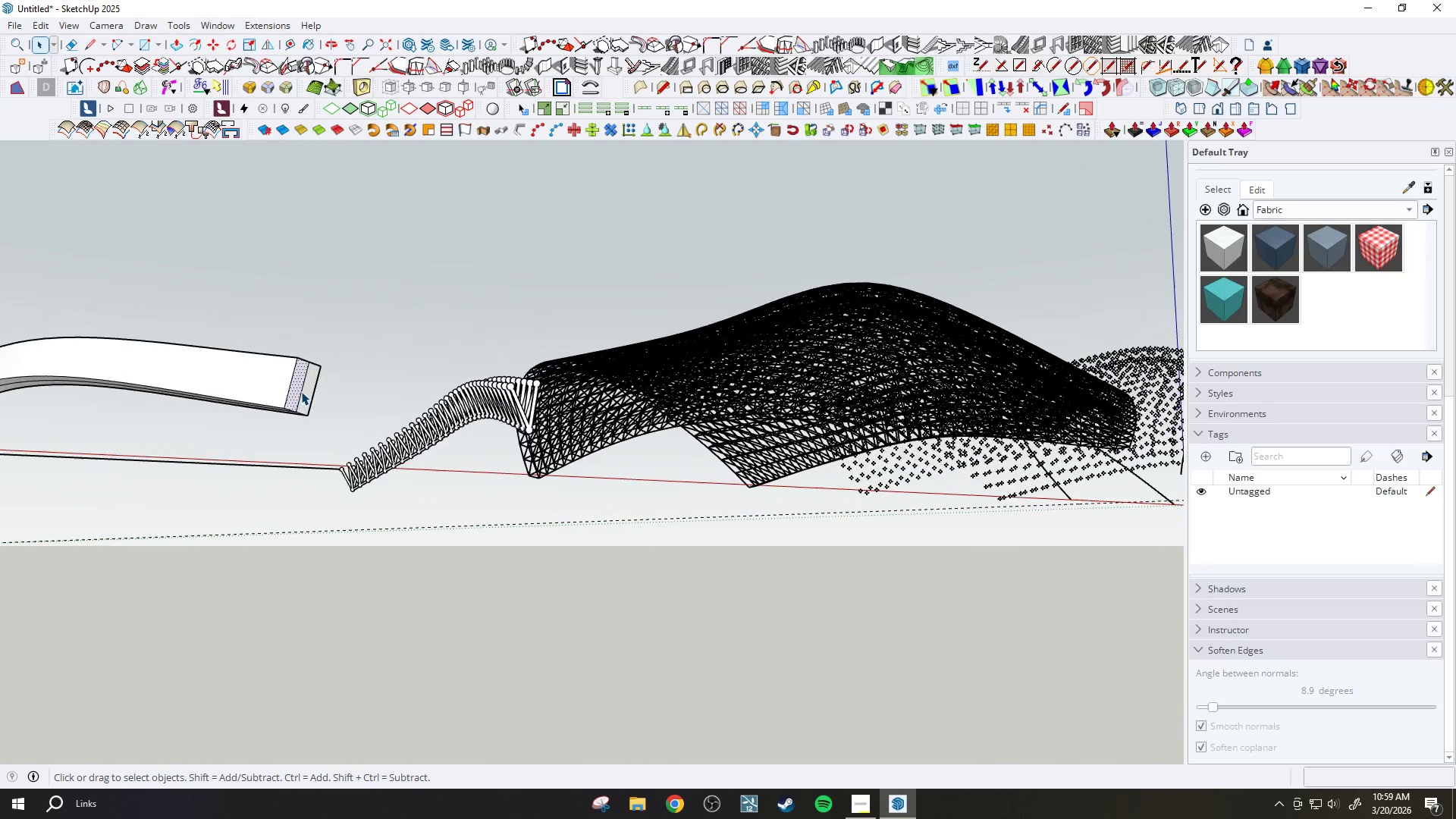 
key(Delete)
 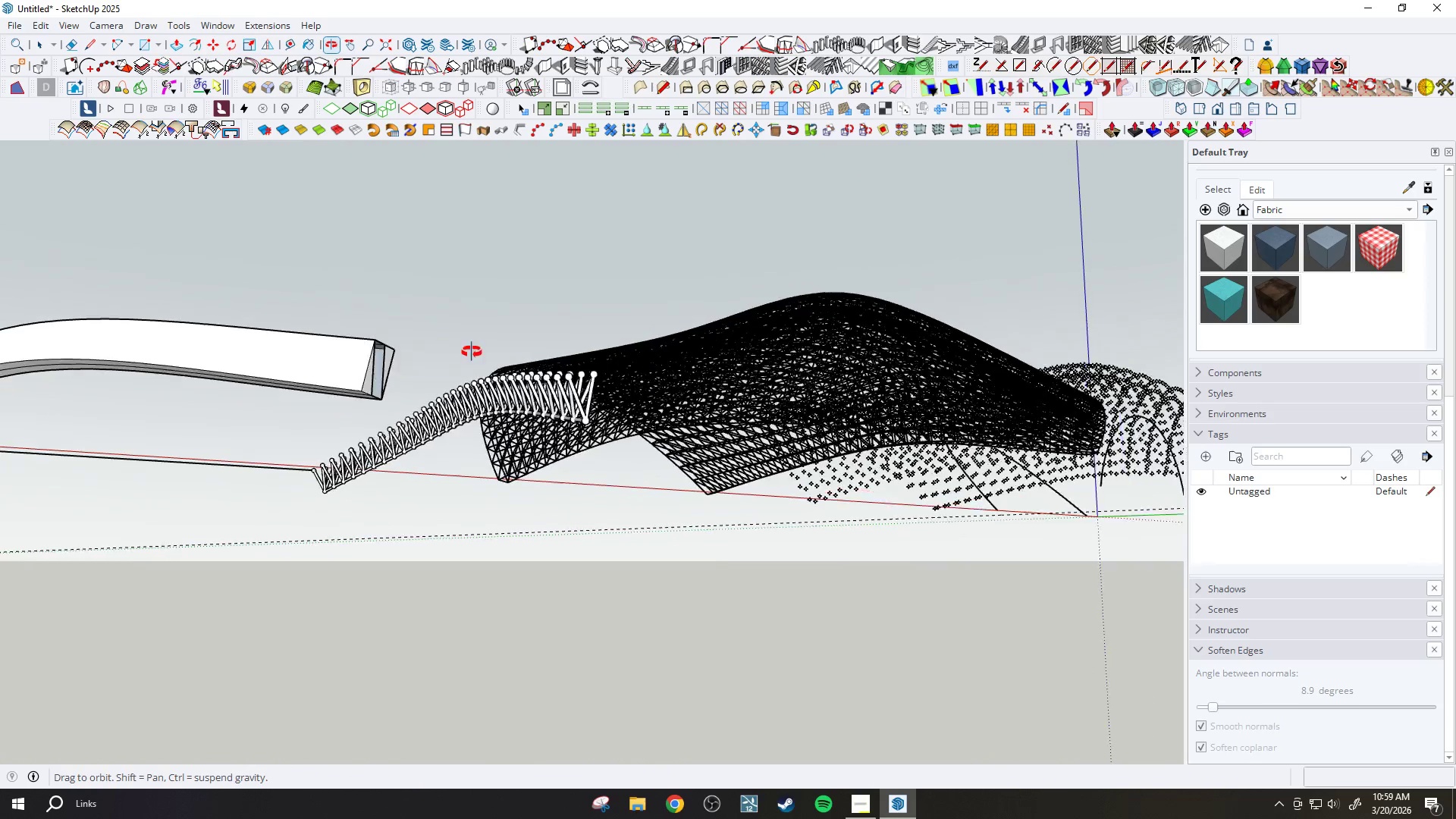 
scroll: coordinate [816, 380], scroll_direction: down, amount: 5.0
 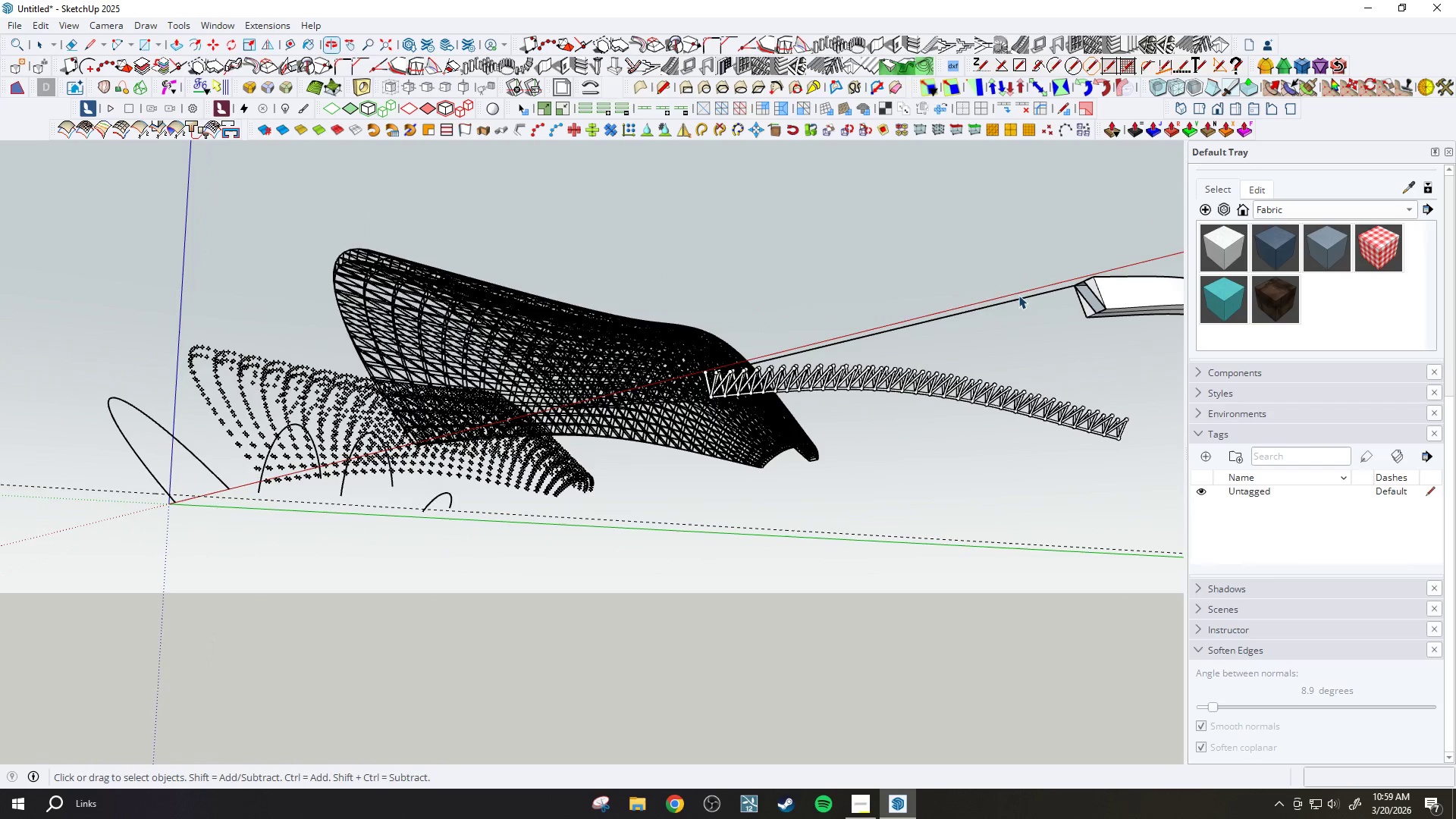 
scroll: coordinate [982, 328], scroll_direction: up, amount: 9.0
 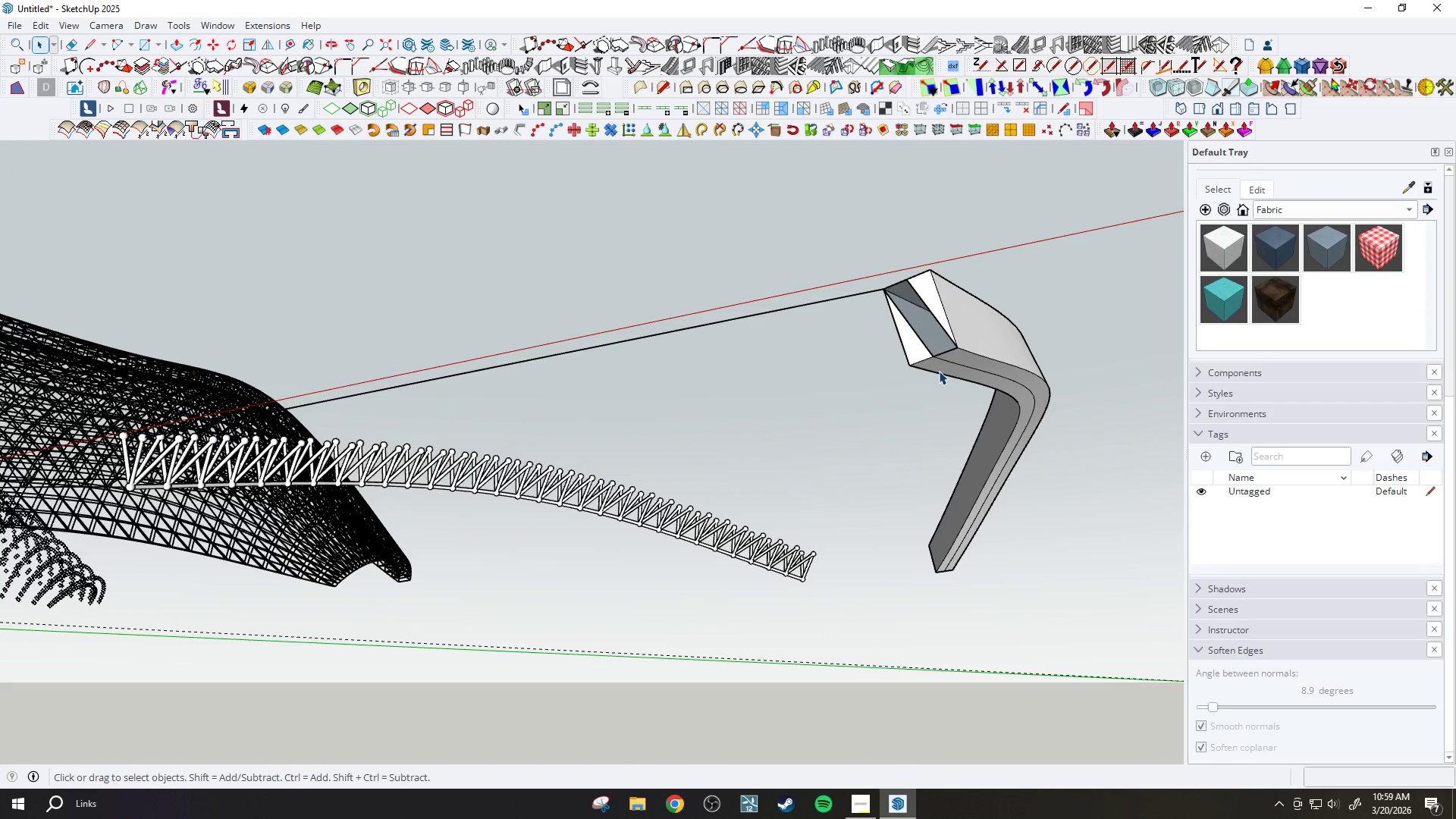 
wait(10.31)
 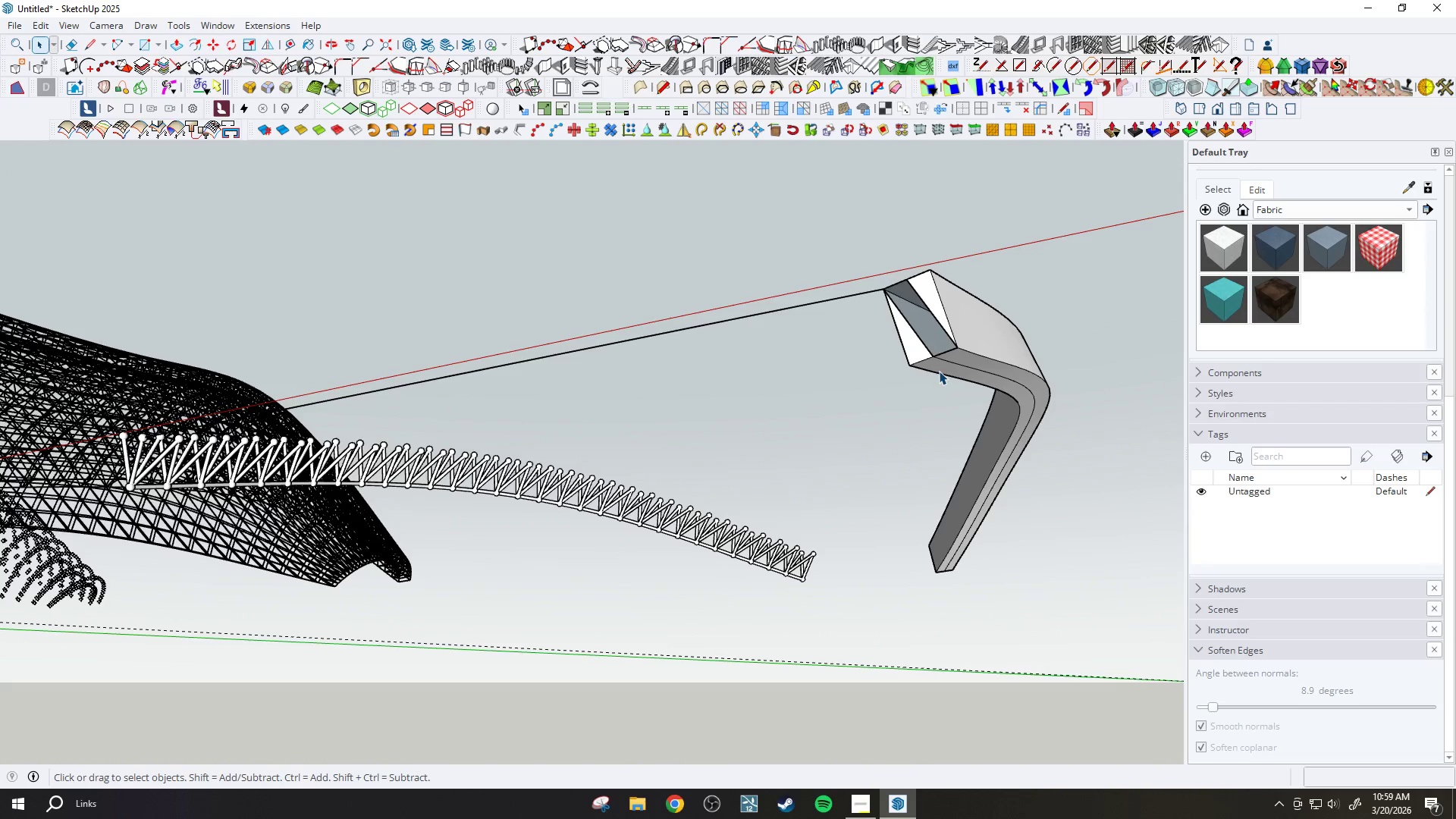 
left_click([642, 117])
 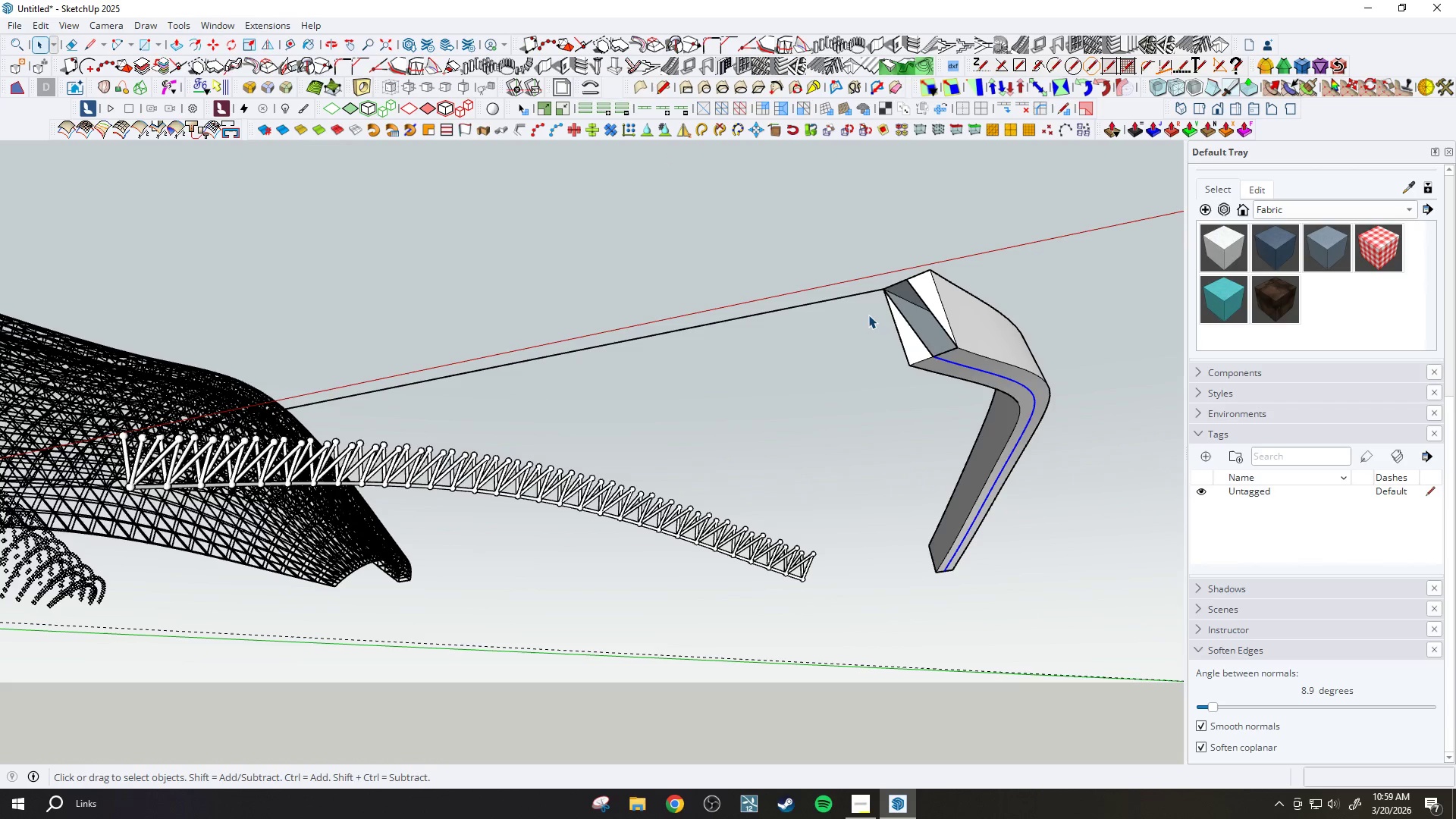 
wait(6.27)
 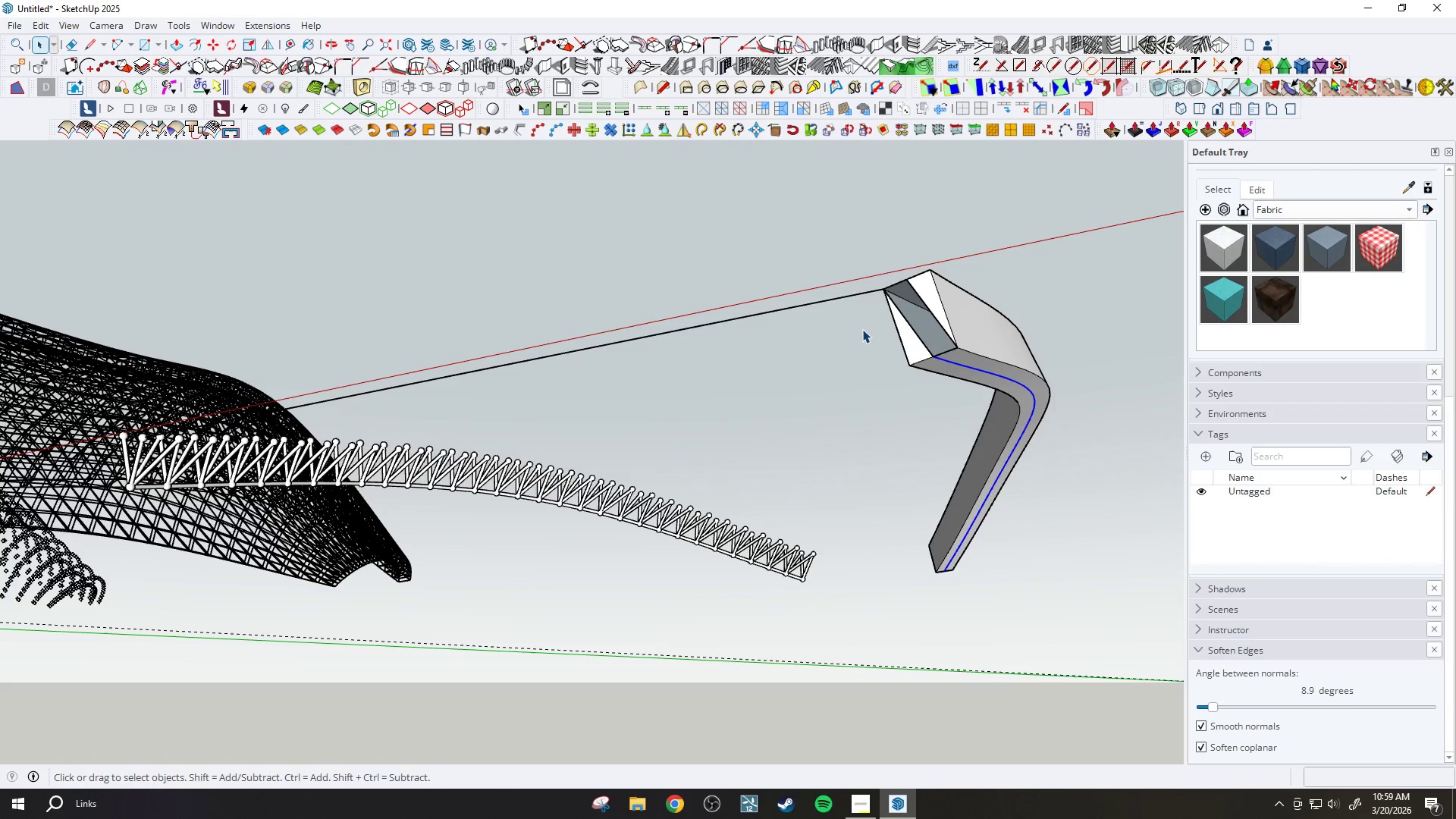 
key(Control+C)
 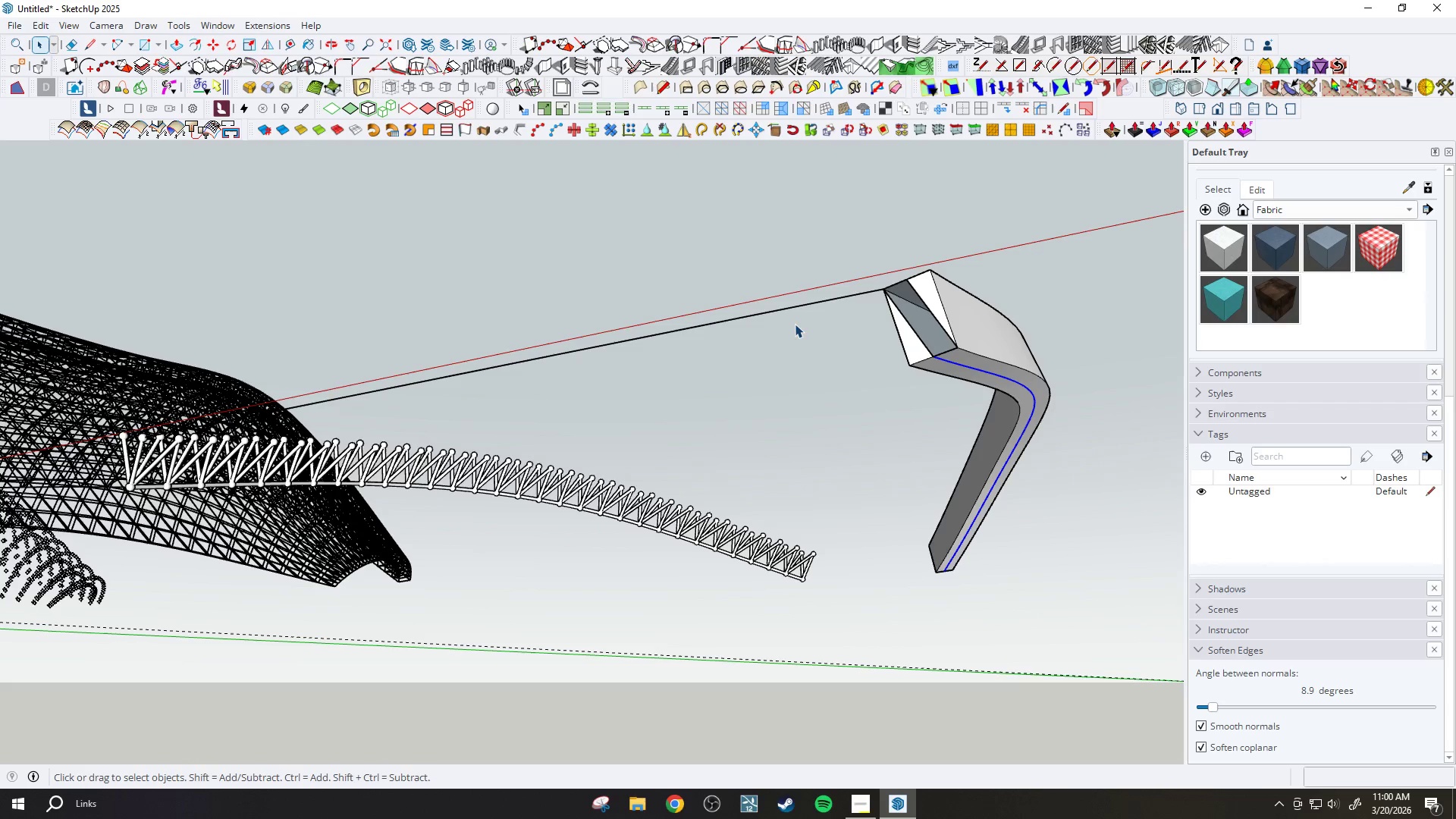 
wait(7.05)
 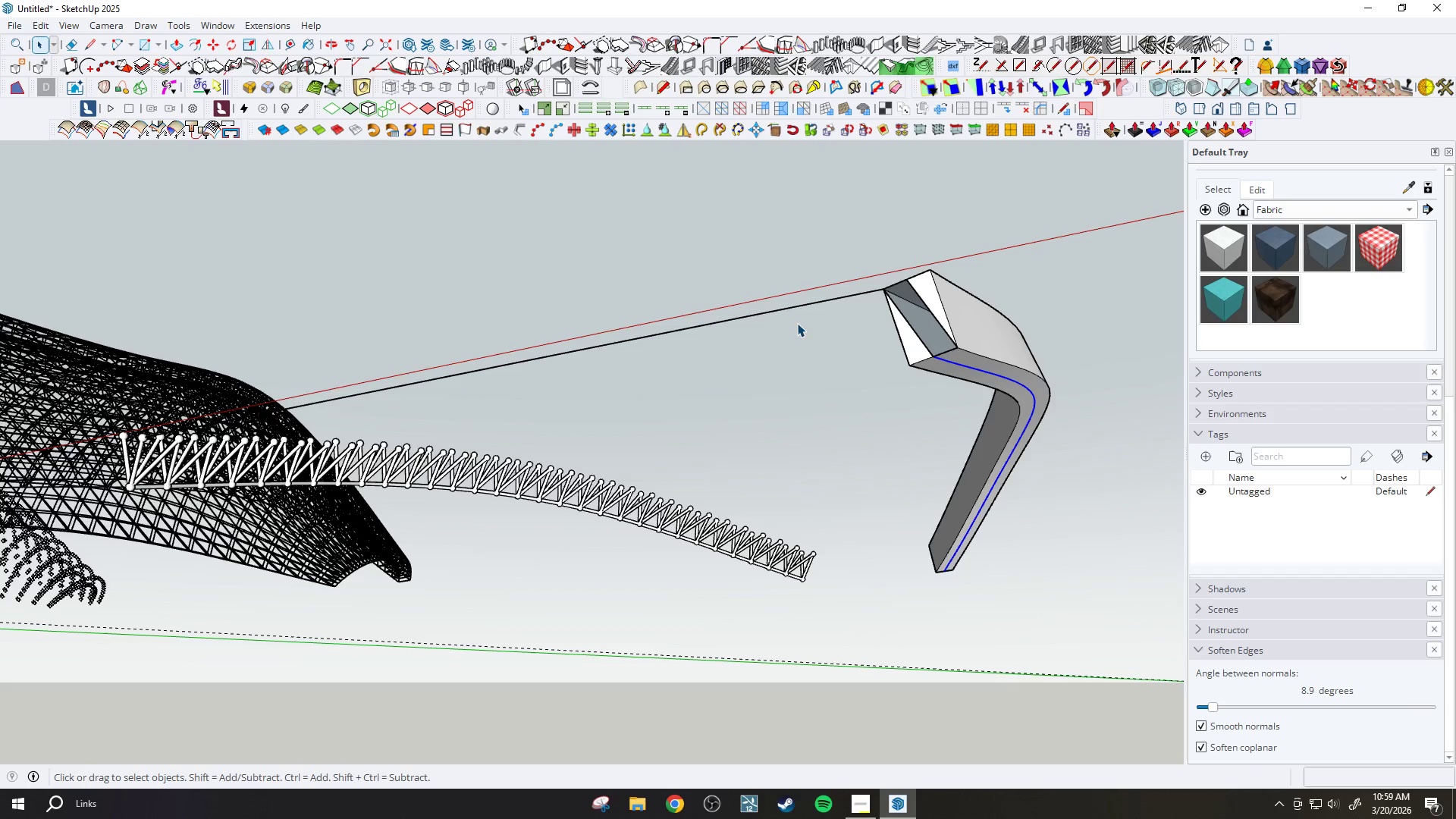 
scroll: coordinate [779, 318], scroll_direction: down, amount: 6.0
 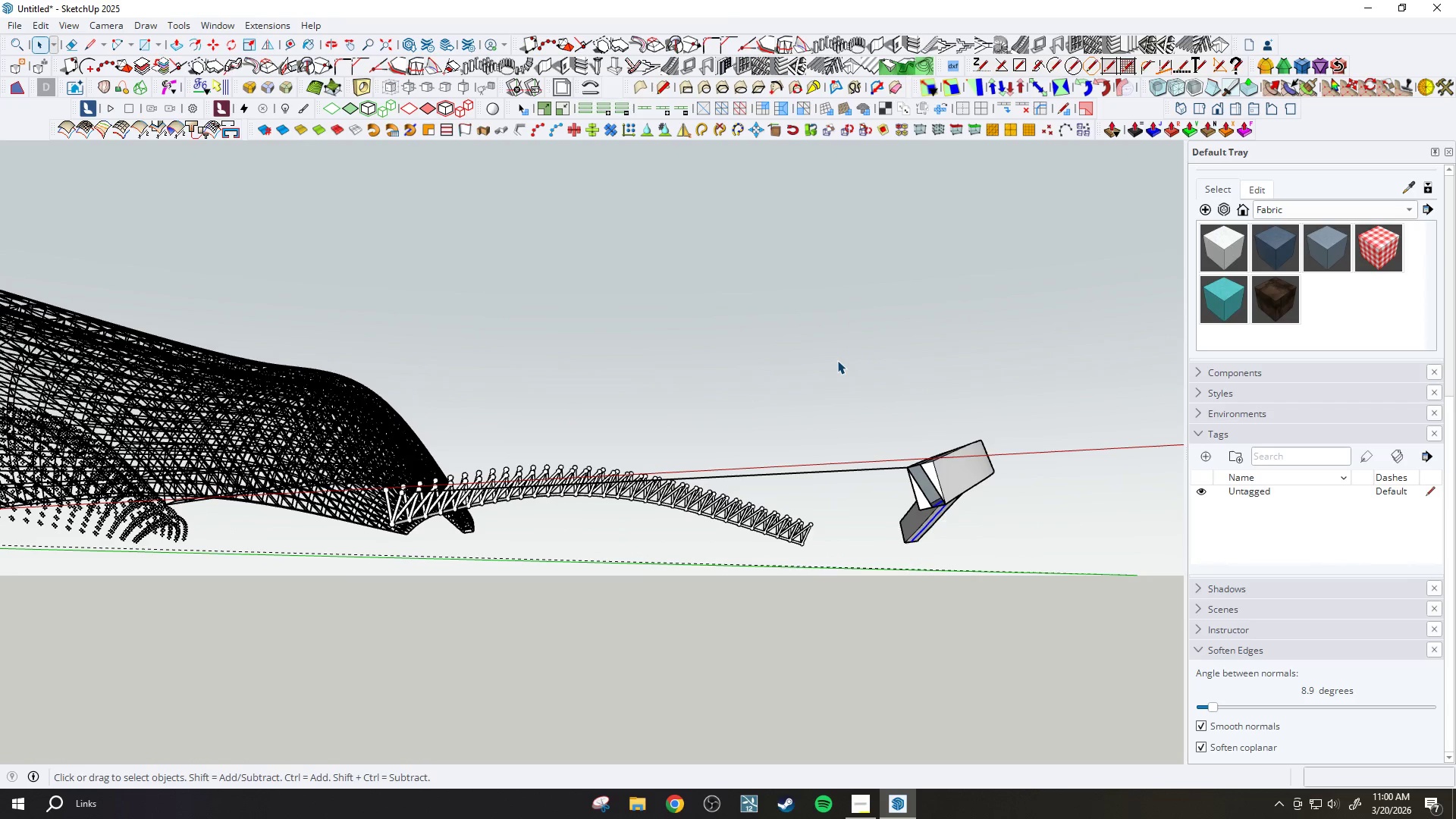 
left_click_drag(start_coordinate=[839, 397], to_coordinate=[1065, 663])
 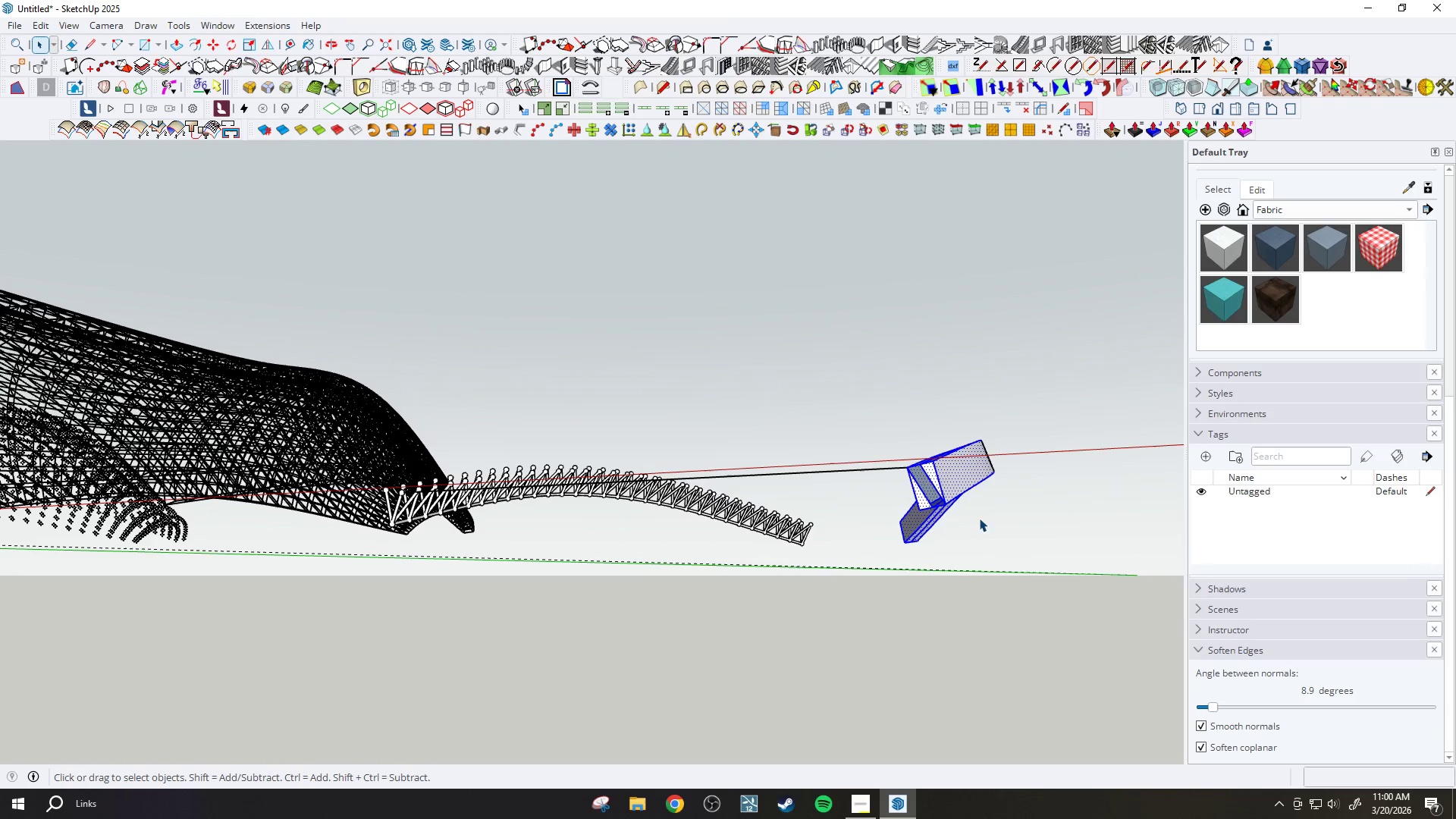 
right_click([948, 471])
 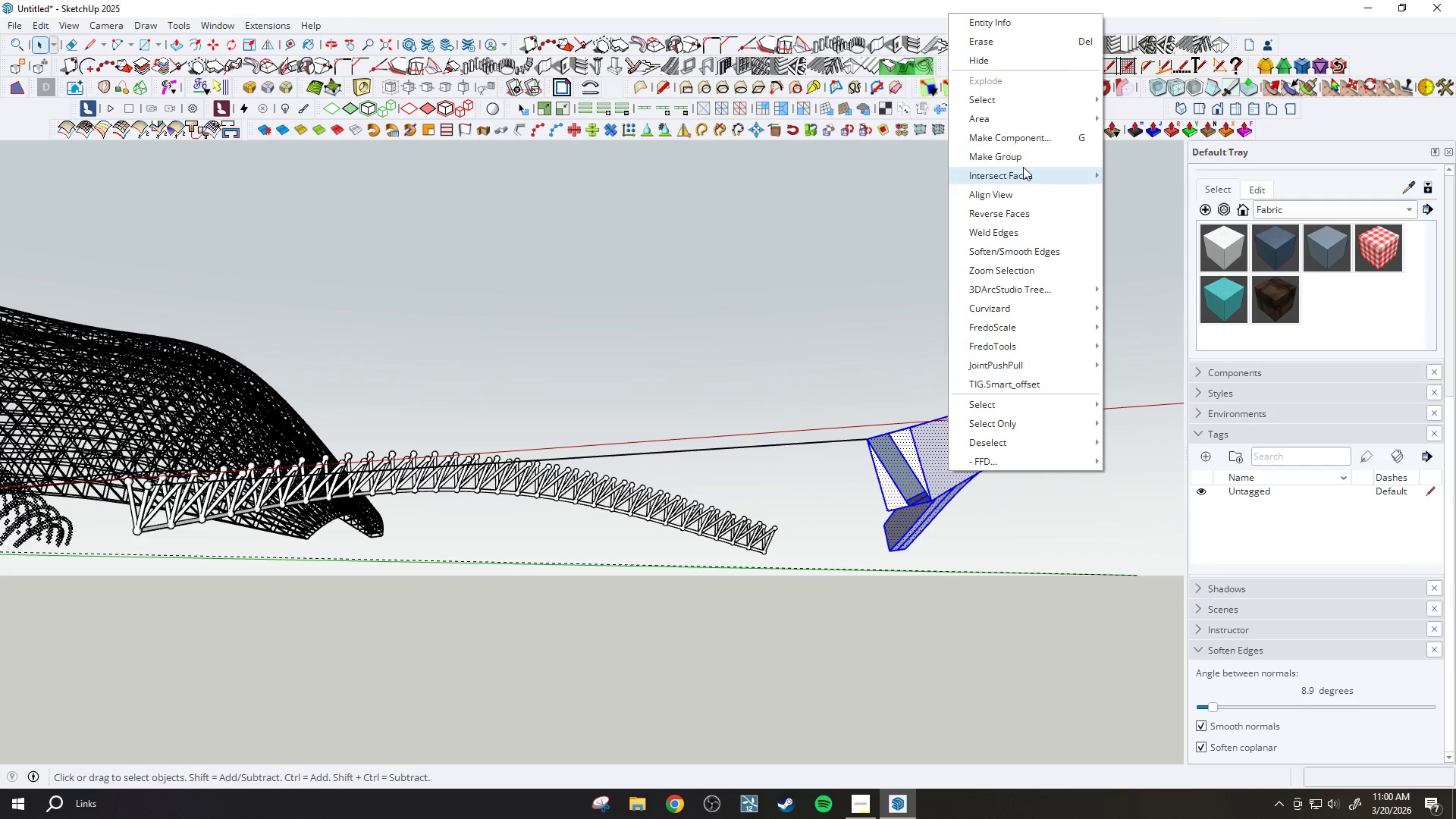 
scroll: coordinate [965, 509], scroll_direction: up, amount: 3.0
 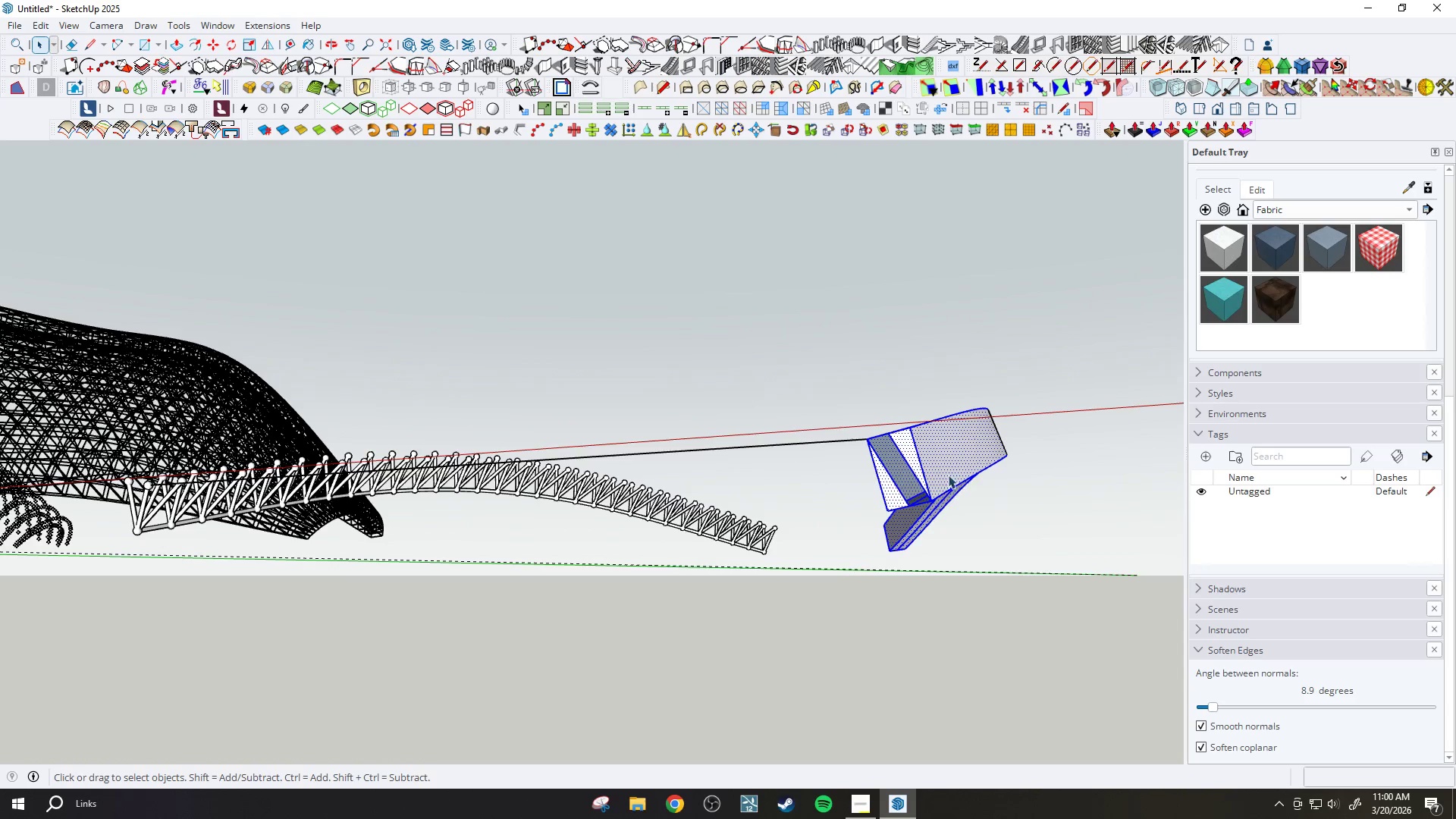 
left_click([1014, 158])
 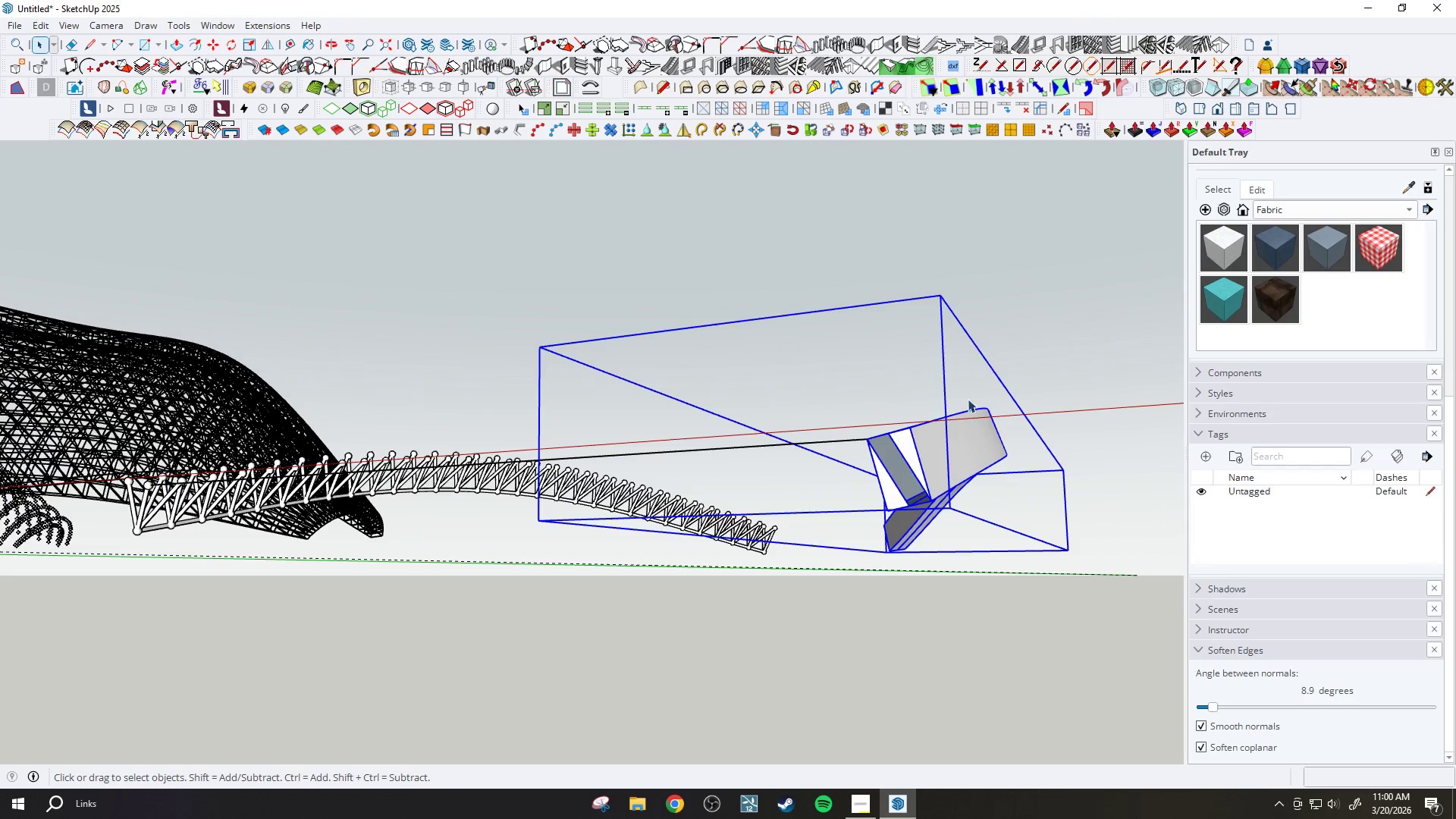 
right_click([955, 437])
 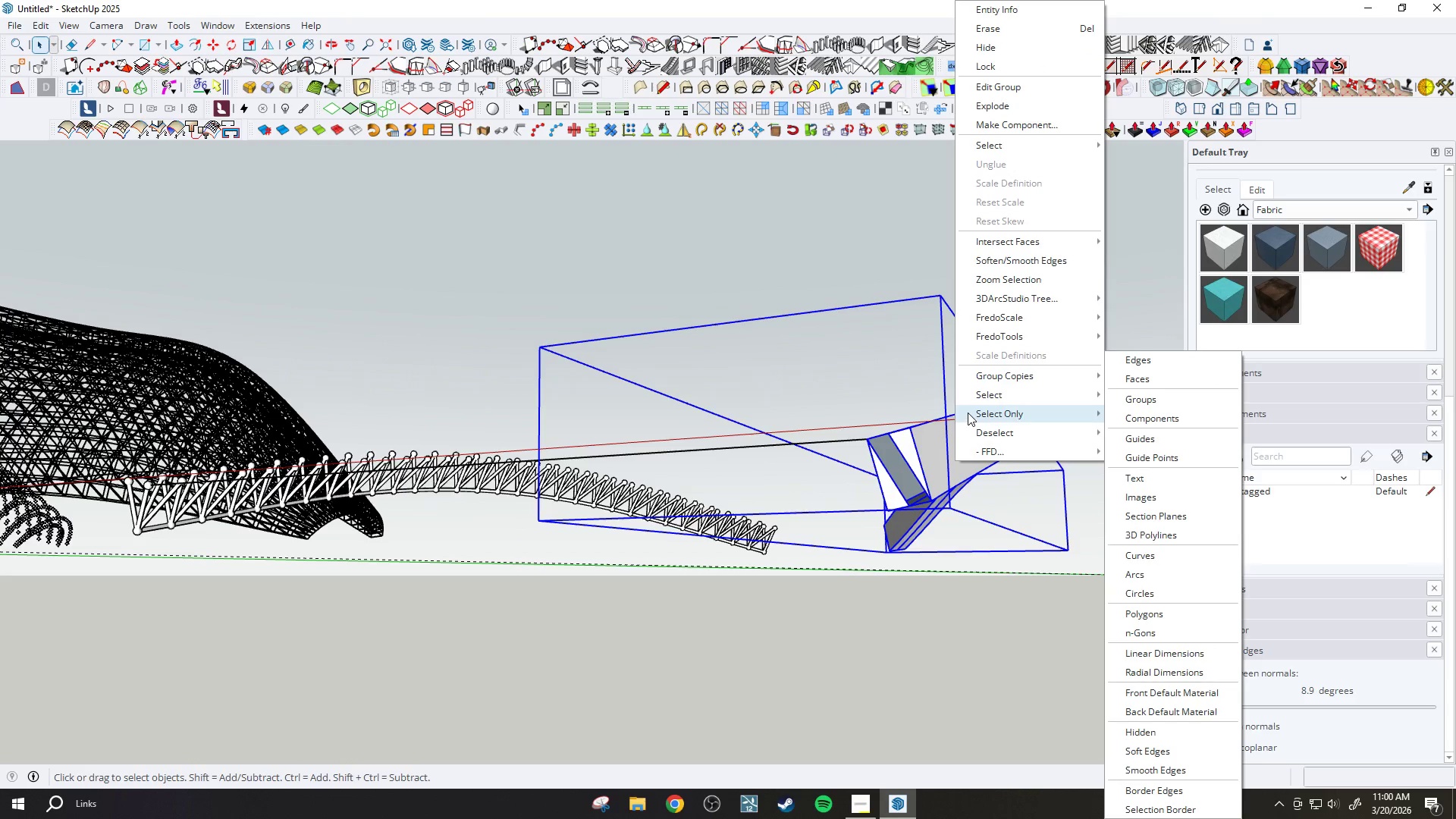 
wait(5.69)
 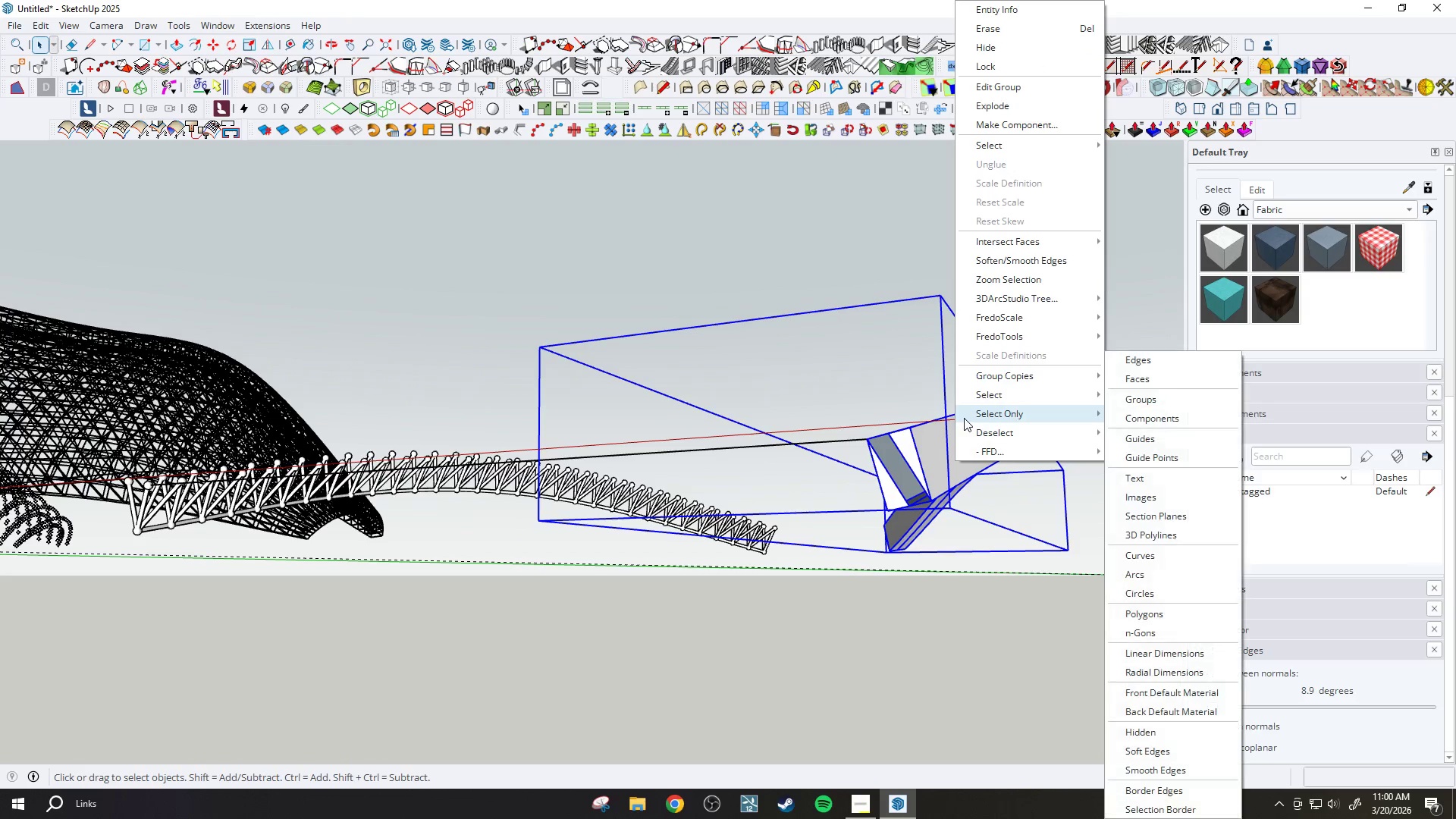 
left_click([983, 47])
 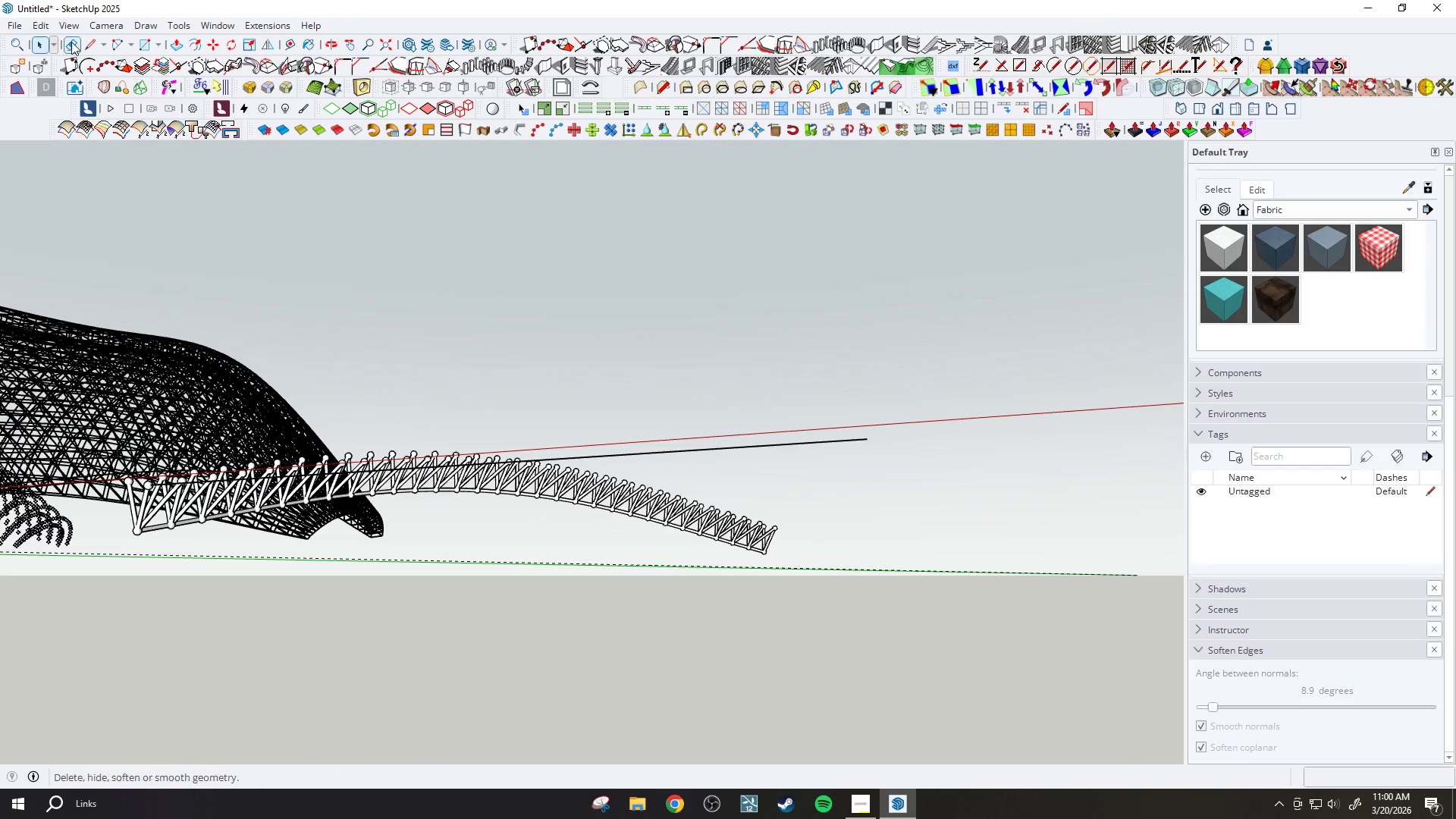 
left_click([43, 27])
 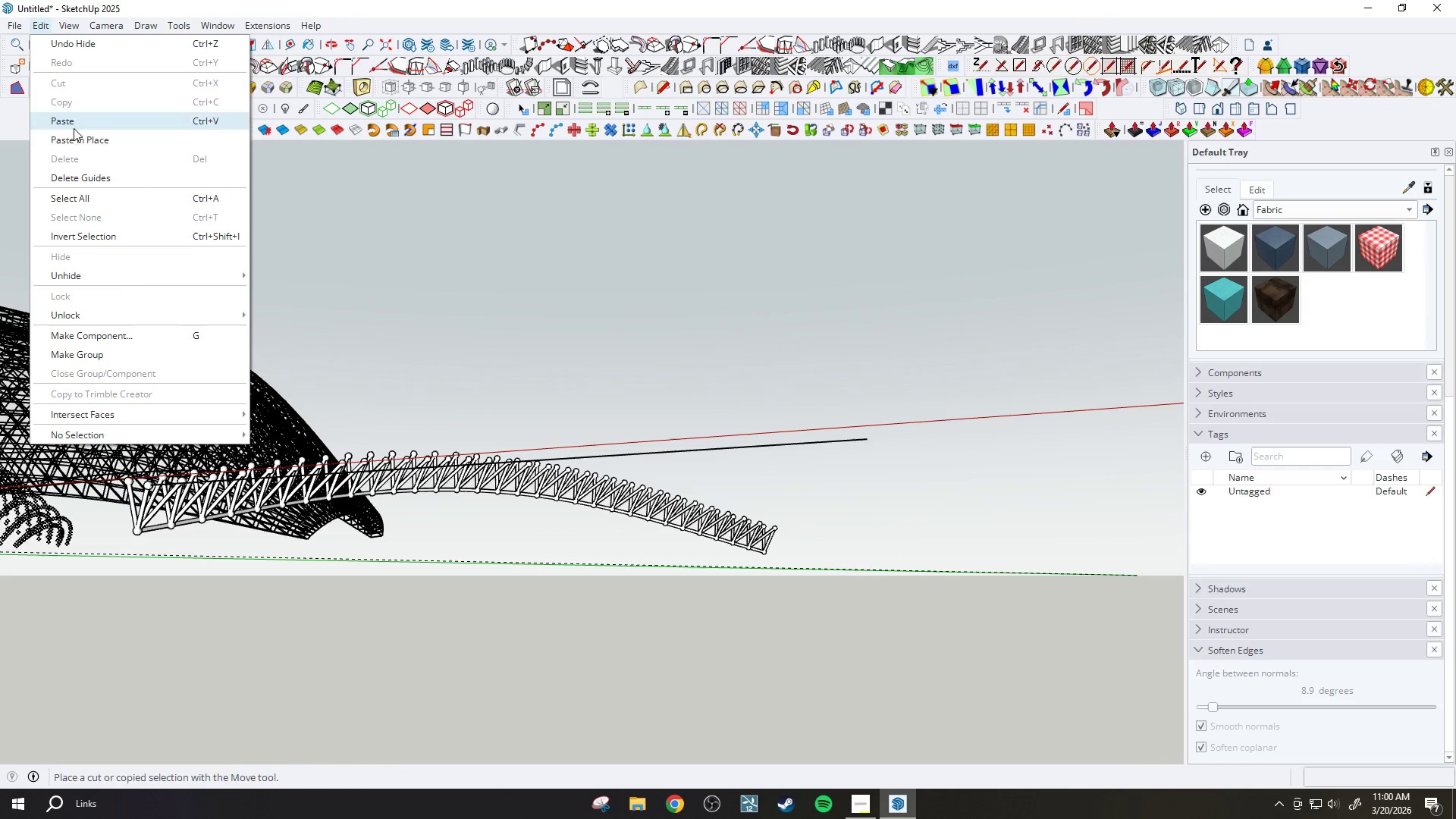 
left_click([78, 143])
 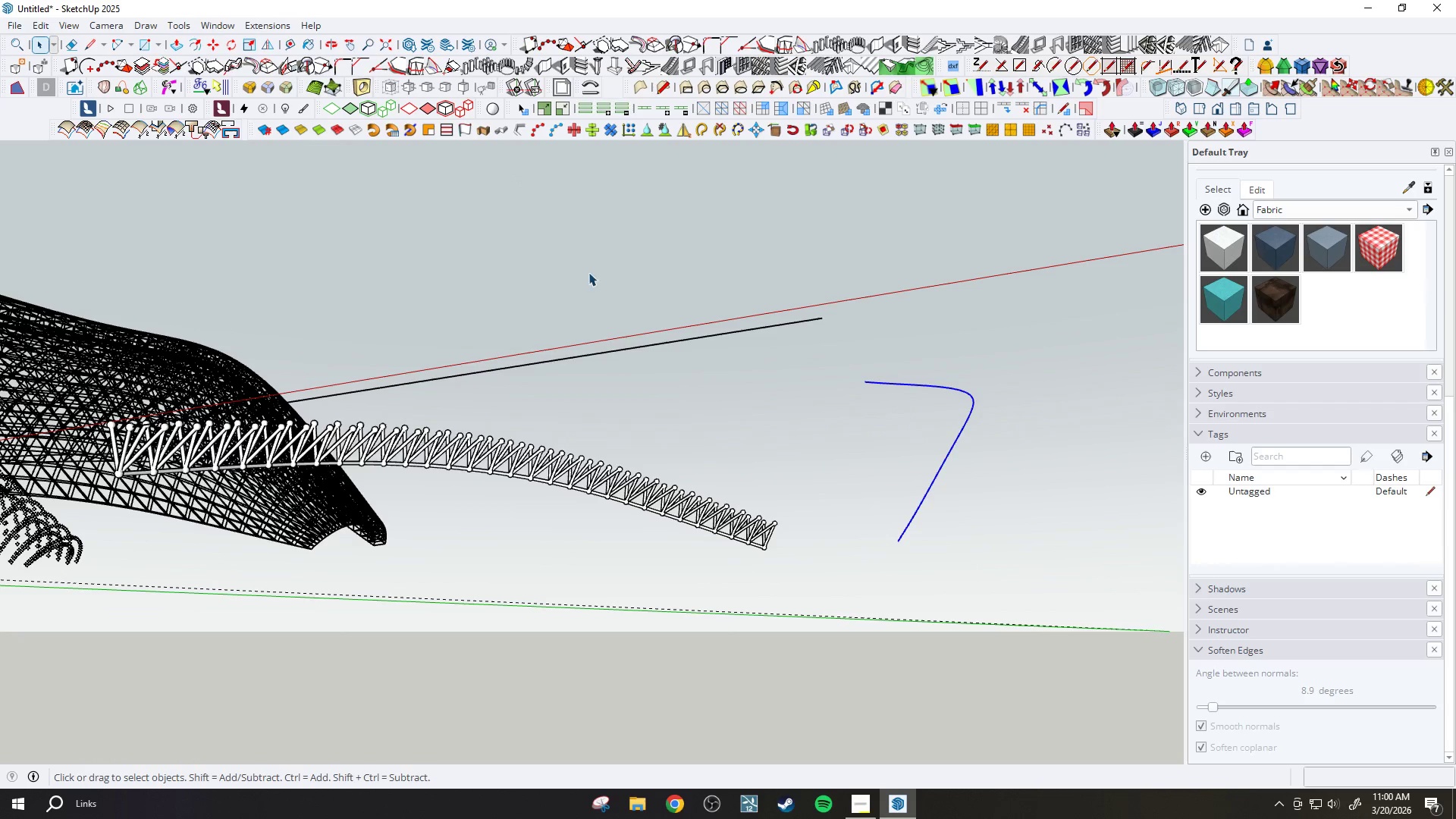 
wait(41.26)
 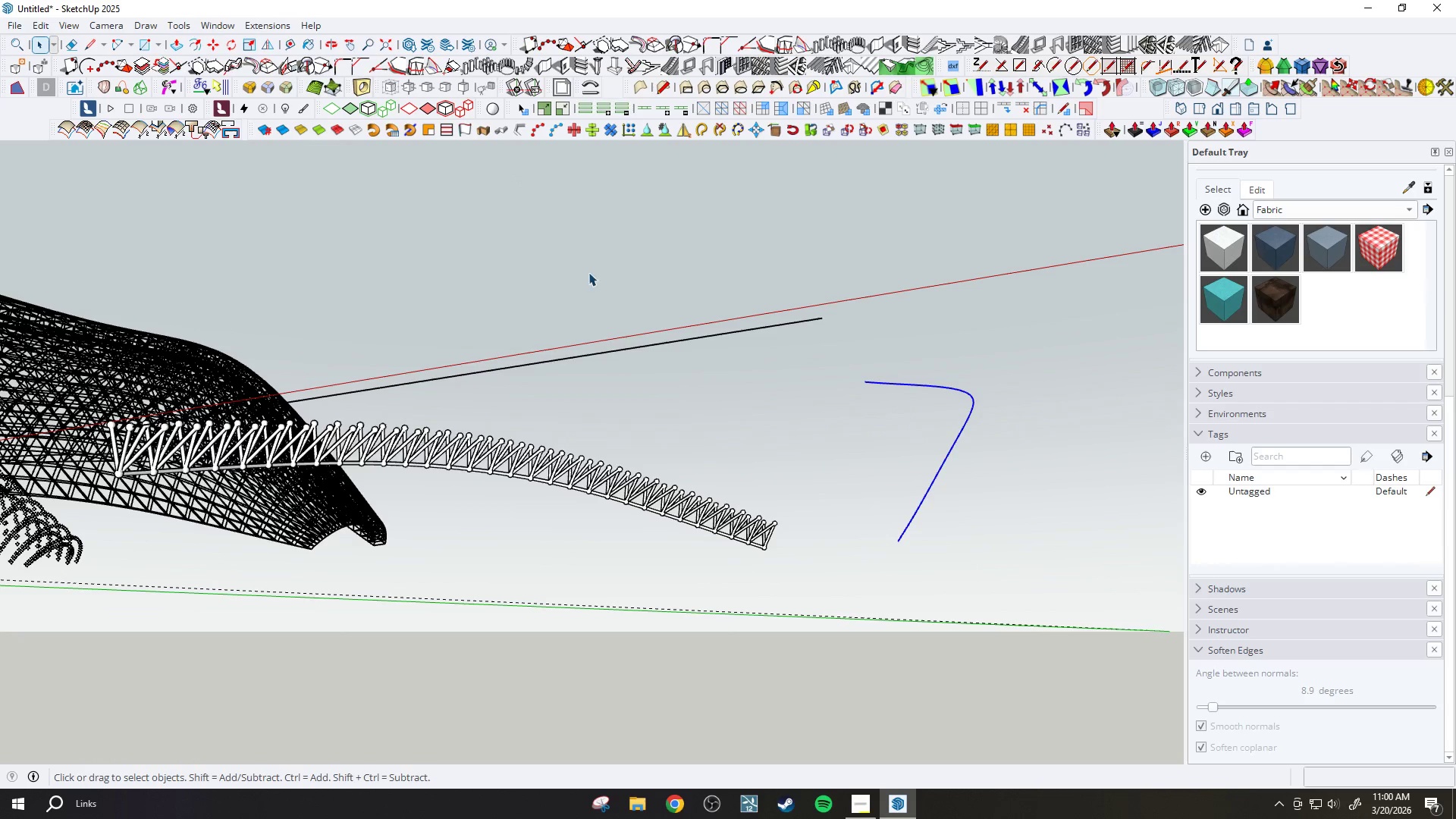 
mouse_move([493, 136])
 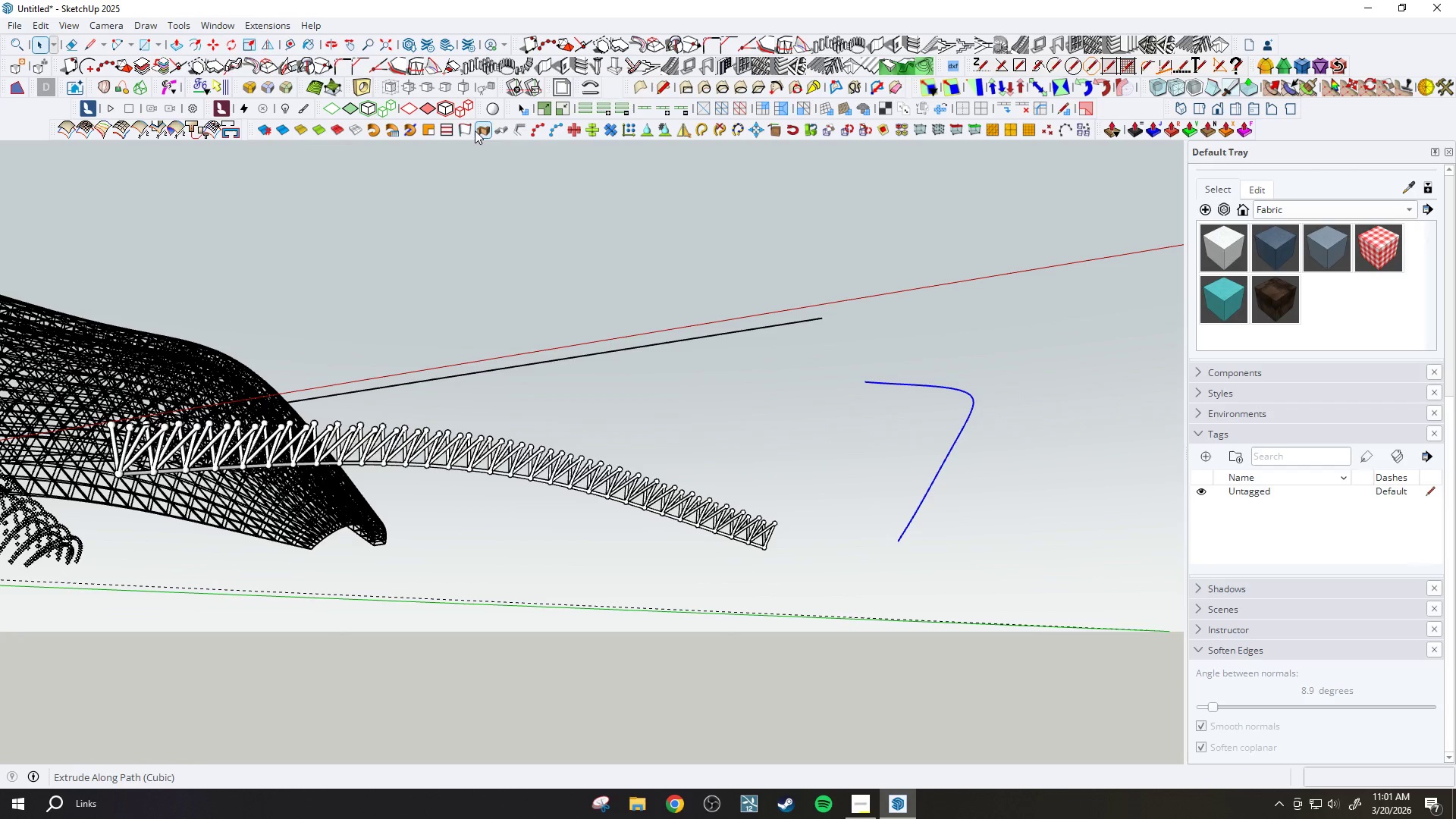 
left_click([472, 130])
 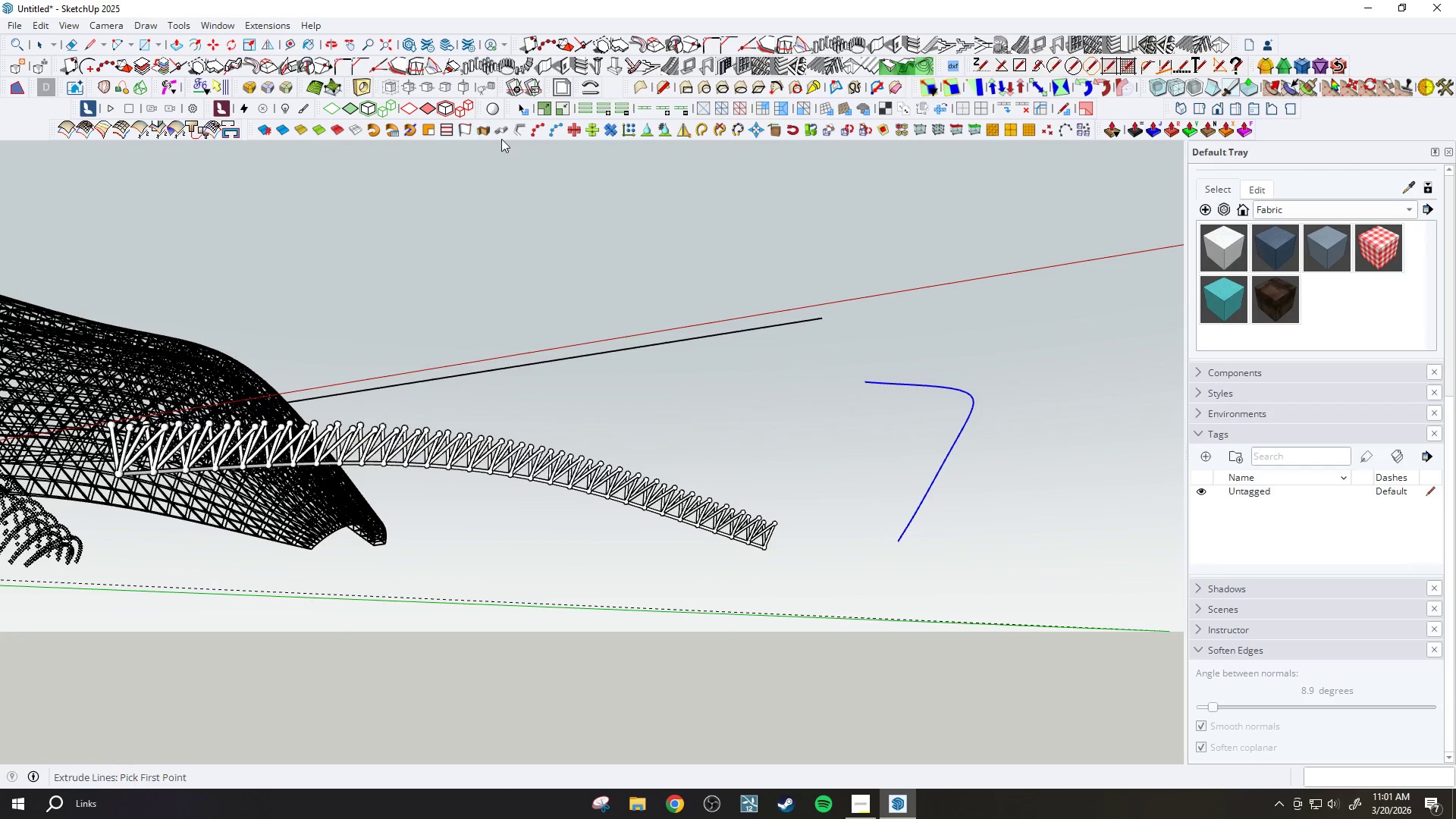 
left_click([465, 129])
 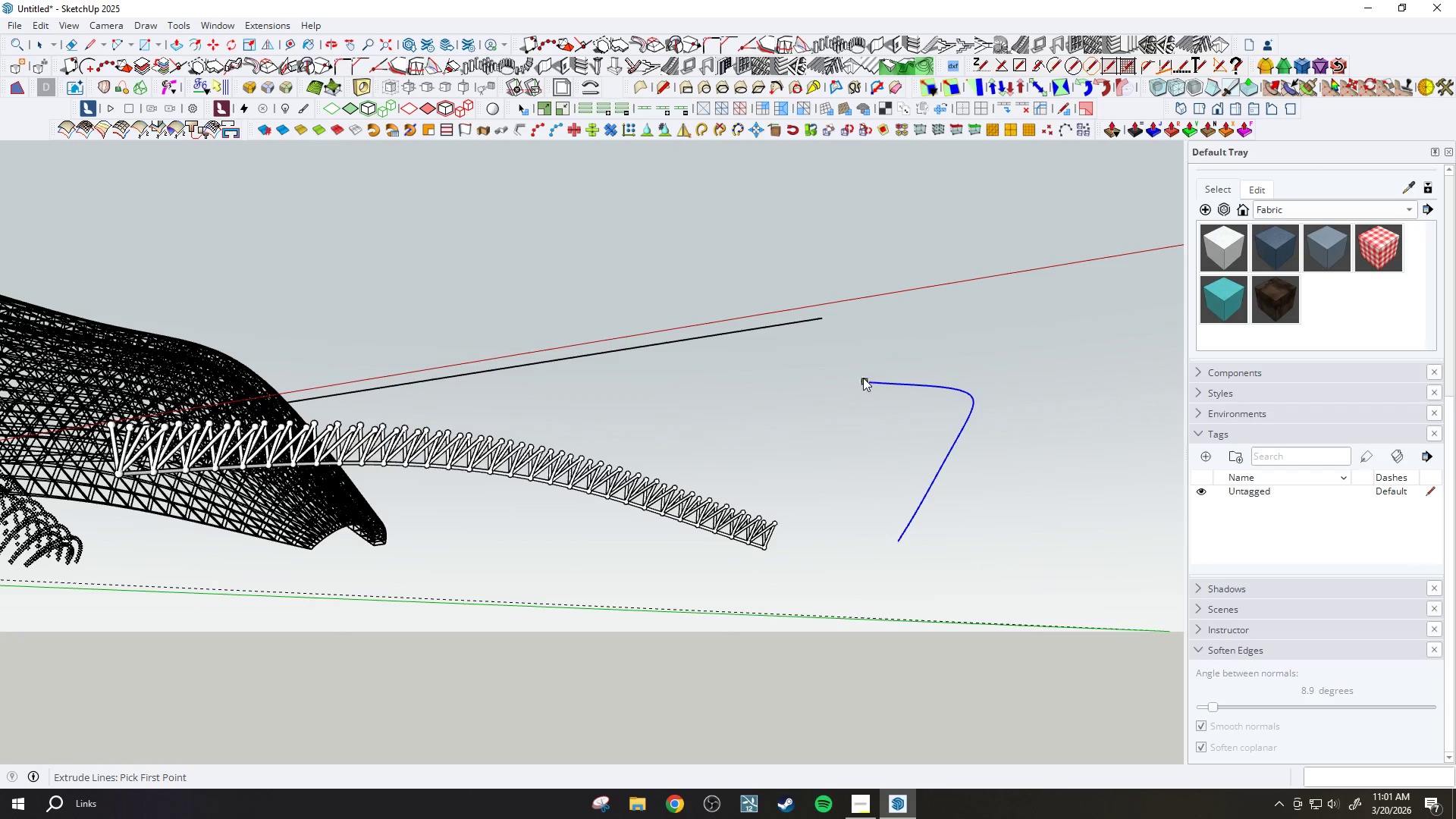 
left_click([861, 381])
 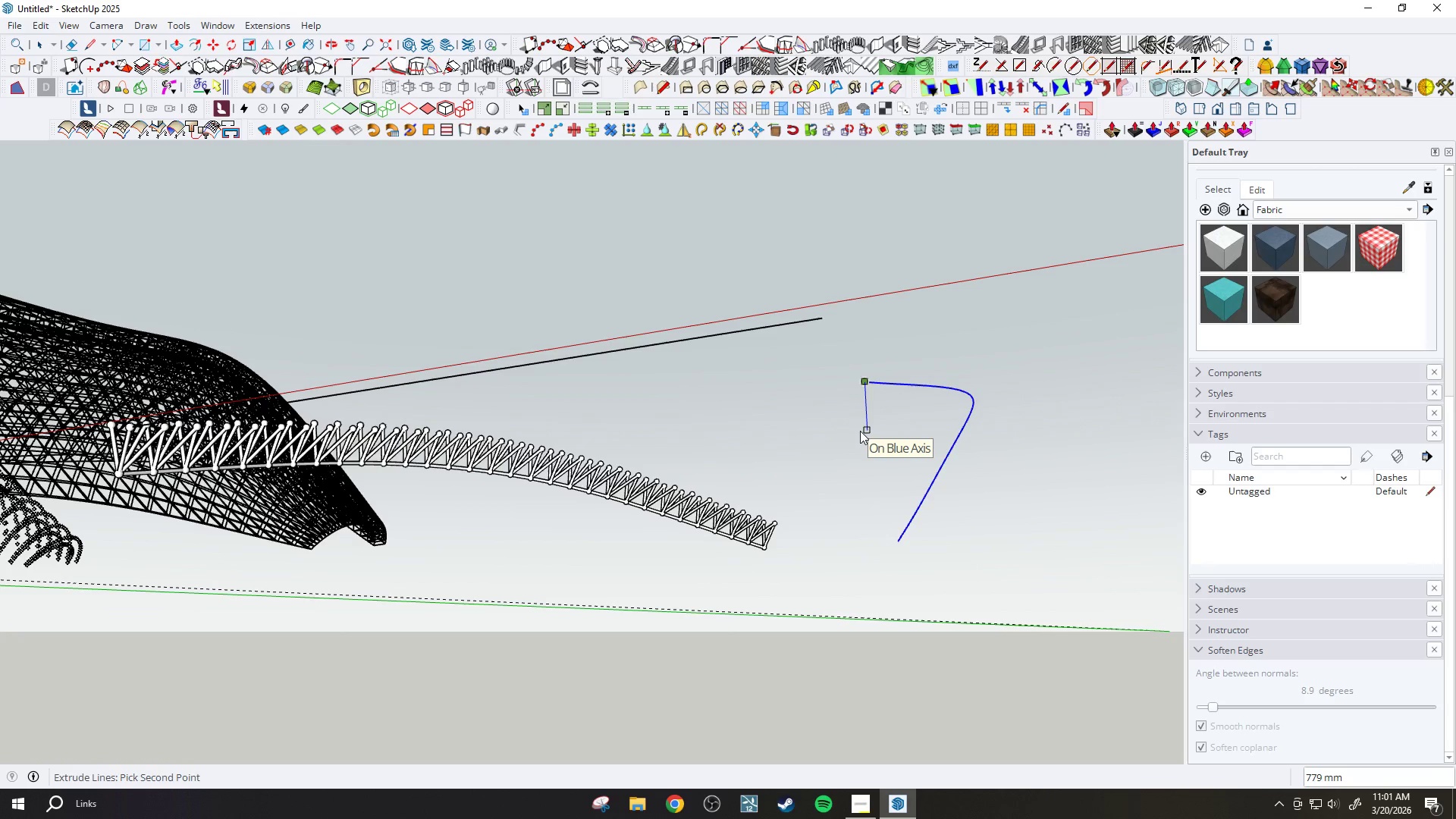 
type(1200)
 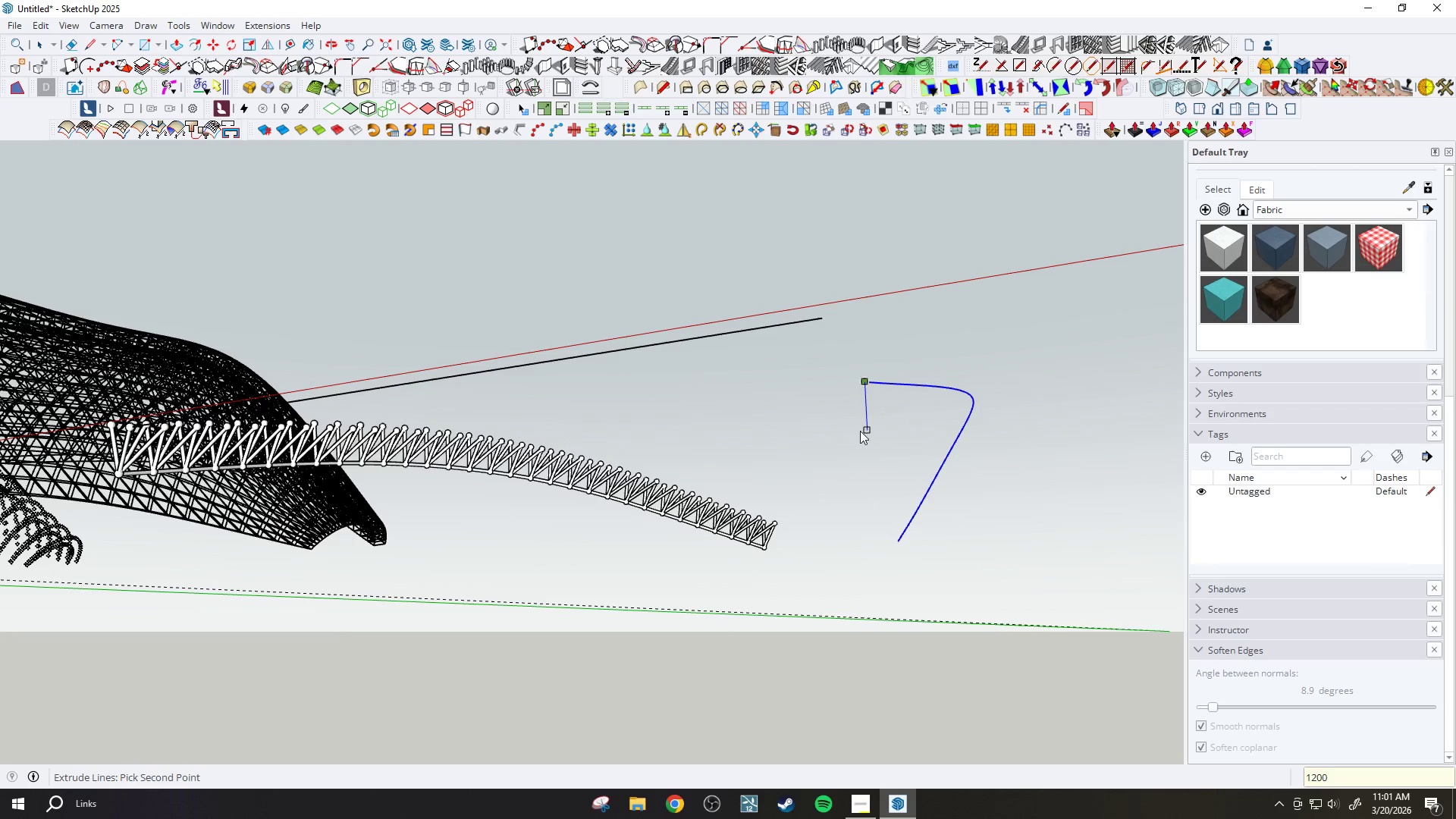 
key(Enter)
 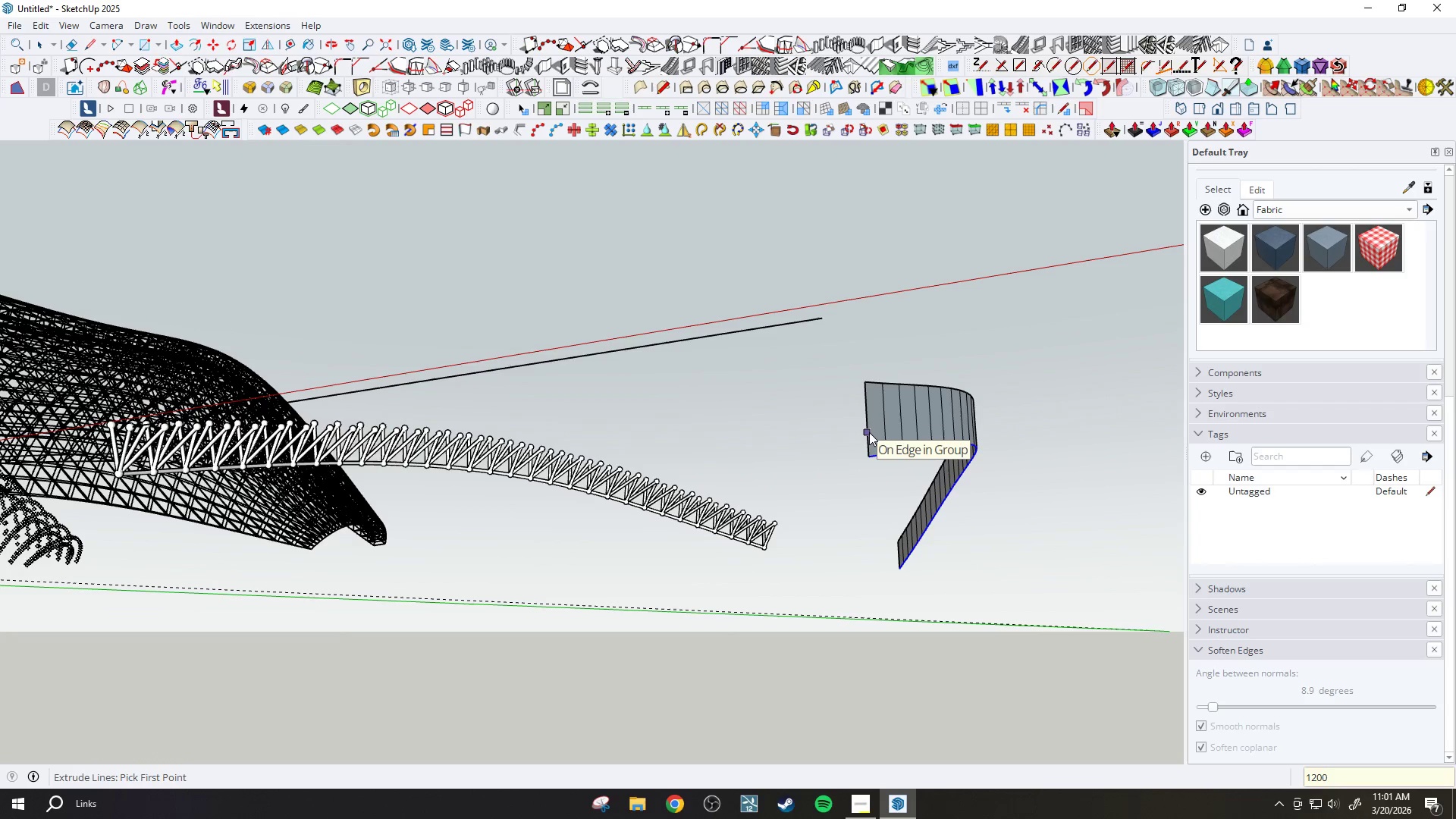 
wait(6.17)
 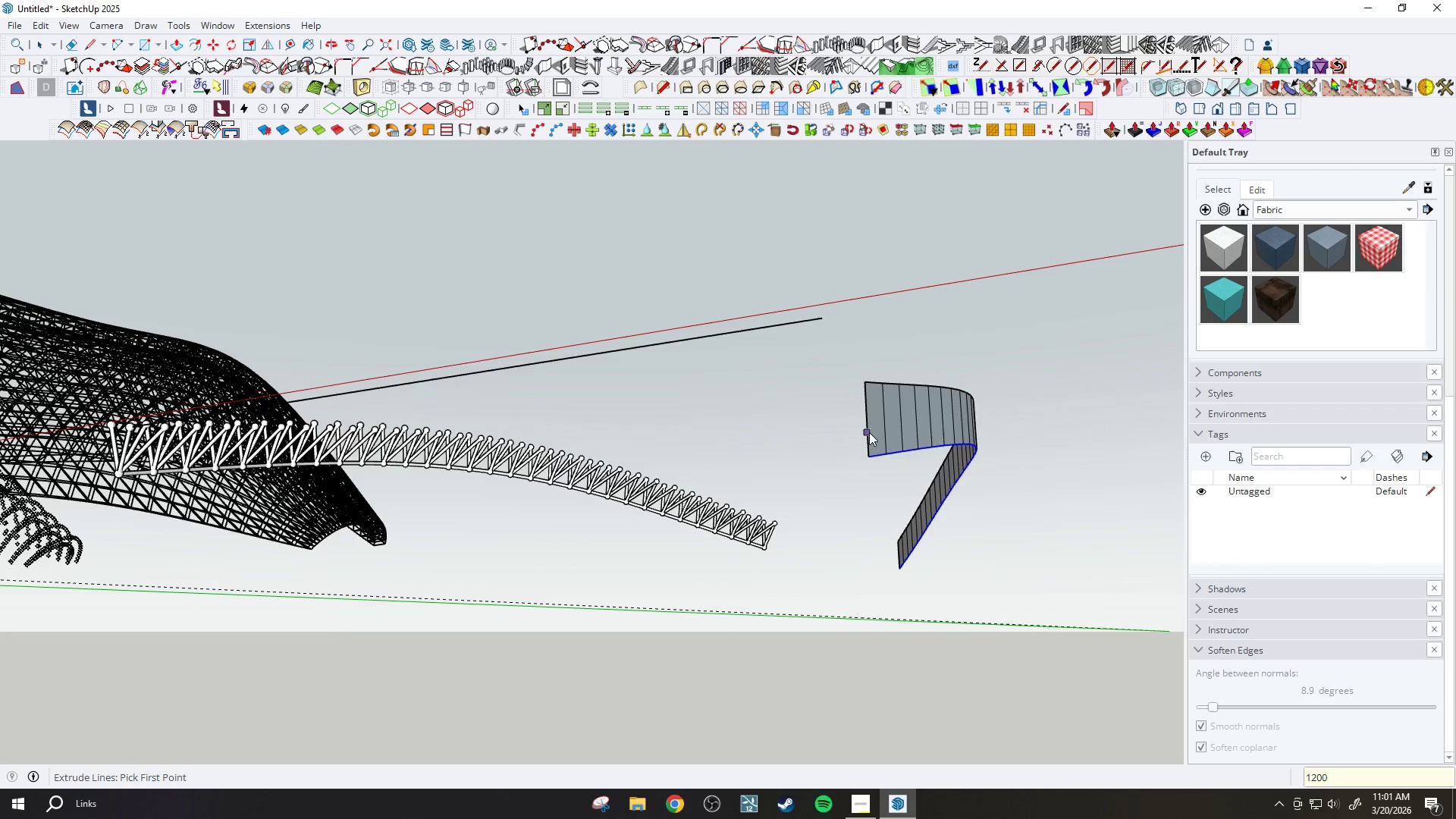 
left_click([870, 455])
 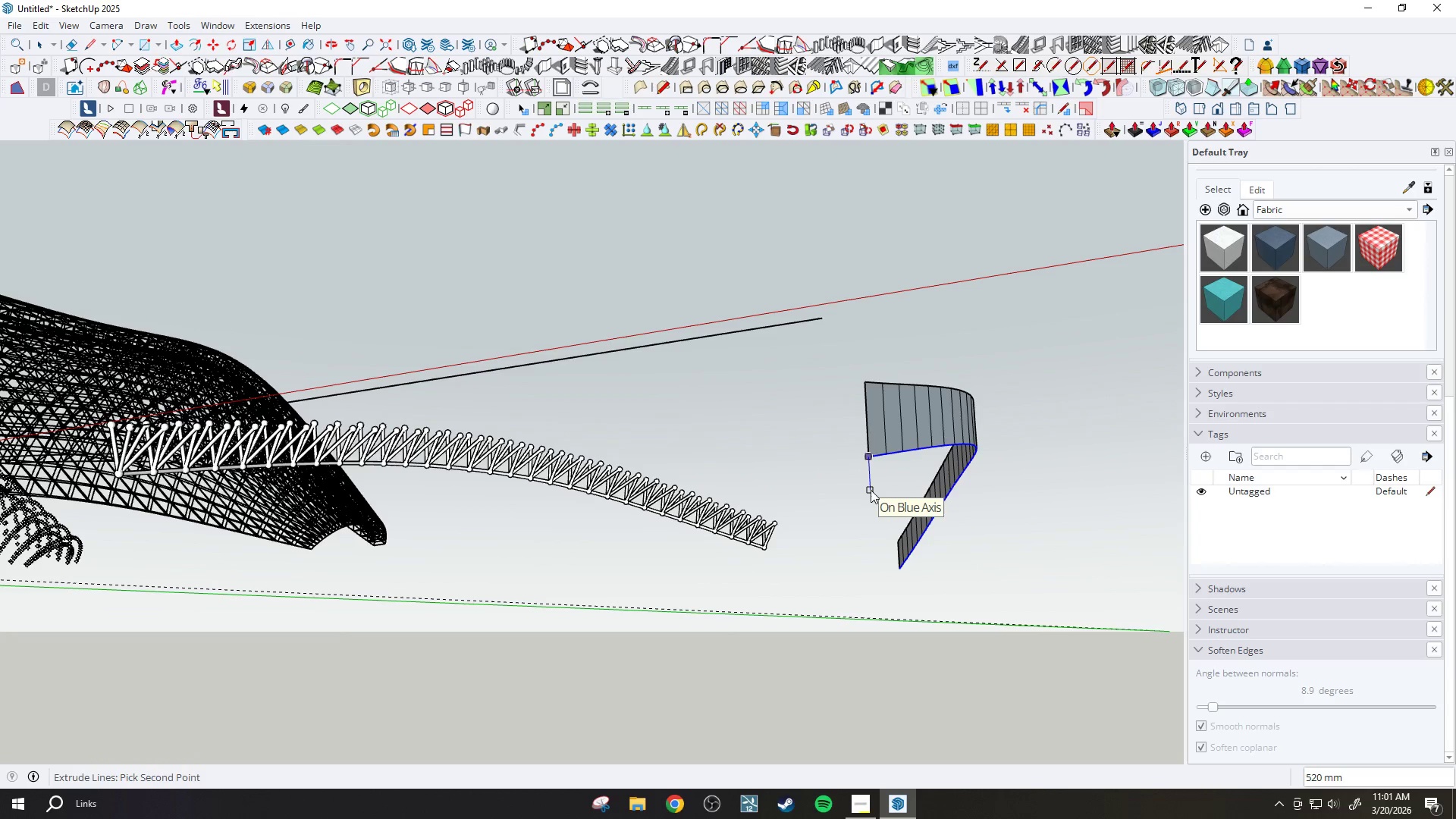 
type(1400)
 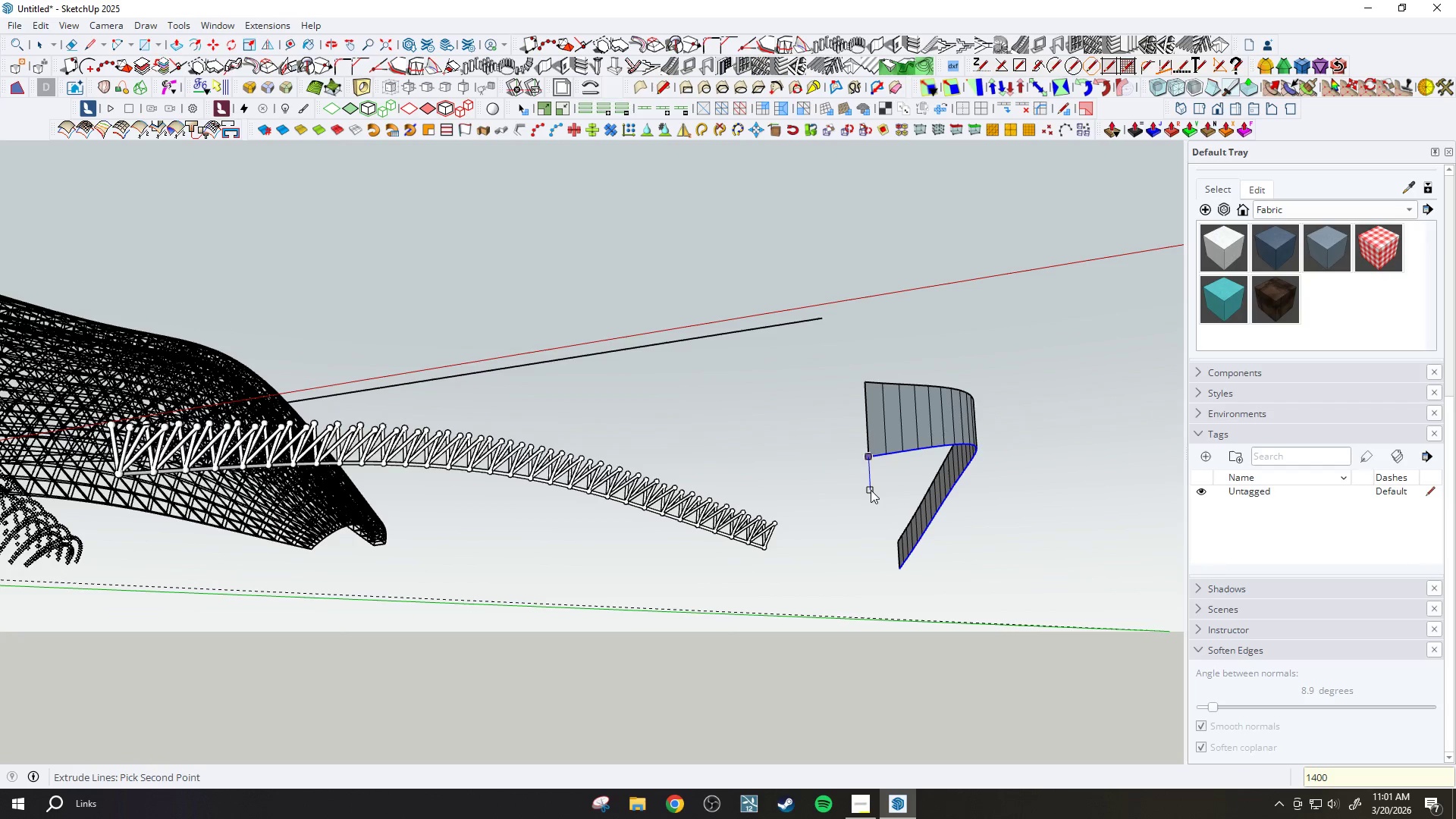 
key(Enter)
 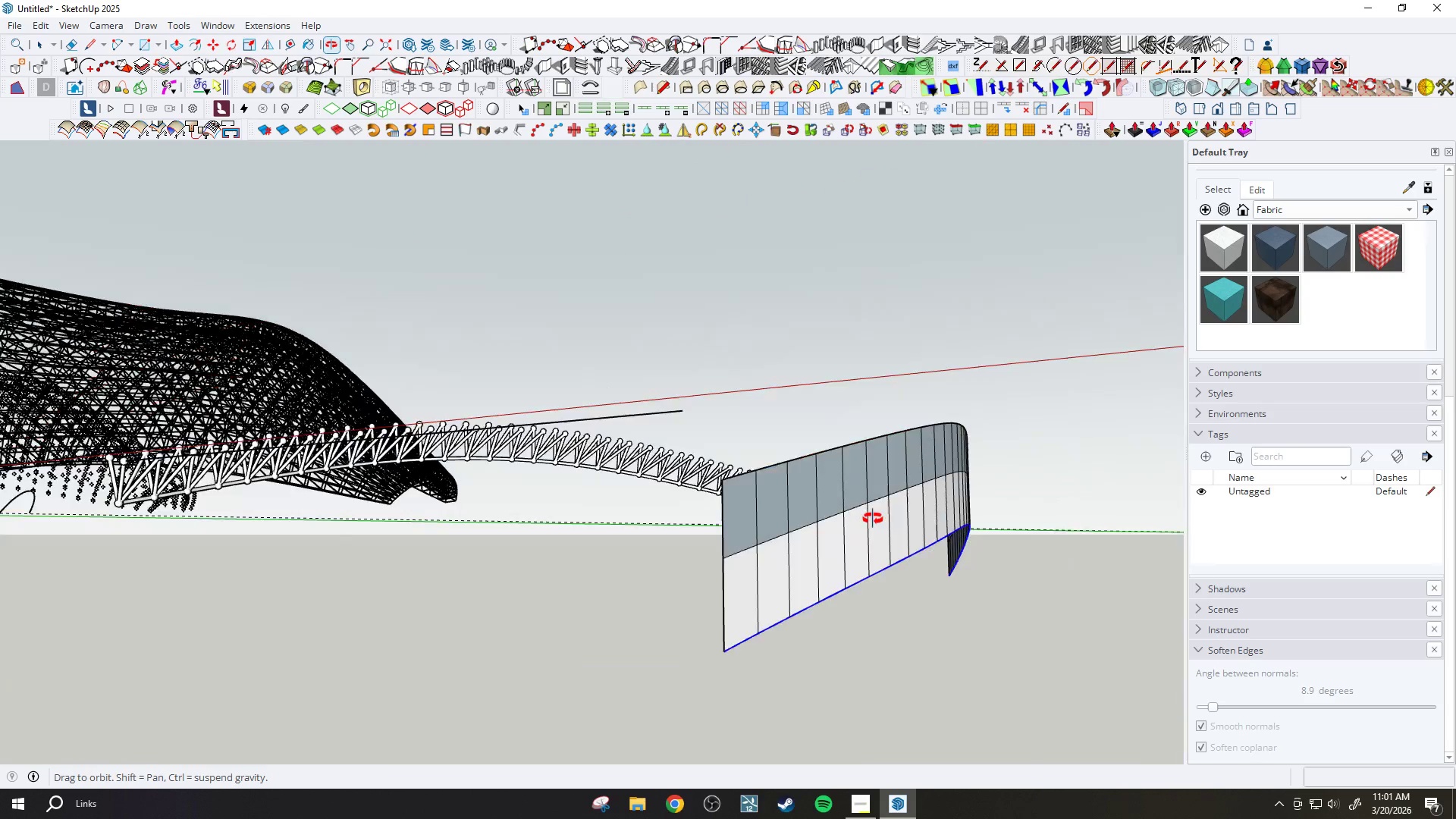 
wait(9.91)
 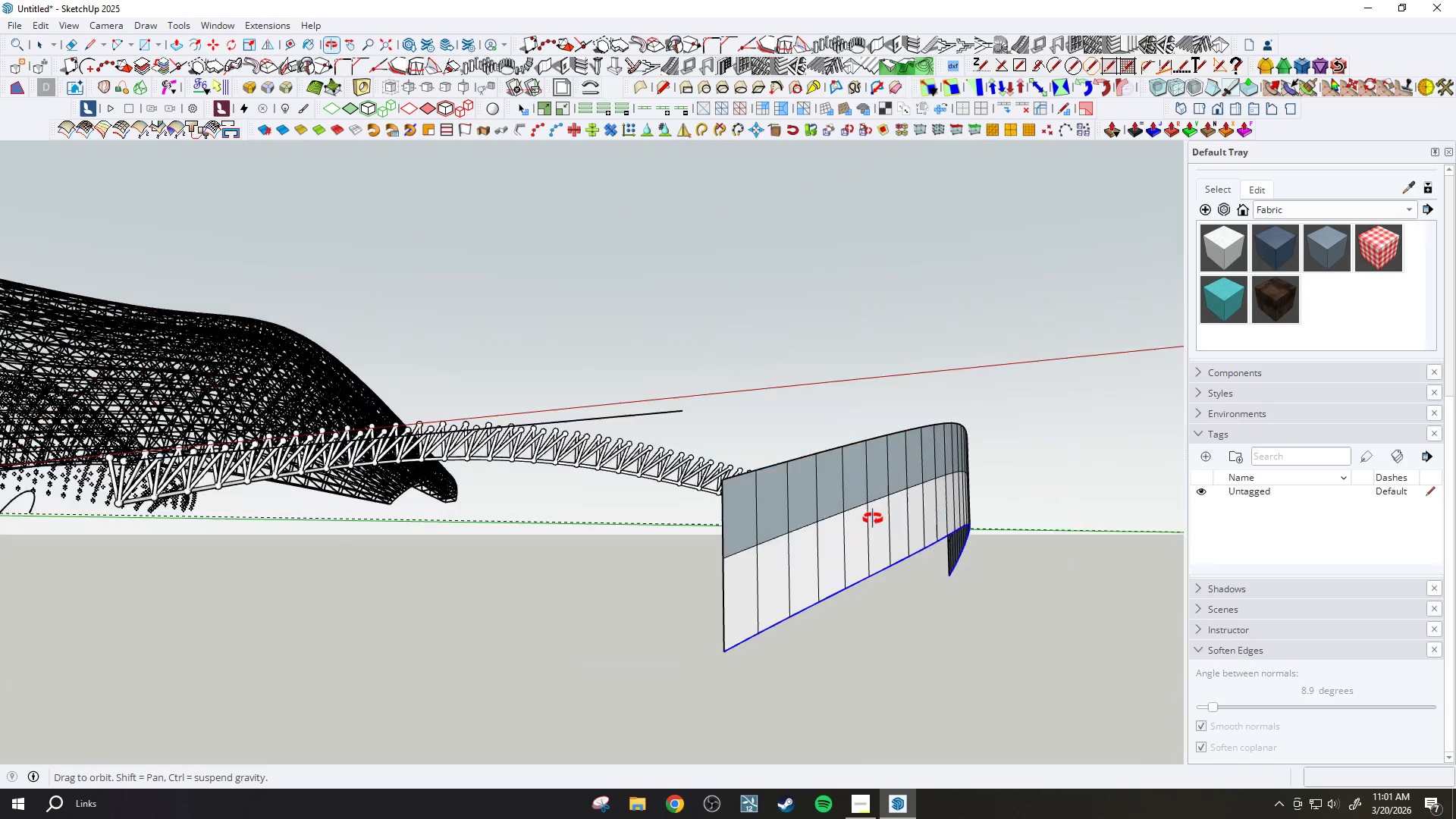 
scroll: coordinate [629, 594], scroll_direction: up, amount: 2.0
 